 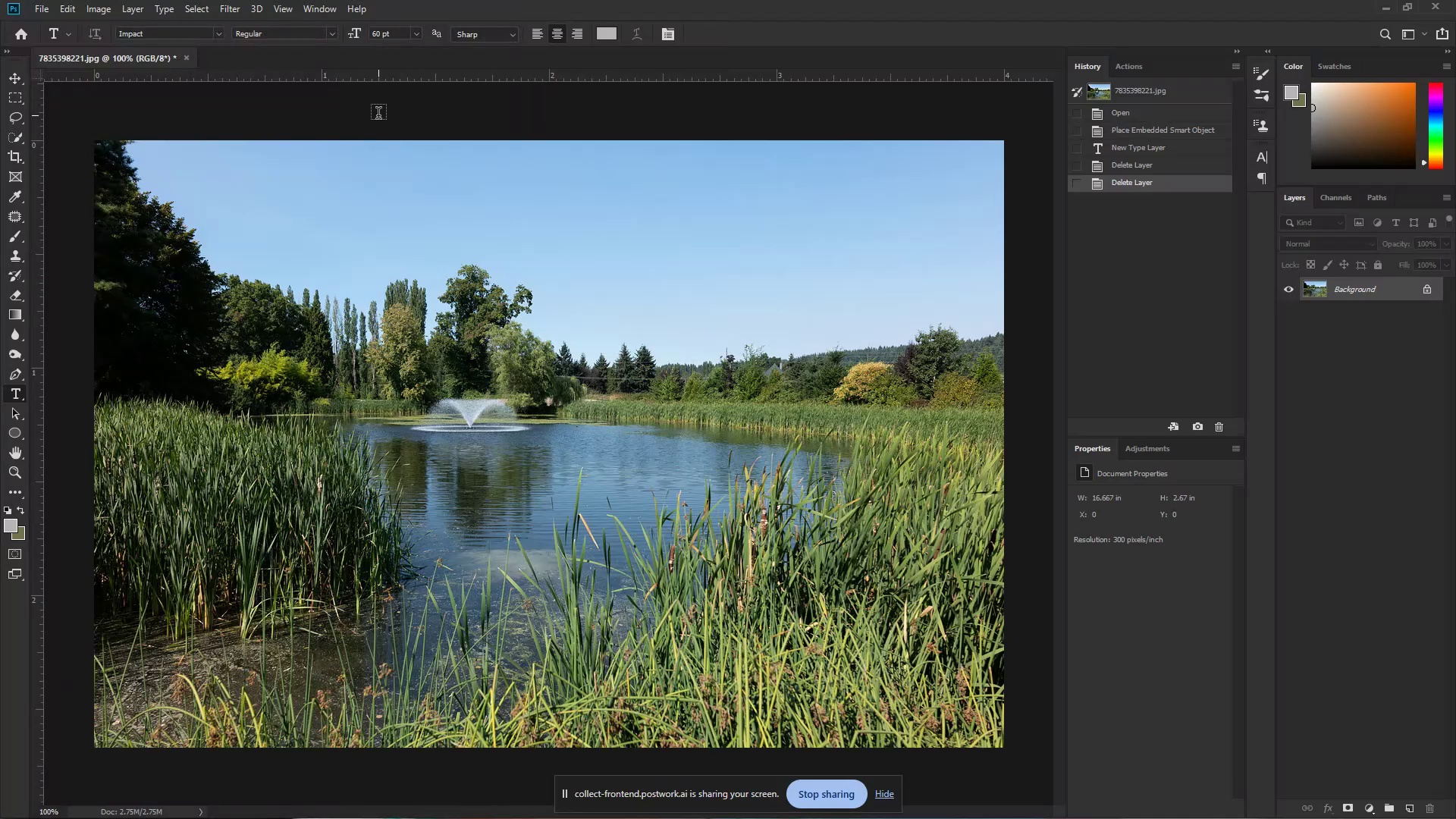 
hold_key(key=Space, duration=1.12)
 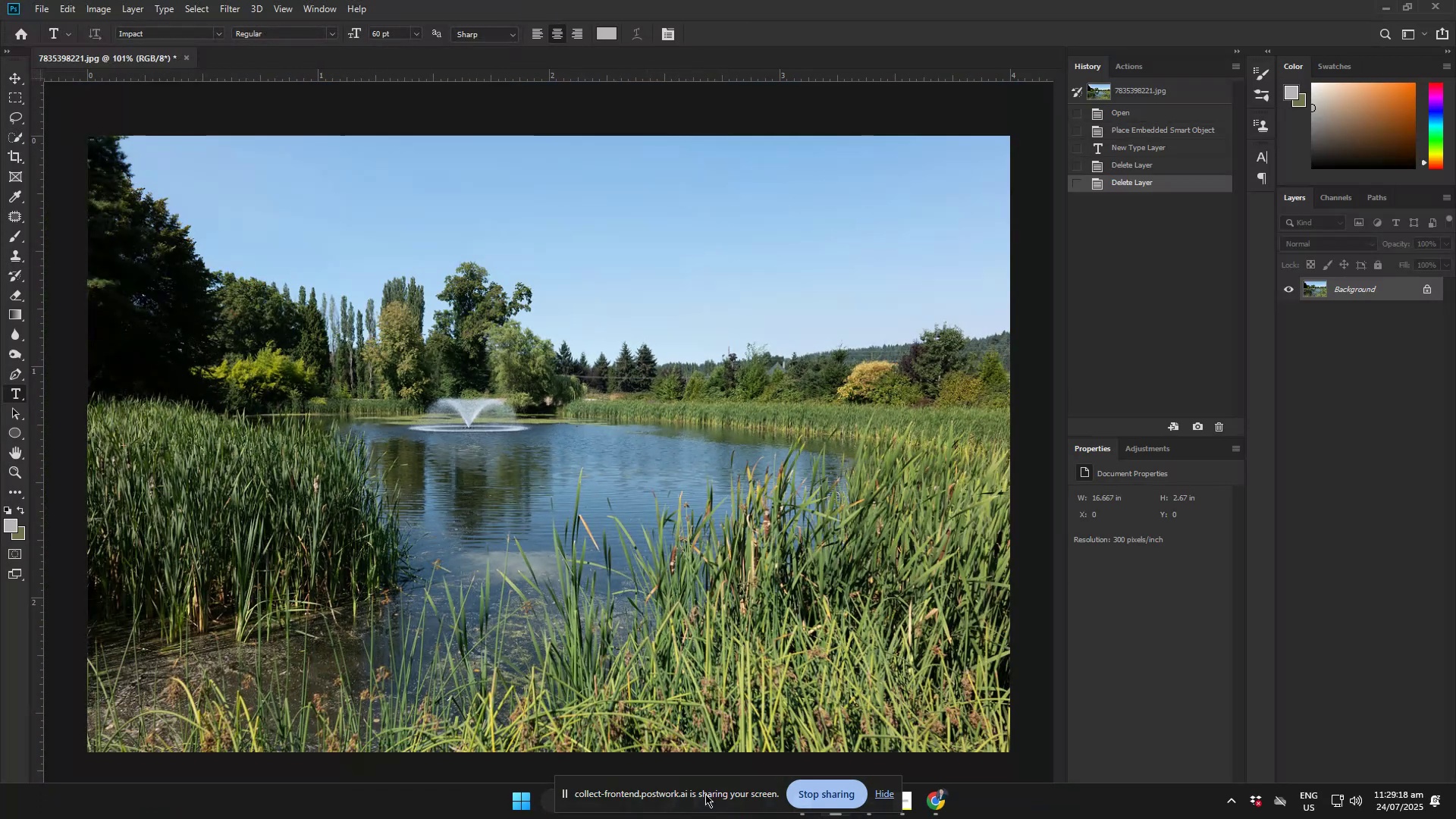 
left_click_drag(start_coordinate=[654, 497], to_coordinate=[664, 515])
 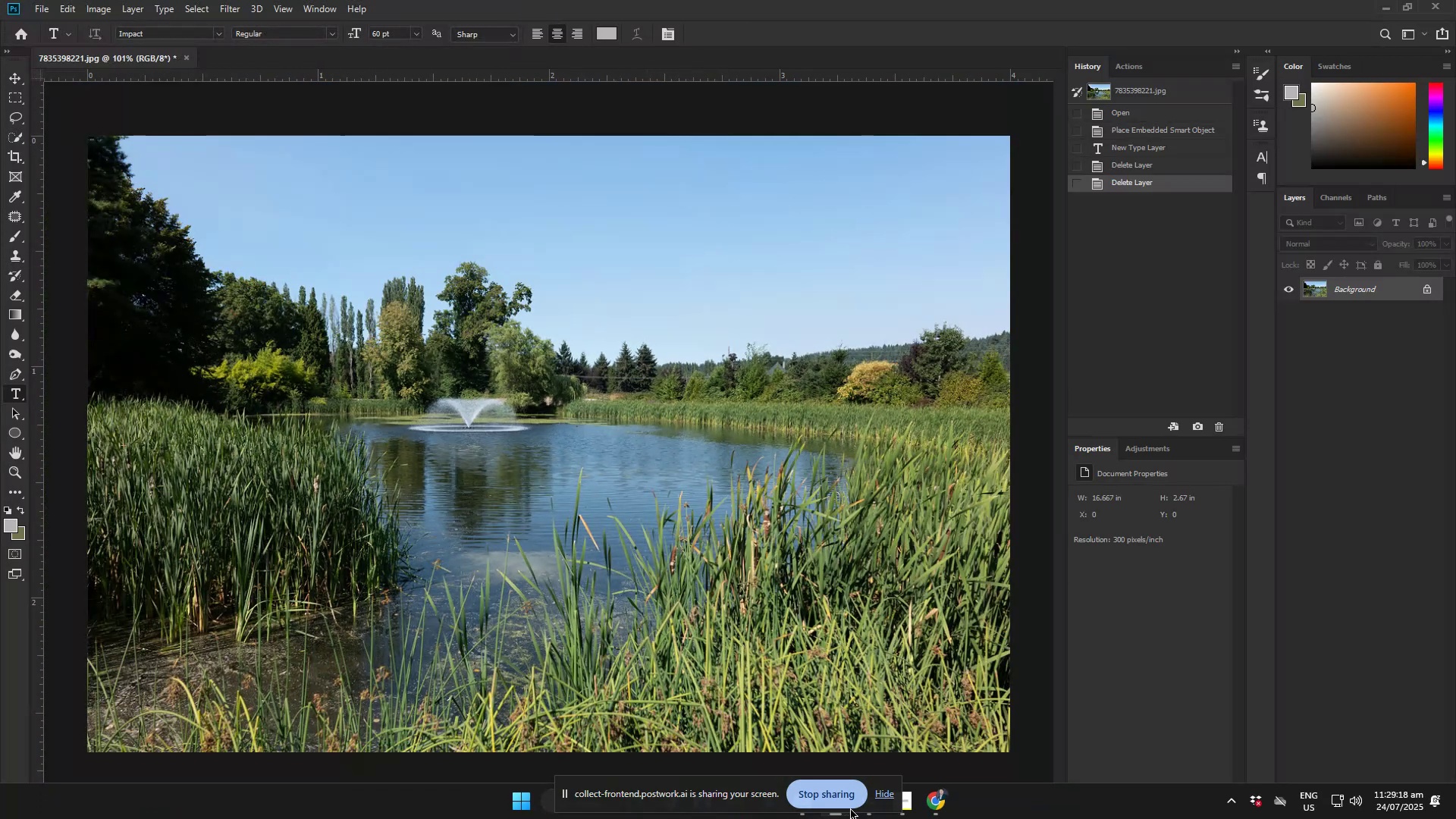 
left_click_drag(start_coordinate=[748, 795], to_coordinate=[1248, 355])
 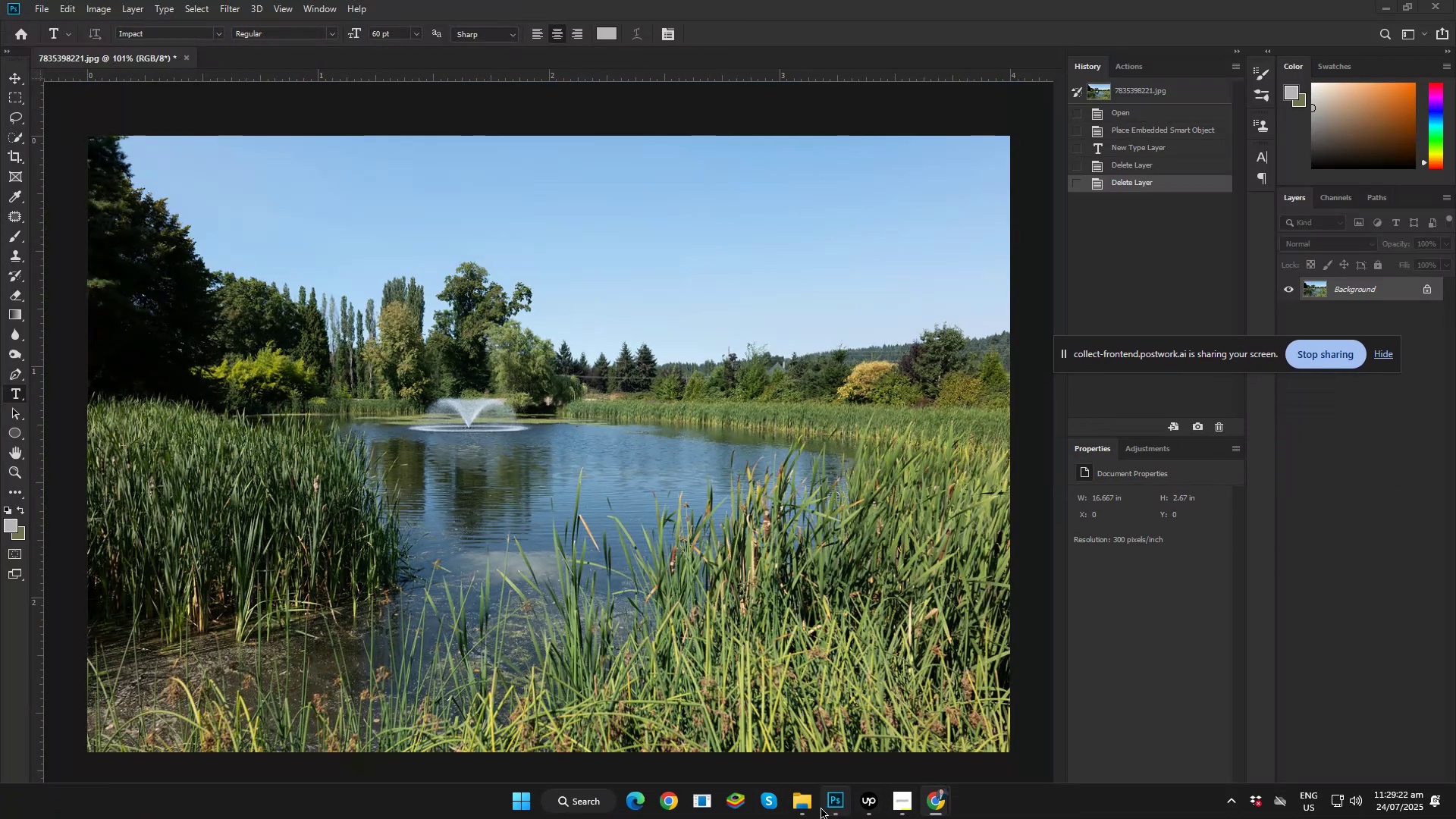 
left_click([802, 808])
 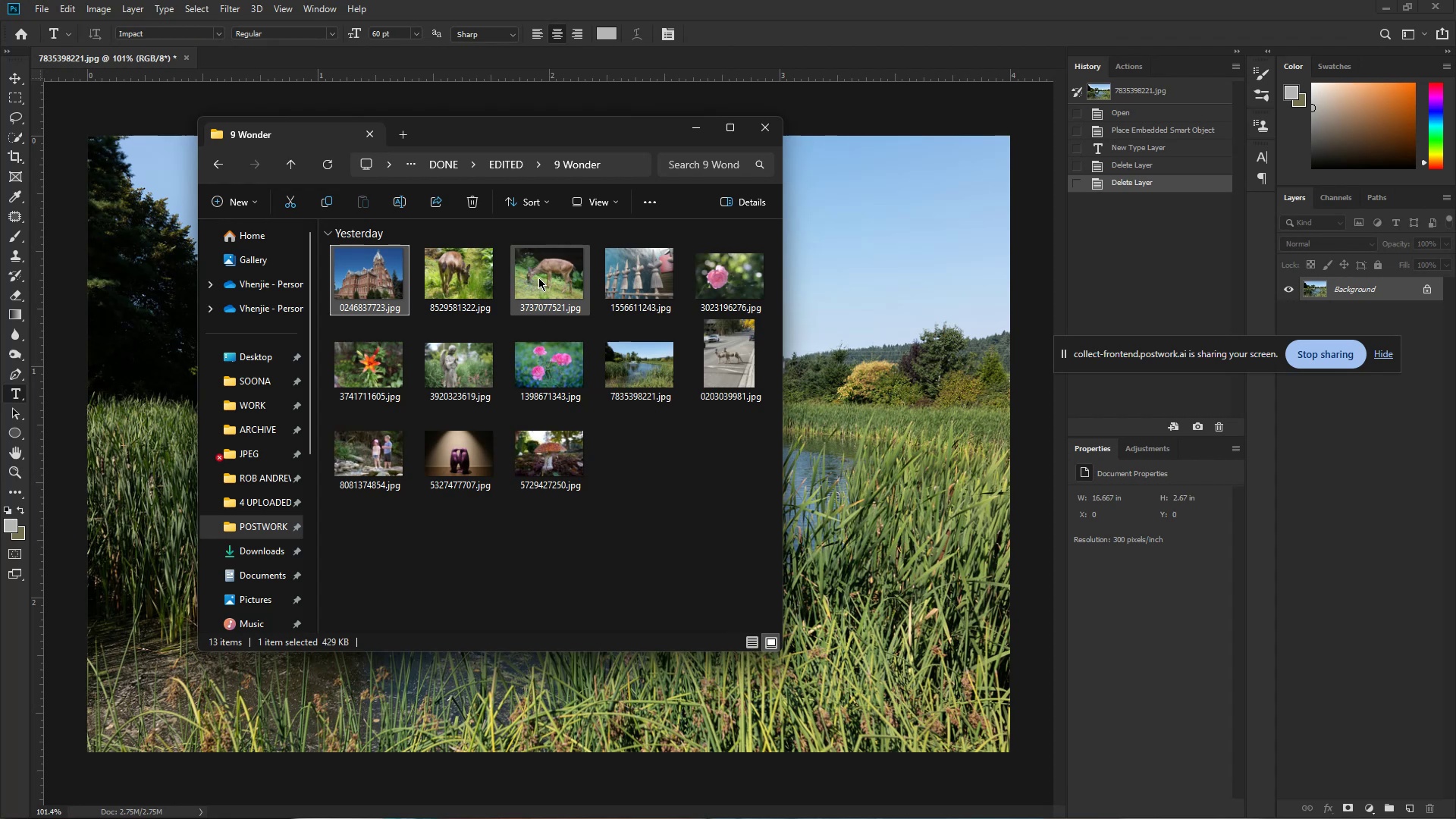 
left_click_drag(start_coordinate=[539, 278], to_coordinate=[863, 348])
 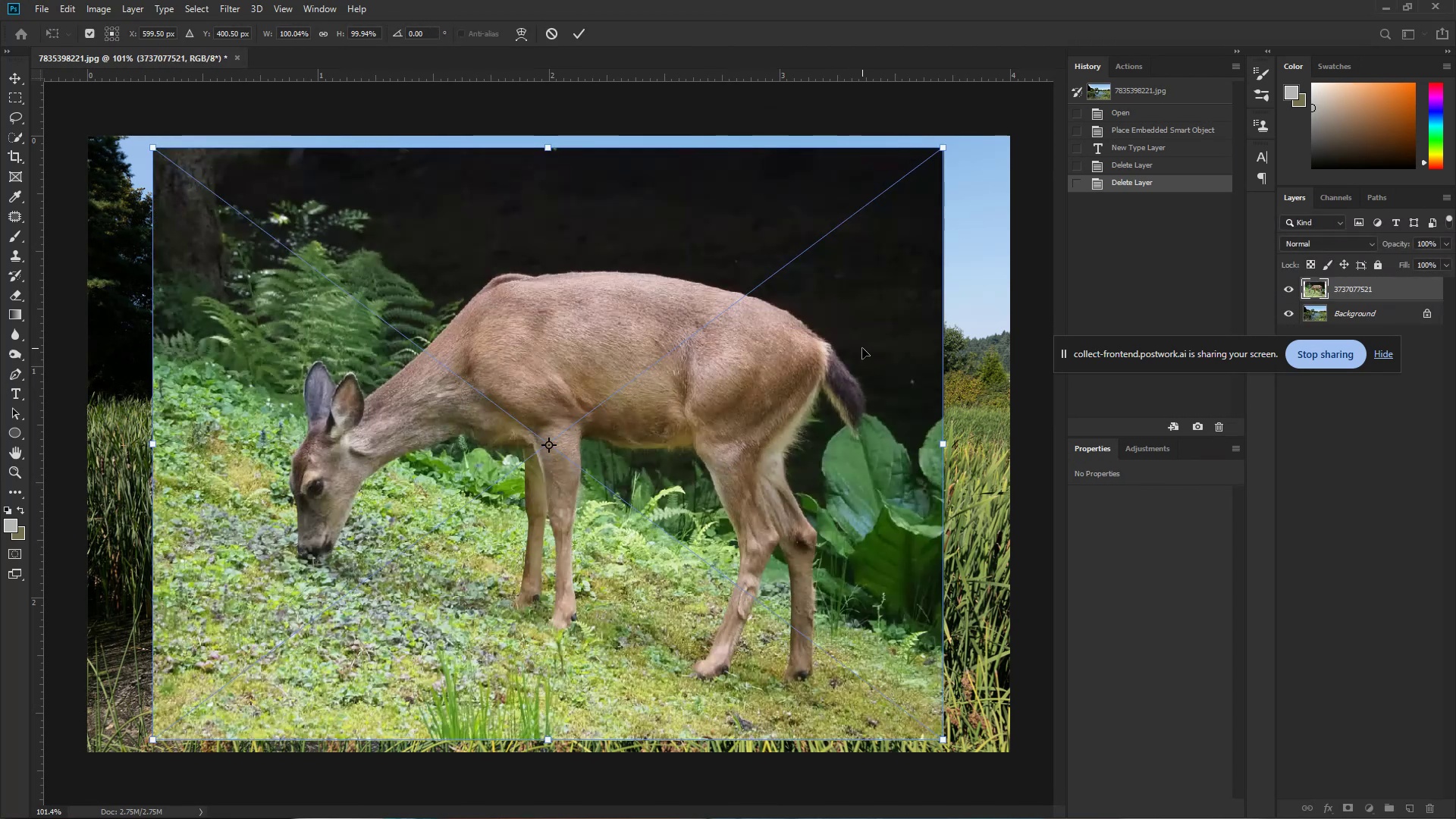 
key(NumpadEnter)
 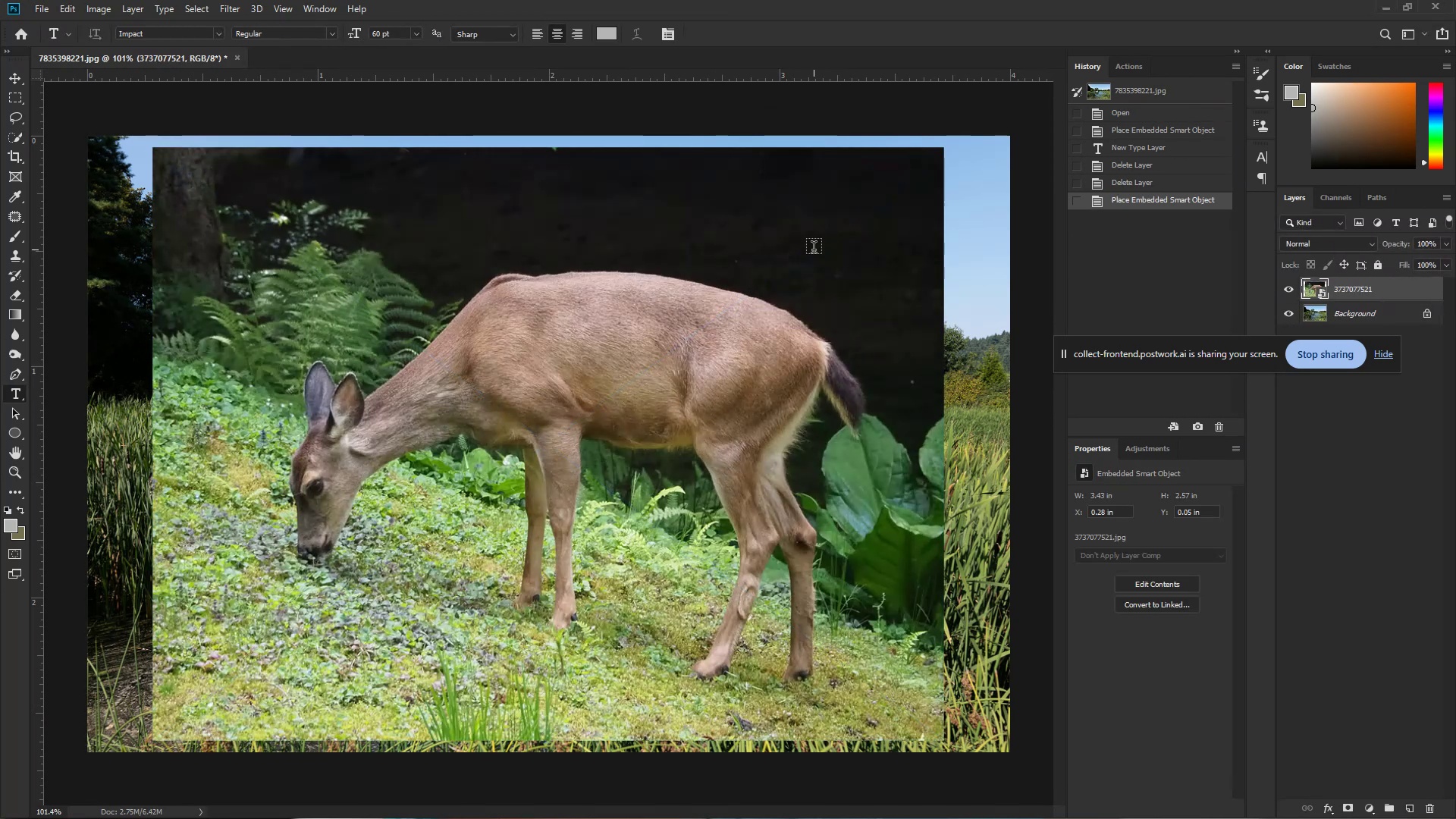 
hold_key(key=ControlLeft, duration=2.34)
 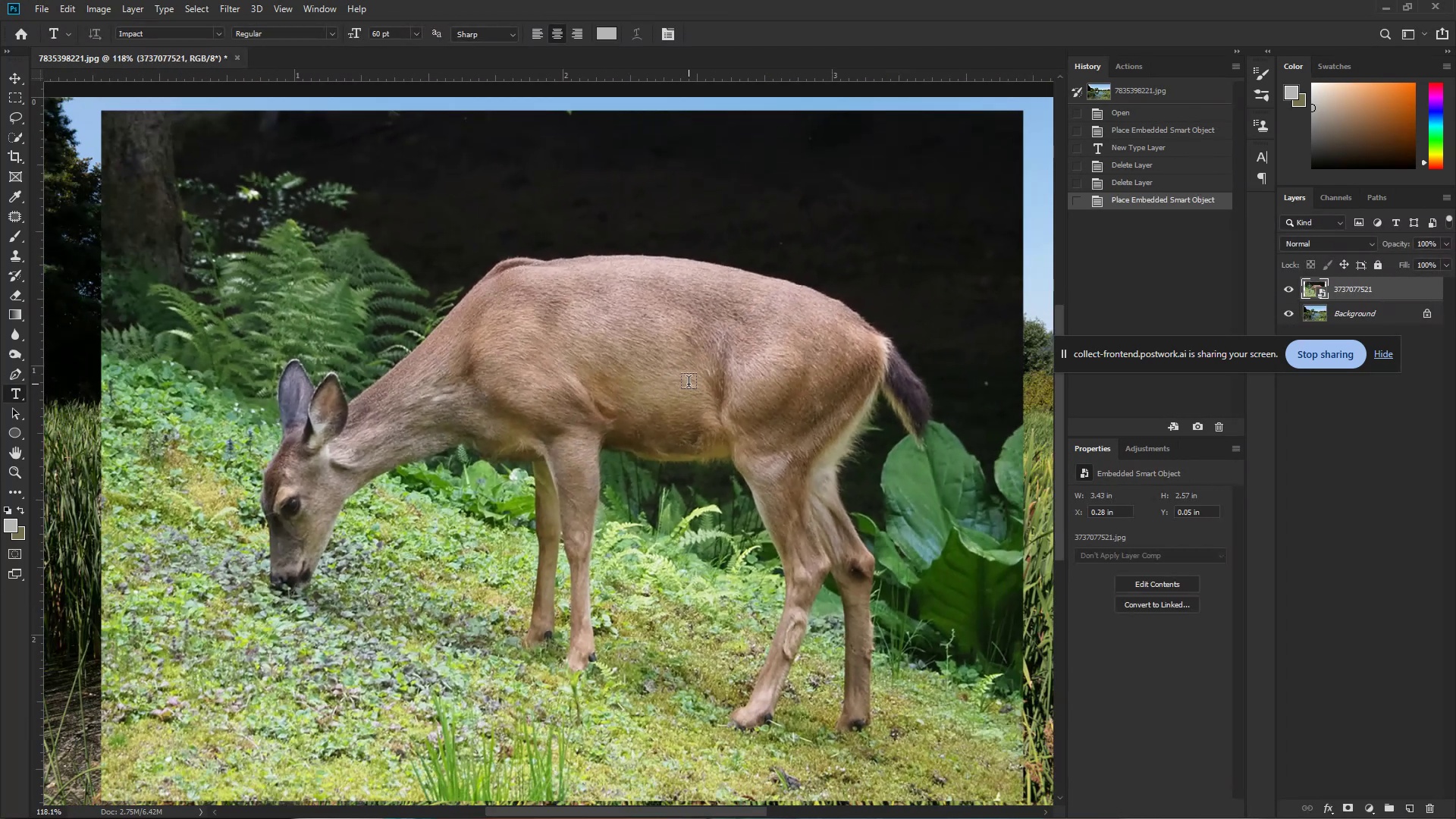 
hold_key(key=Space, duration=1.53)
 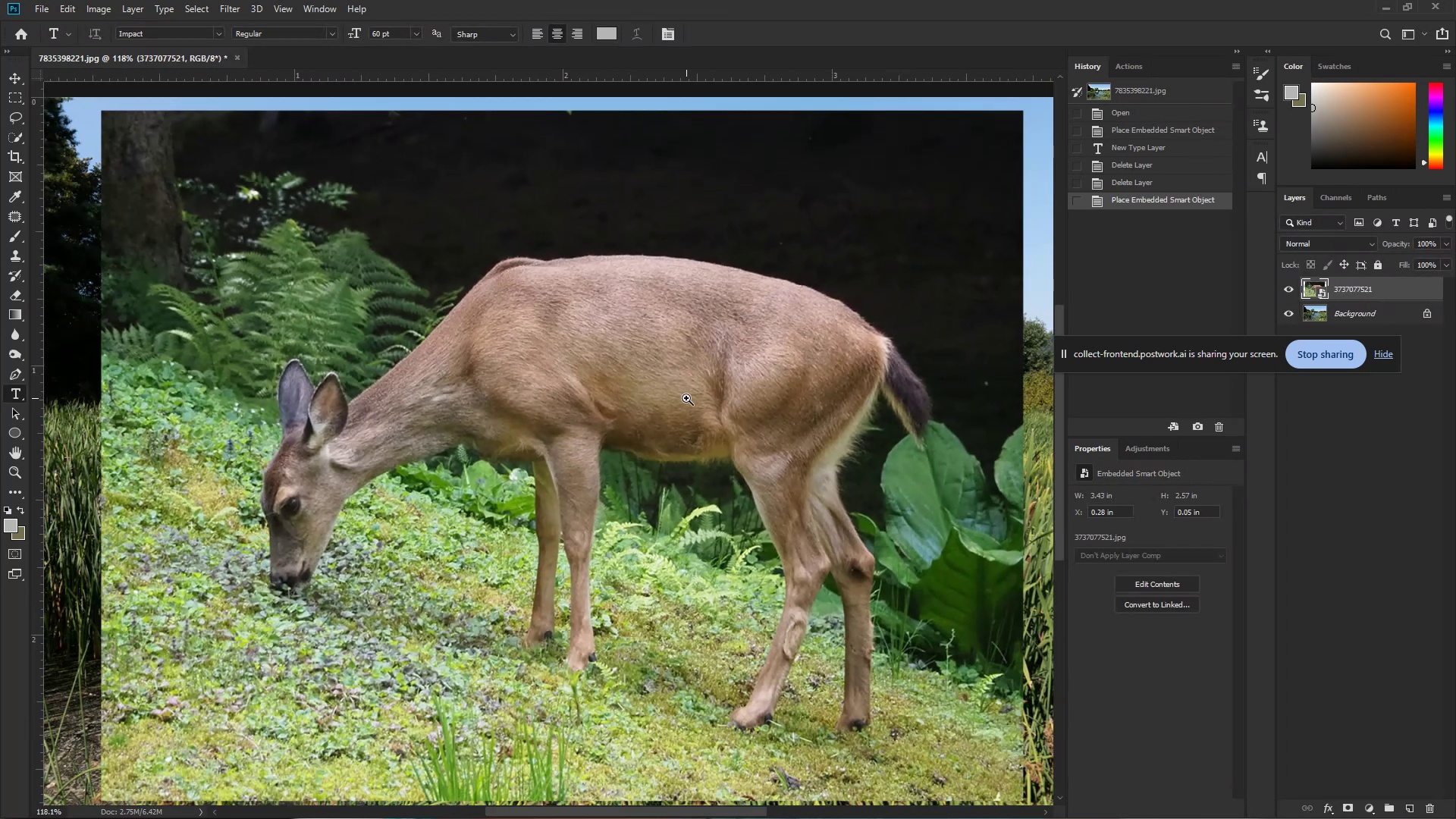 
left_click_drag(start_coordinate=[589, 381], to_coordinate=[622, 383])
 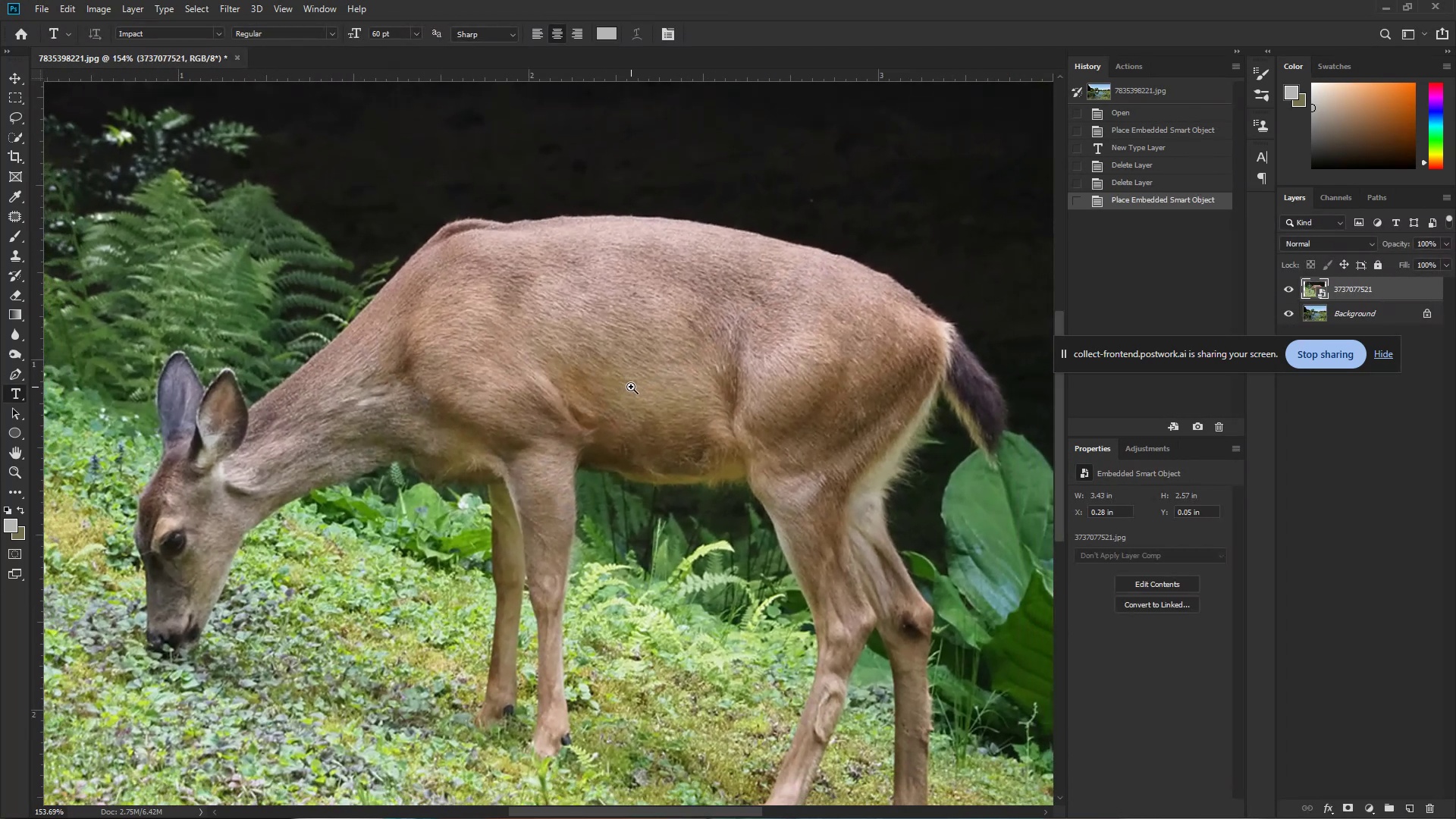 
left_click_drag(start_coordinate=[677, 385], to_coordinate=[652, 391])
 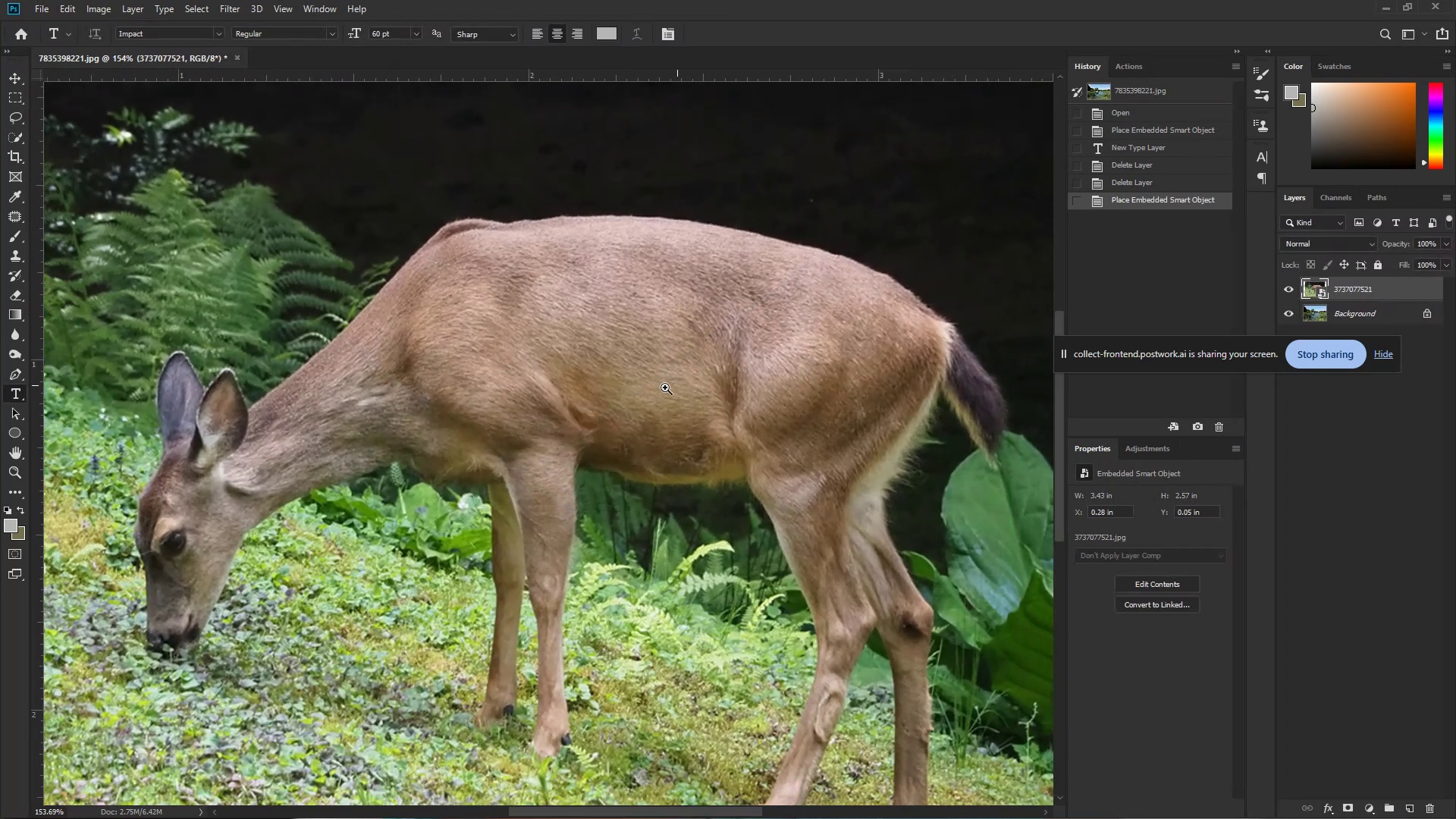 
hold_key(key=Space, duration=0.45)
 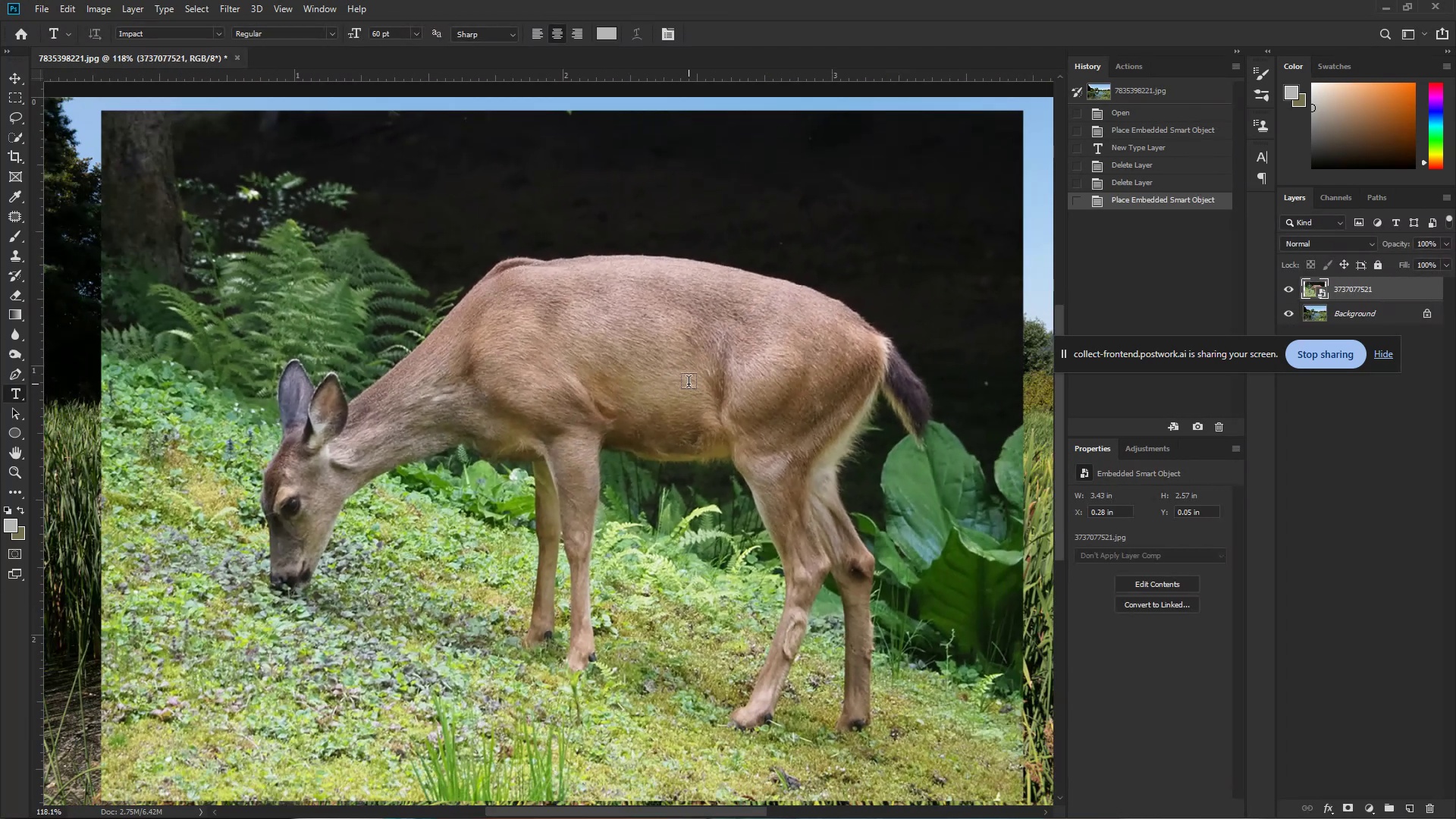 
key(L)
 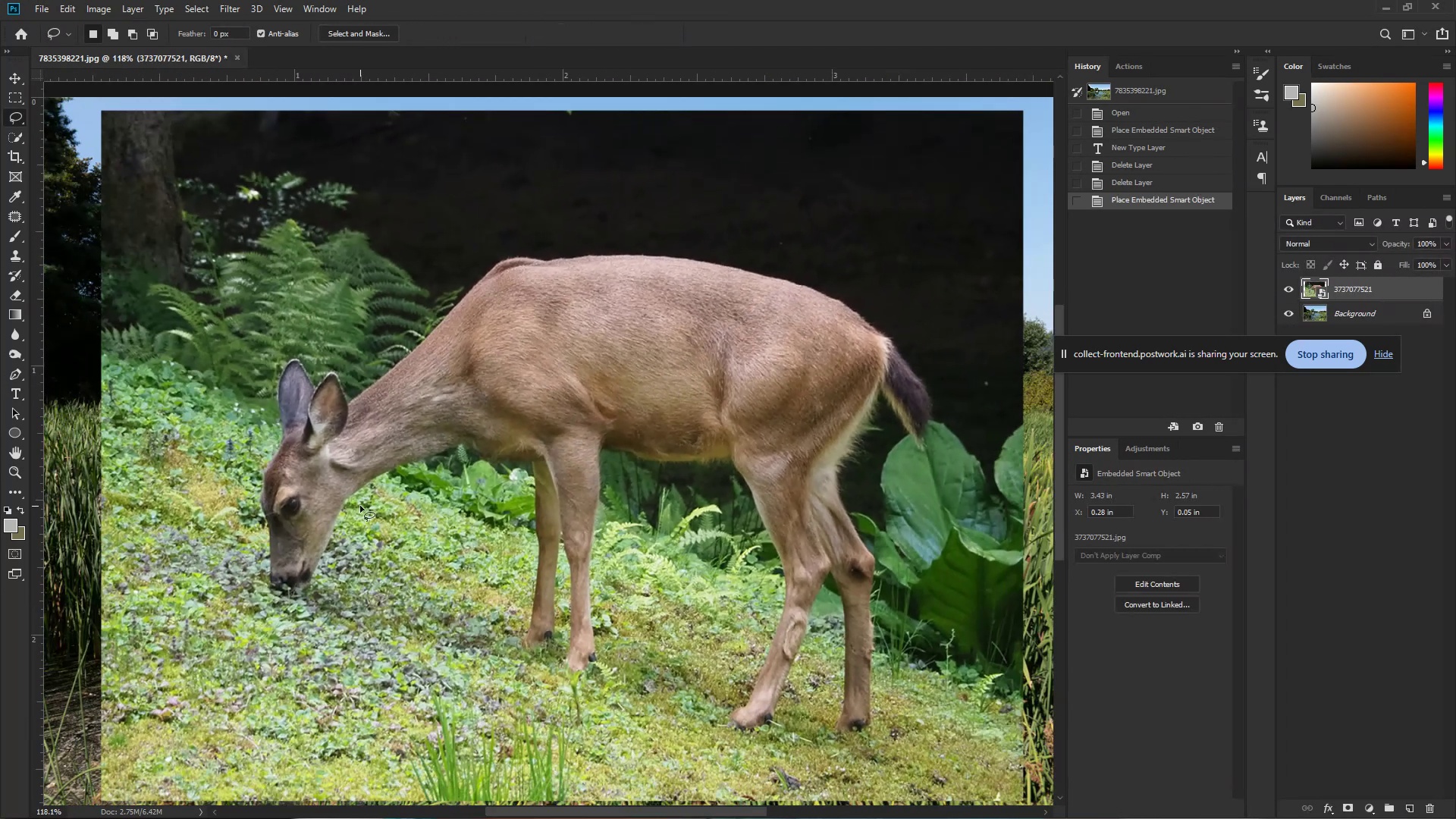 
hold_key(key=Space, duration=1.18)
 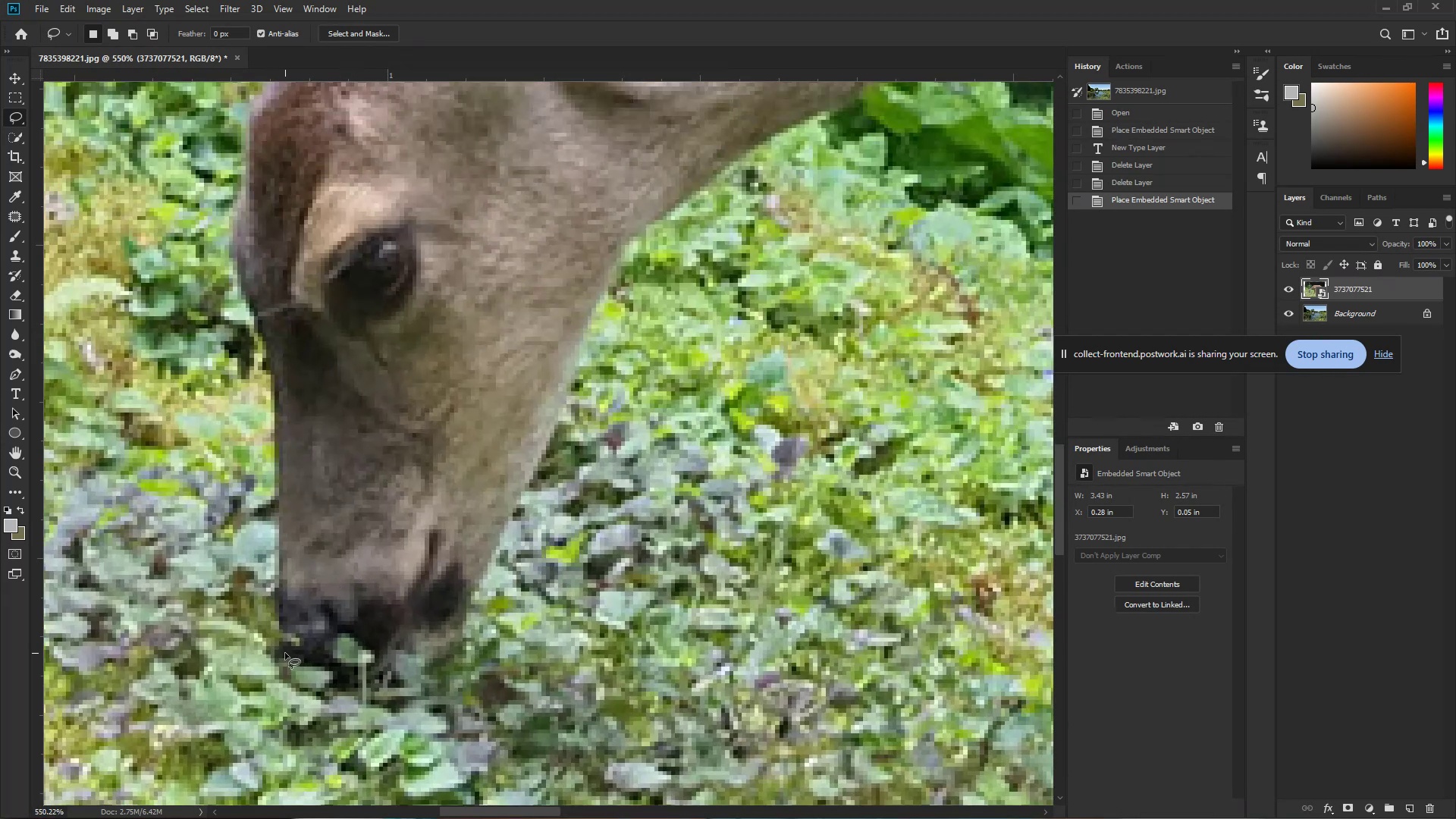 
hold_key(key=ControlLeft, duration=0.46)
left_click_drag(start_coordinate=[267, 563], to_coordinate=[346, 588])
 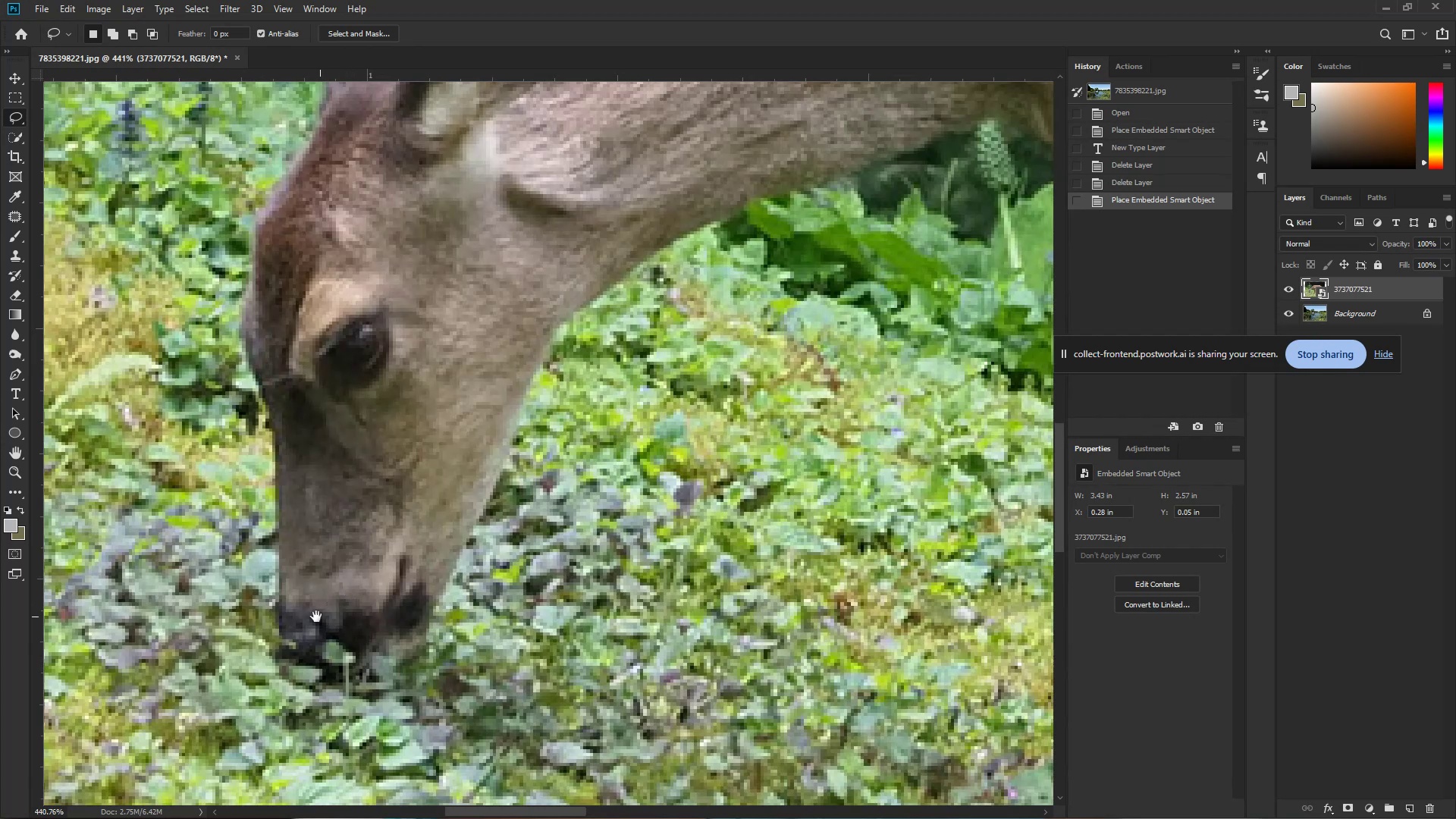 
key(Control+ControlLeft)
 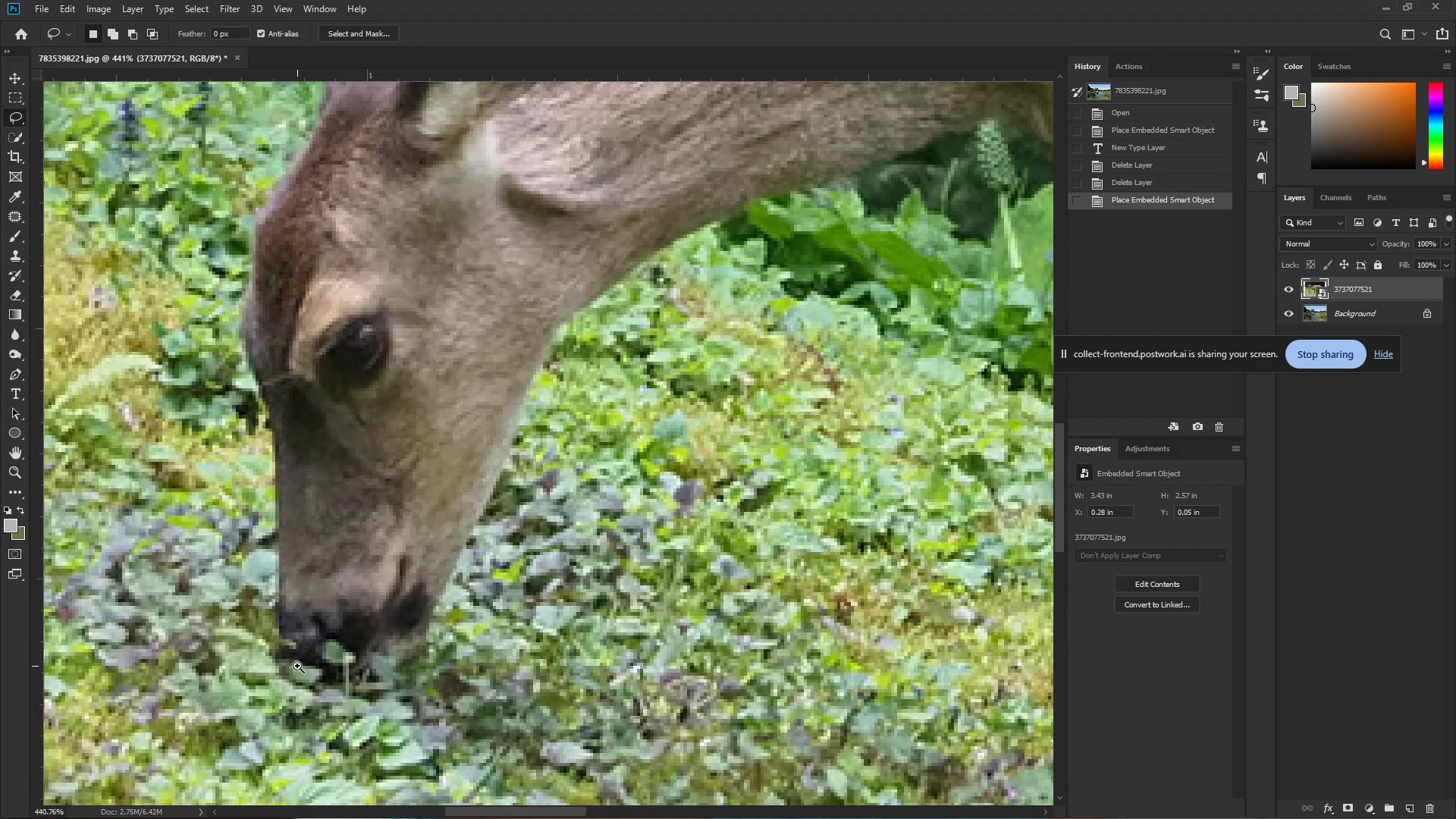 
left_click_drag(start_coordinate=[281, 661], to_coordinate=[303, 661])
 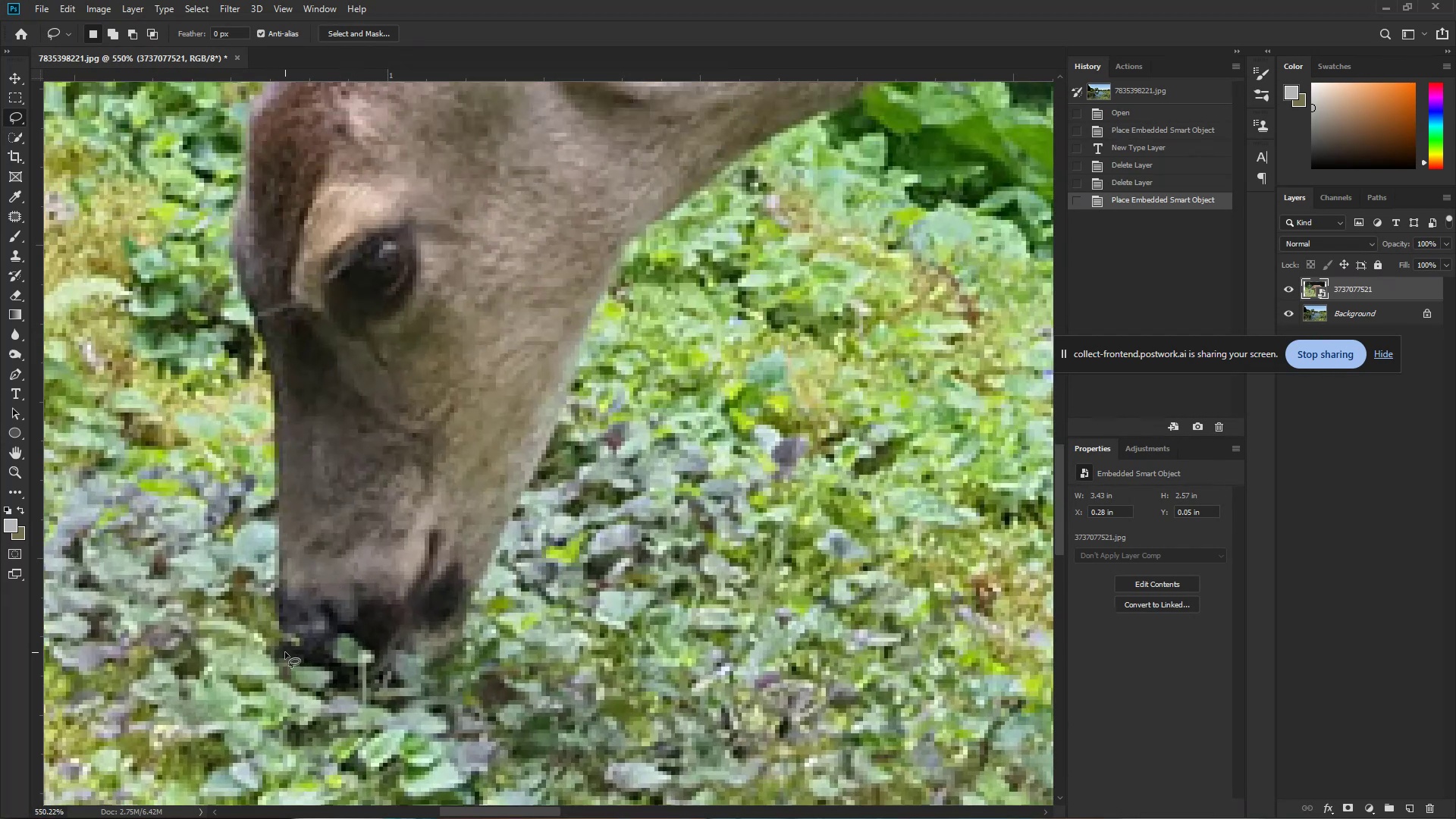 
key(P)
 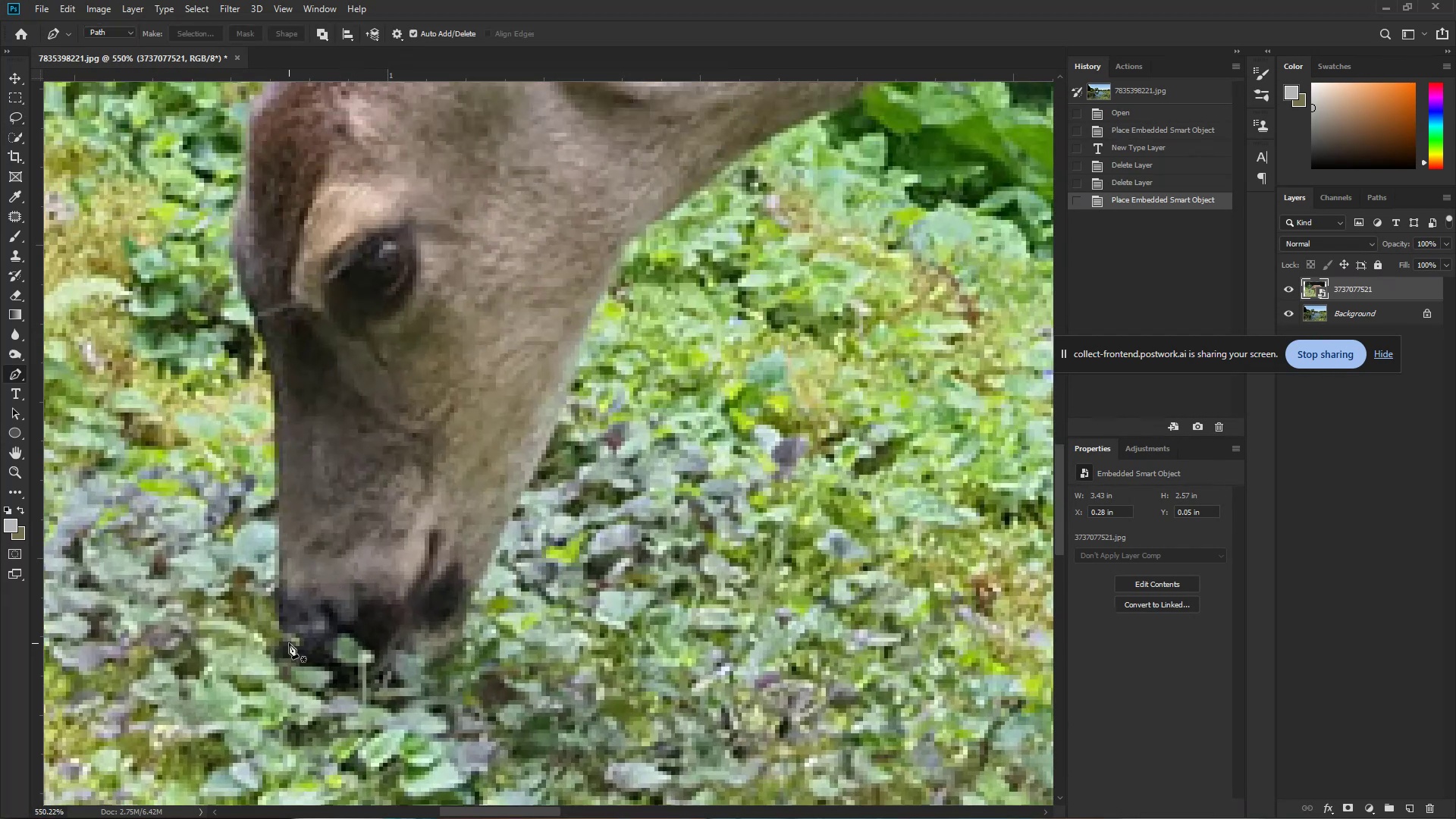 
hold_key(key=Space, duration=0.59)
 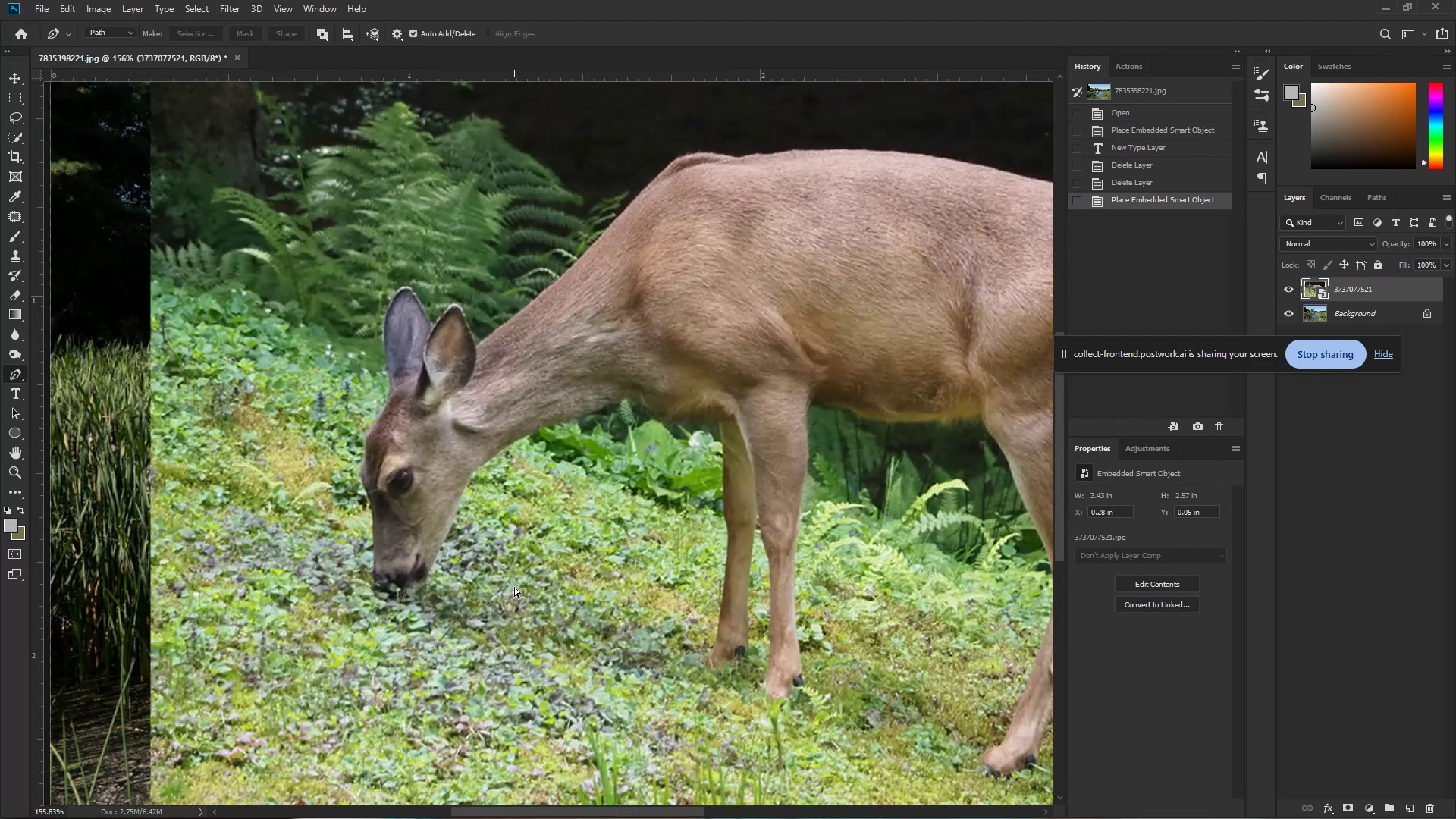 
key(Control+ControlLeft)
 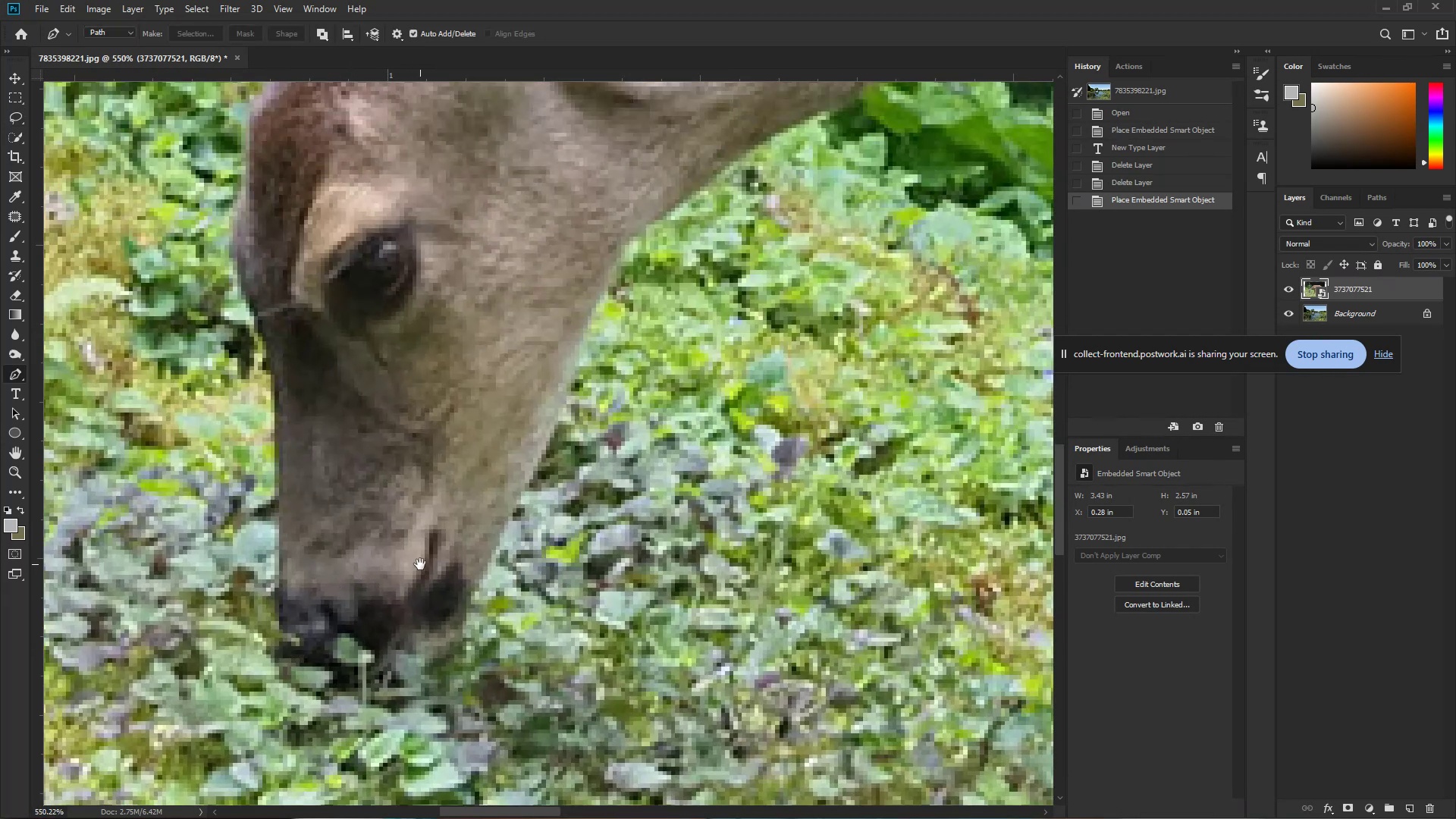 
left_click_drag(start_coordinate=[412, 563], to_coordinate=[328, 586])
 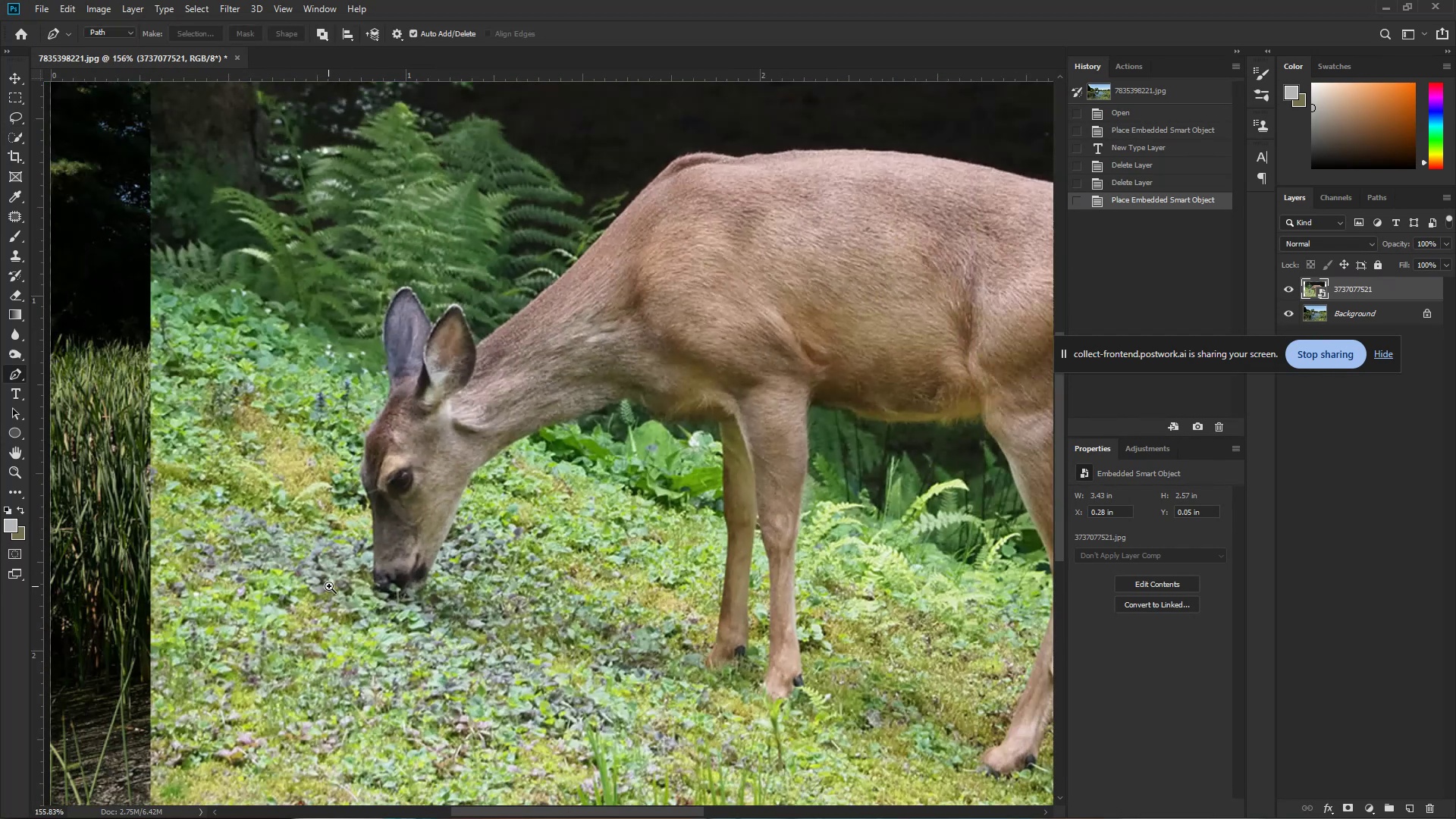 
key(Control+T)
 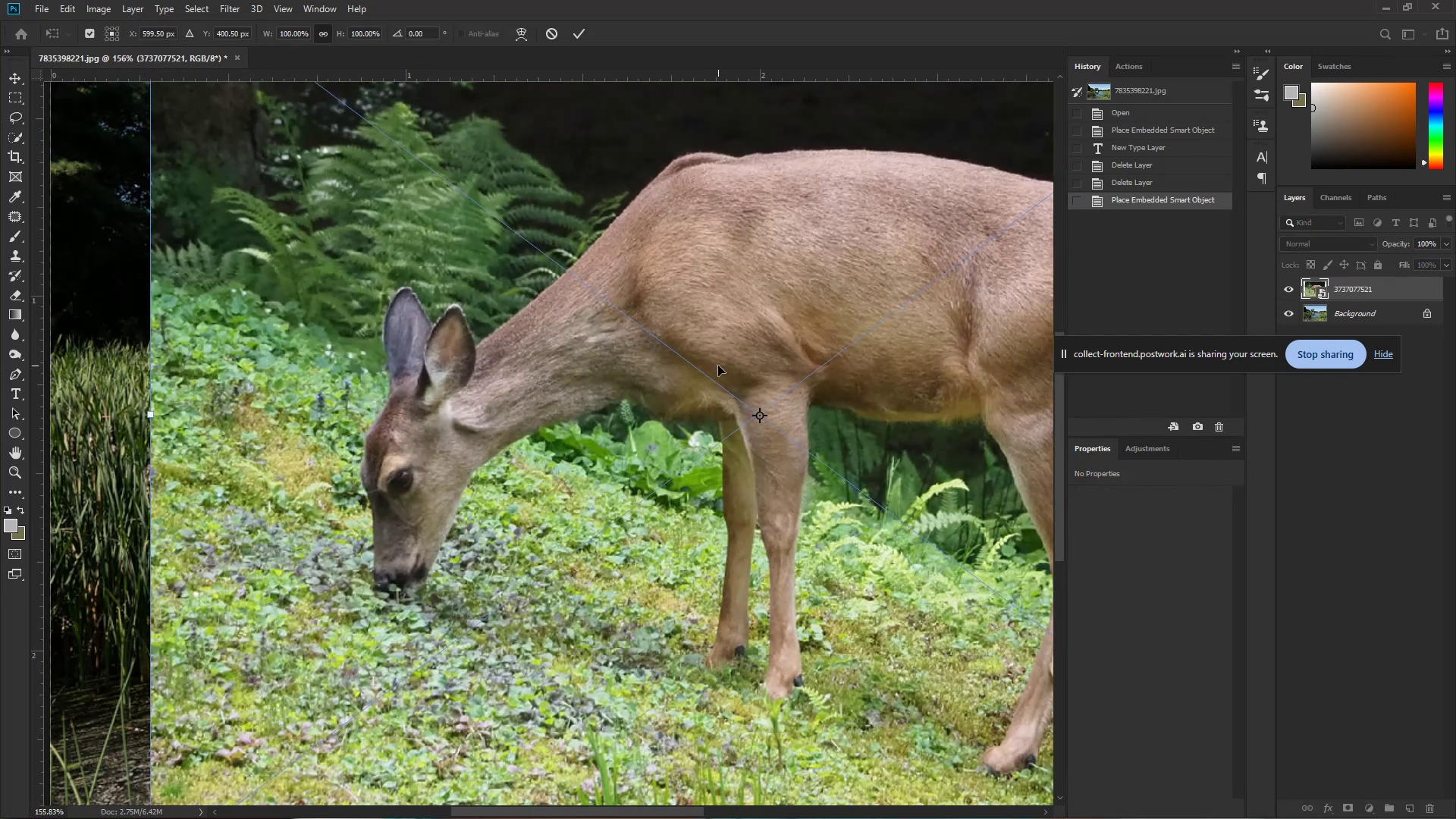 
hold_key(key=Space, duration=0.69)
 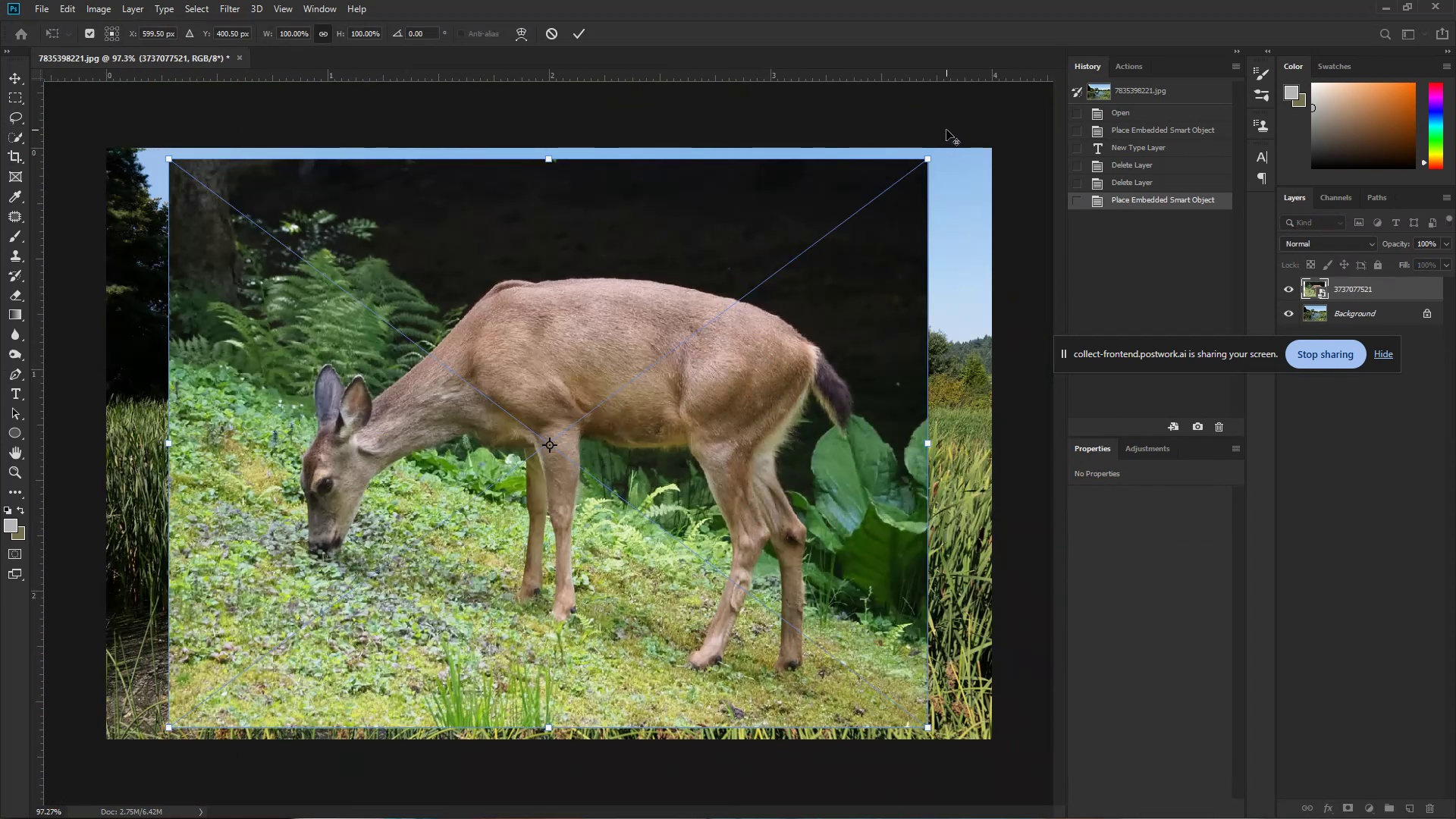 
key(Control+ControlLeft)
 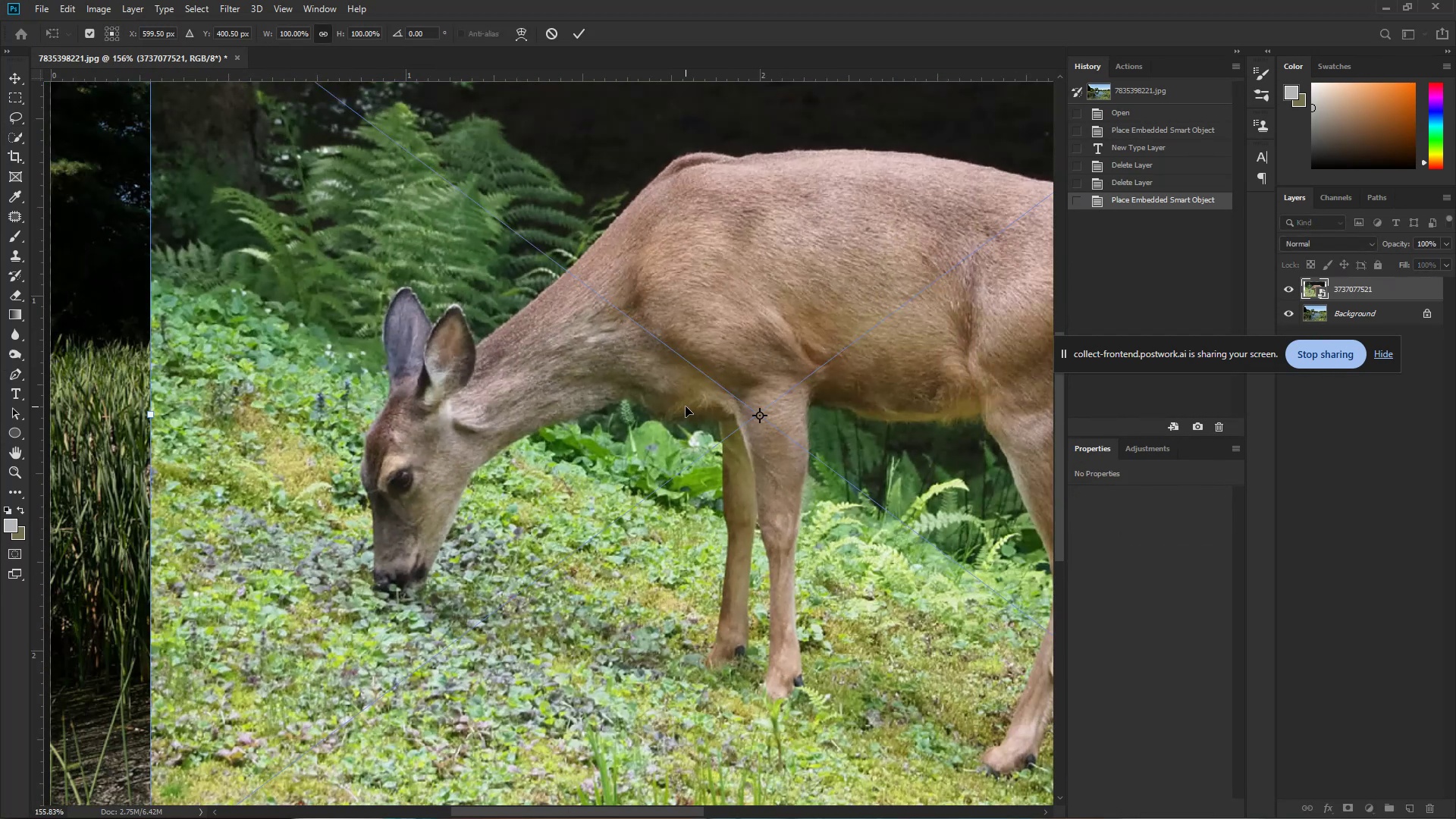 
left_click_drag(start_coordinate=[695, 406], to_coordinate=[658, 410])
 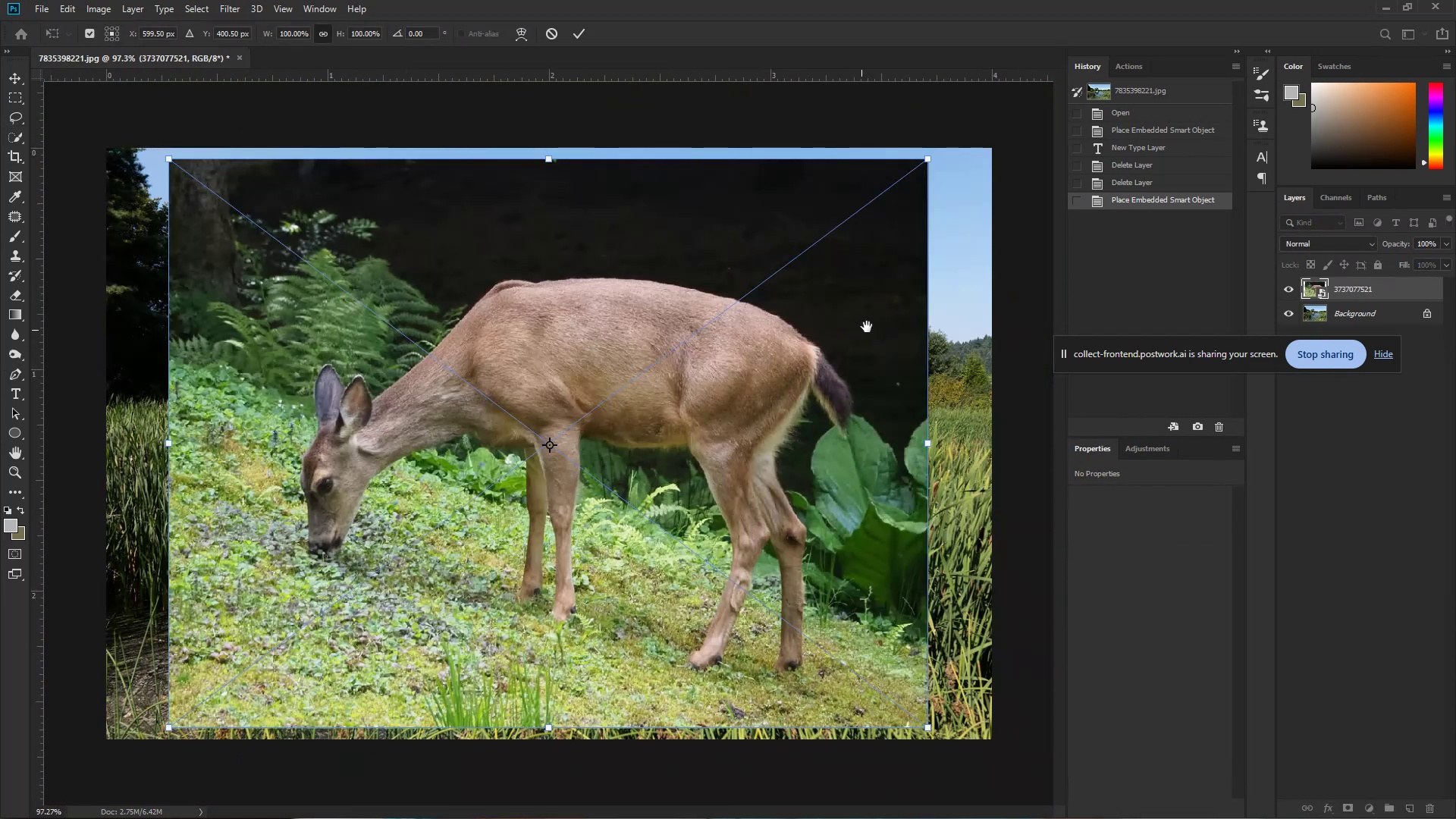 
hold_key(key=AltLeft, duration=1.45)
left_click_drag(start_coordinate=[928, 157], to_coordinate=[788, 265])
 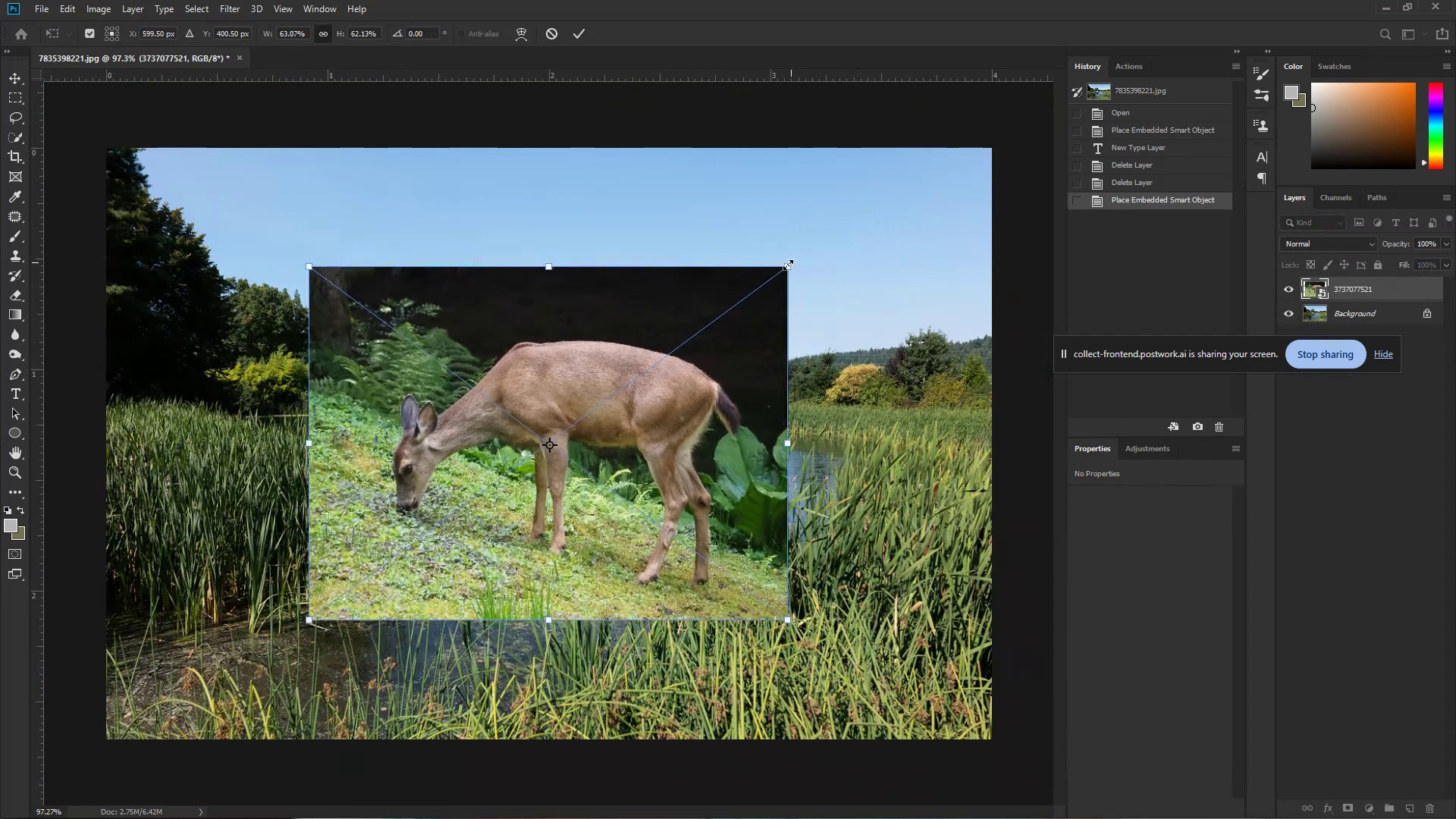 
key(Control+ControlLeft)
 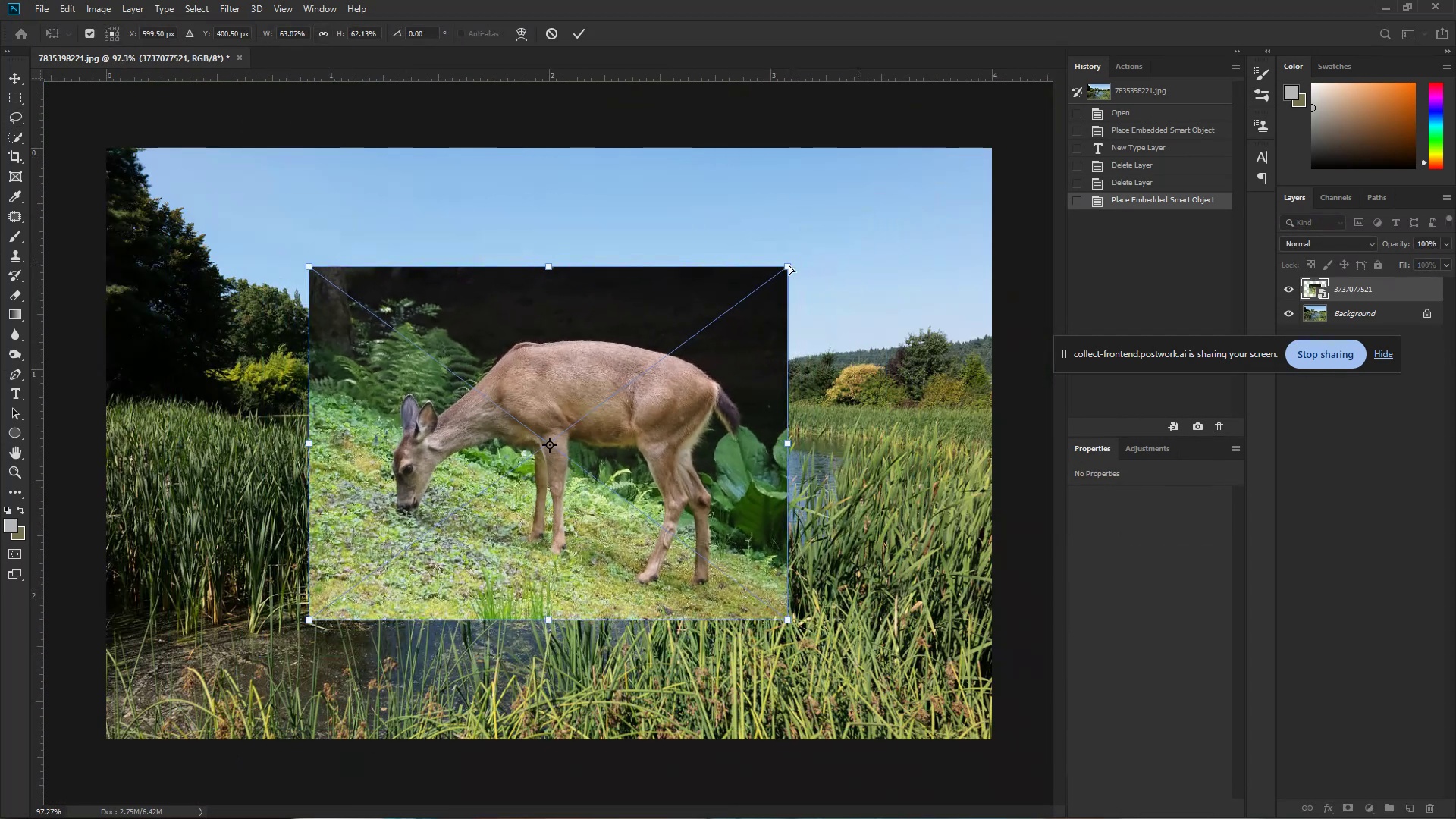 
key(Control+Z)
 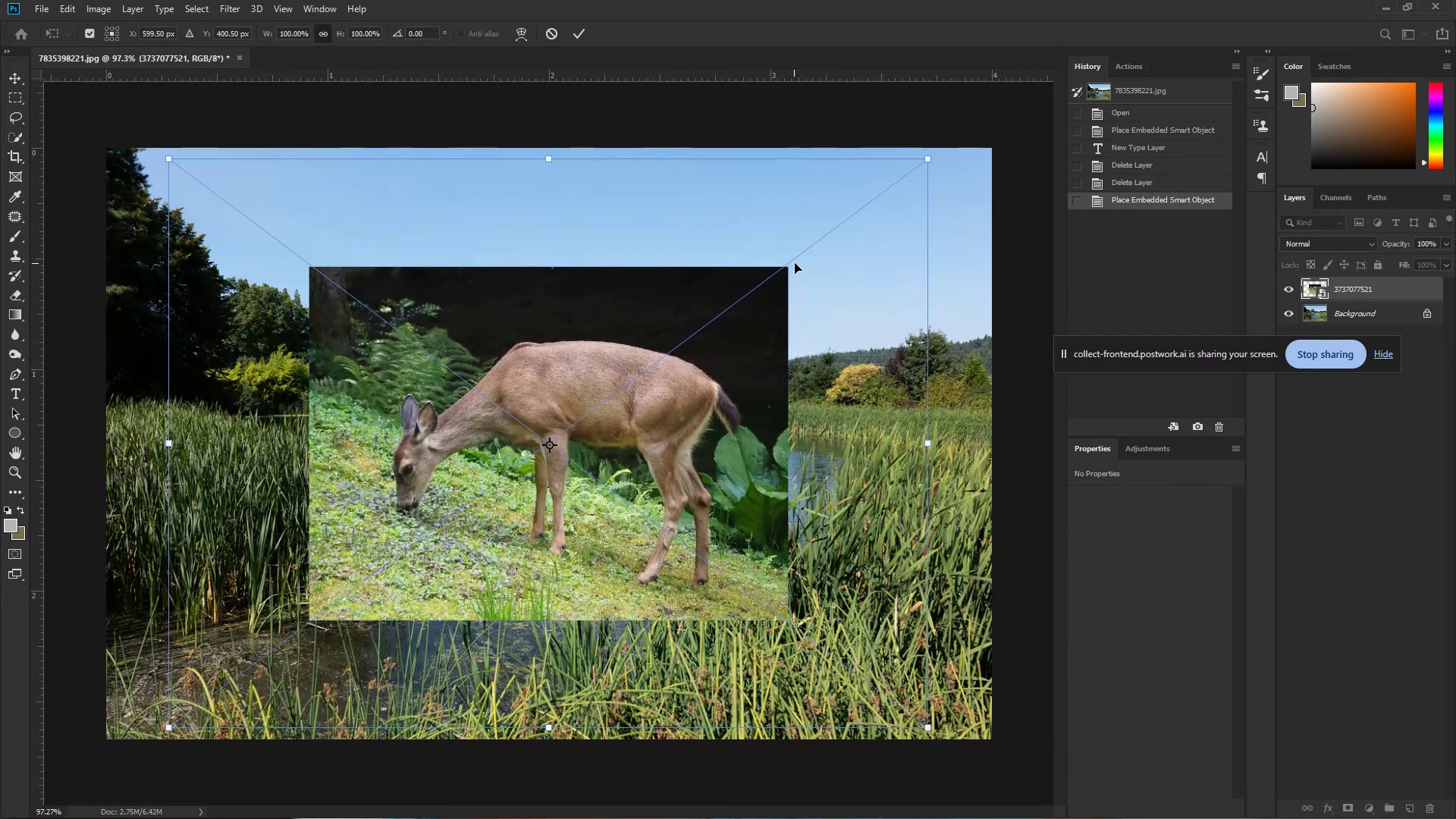 
hold_key(key=AltLeft, duration=2.14)
hold_key(key=ShiftLeft, duration=1.5)
left_click_drag(start_coordinate=[926, 158], to_coordinate=[679, 332])
 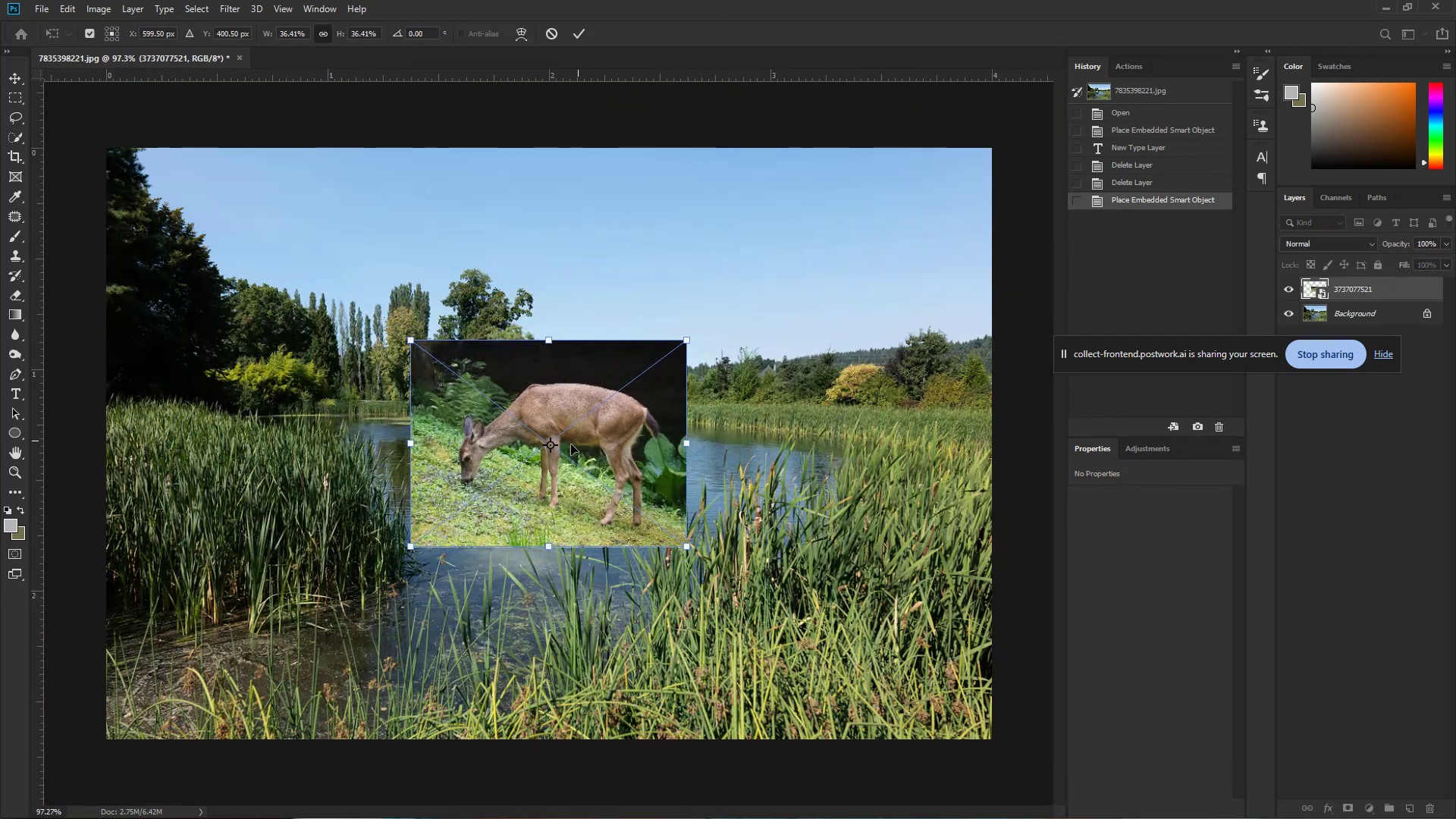 
hold_key(key=ShiftLeft, duration=0.4)
 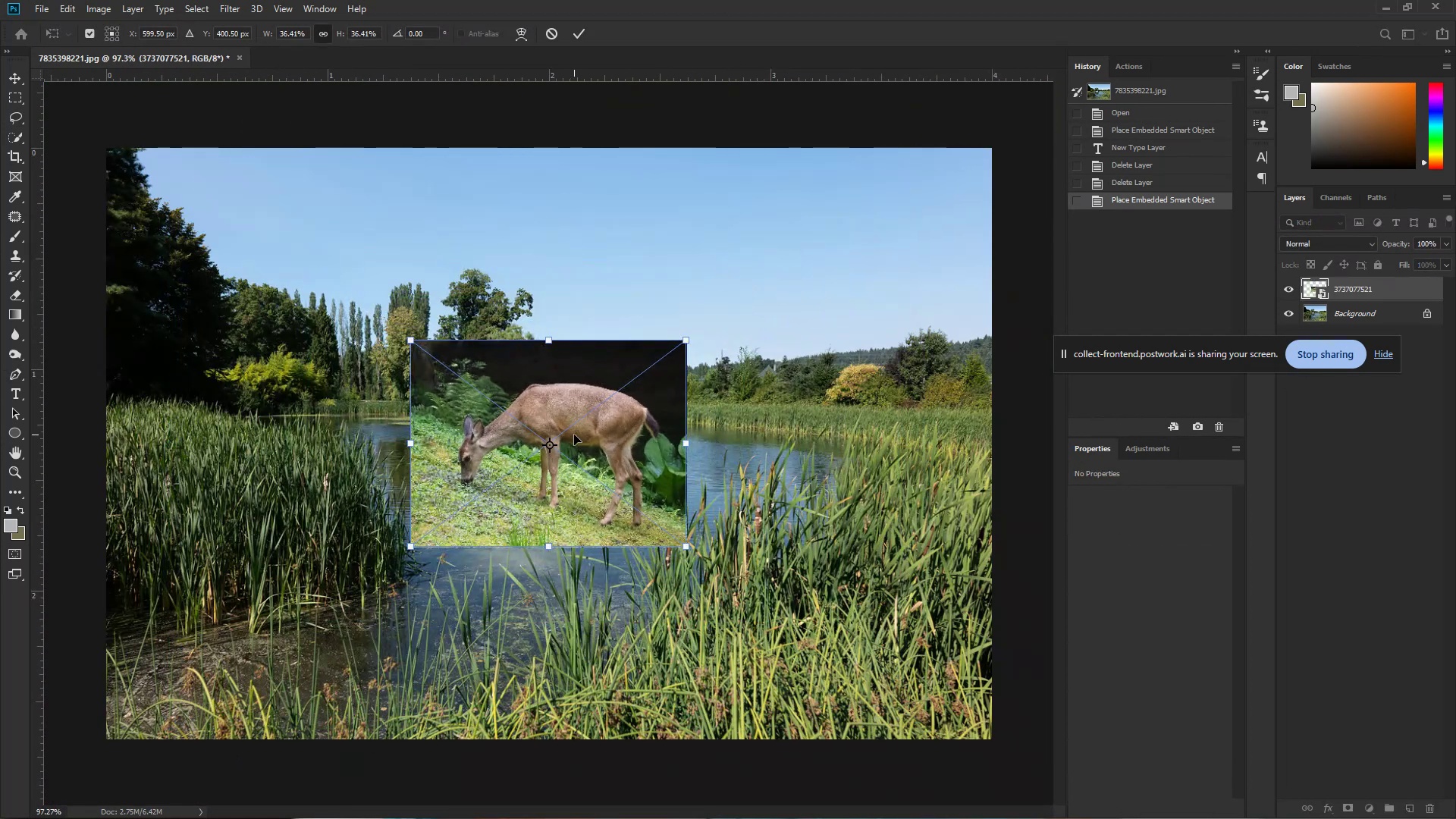 
left_click_drag(start_coordinate=[578, 441], to_coordinate=[259, 437])
 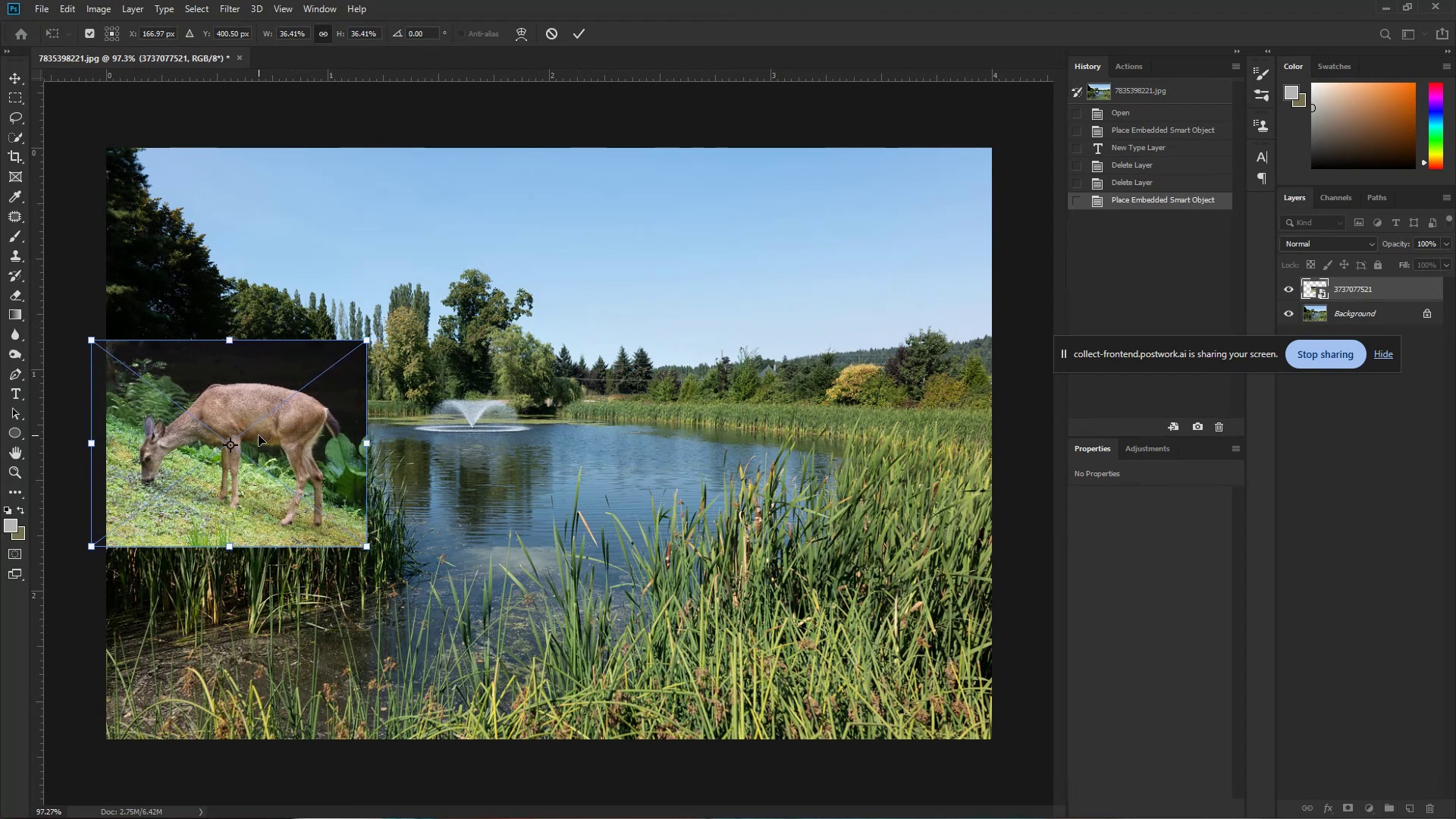 
hold_key(key=AltLeft, duration=1.68)
hold_key(key=ShiftLeft, duration=1.5)
left_click_drag(start_coordinate=[365, 340], to_coordinate=[309, 369])
 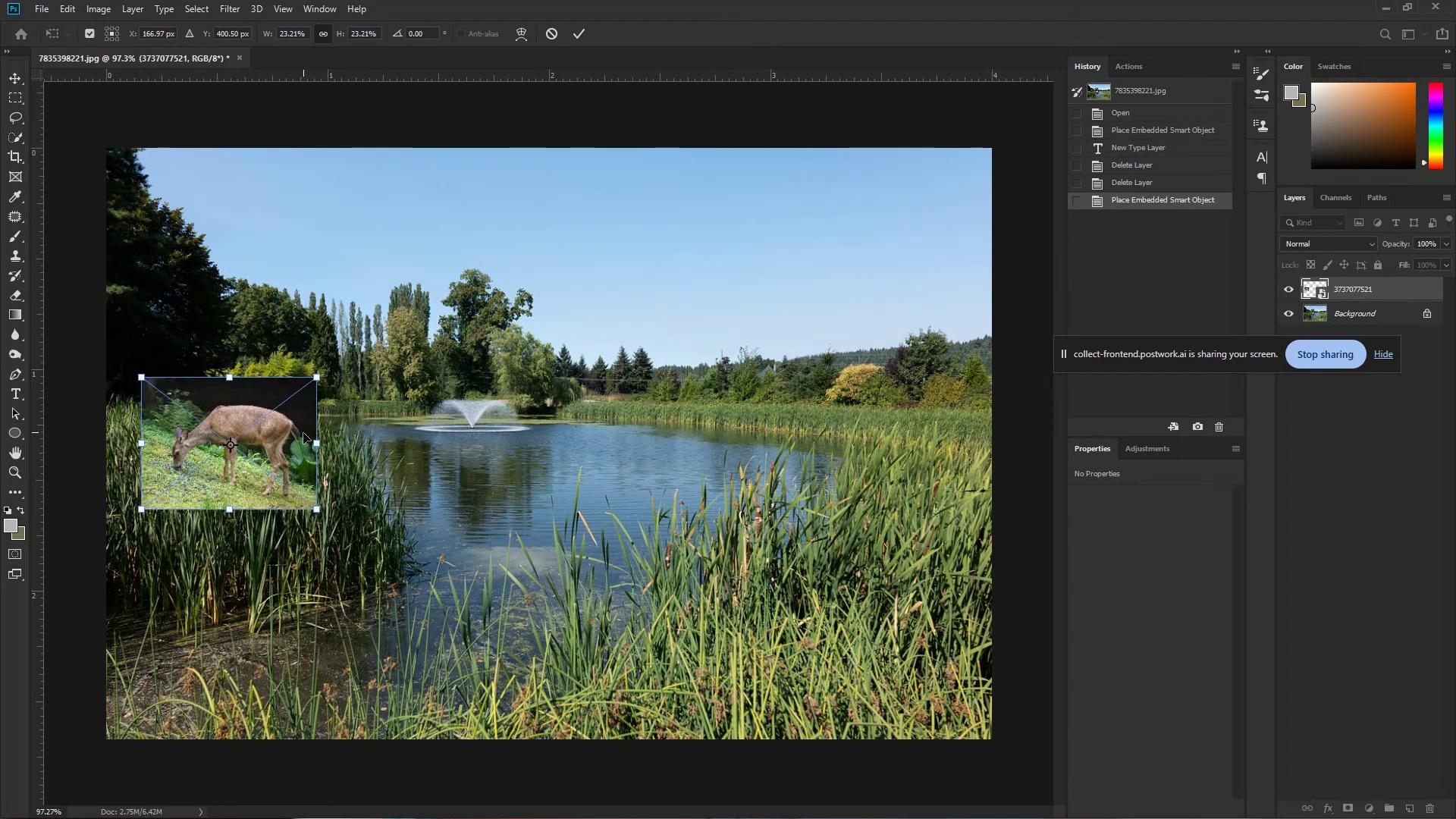 
hold_key(key=ShiftLeft, duration=1.06)
hold_key(key=AltLeft, duration=1.12)
left_click_drag(start_coordinate=[322, 377], to_coordinate=[347, 360])
 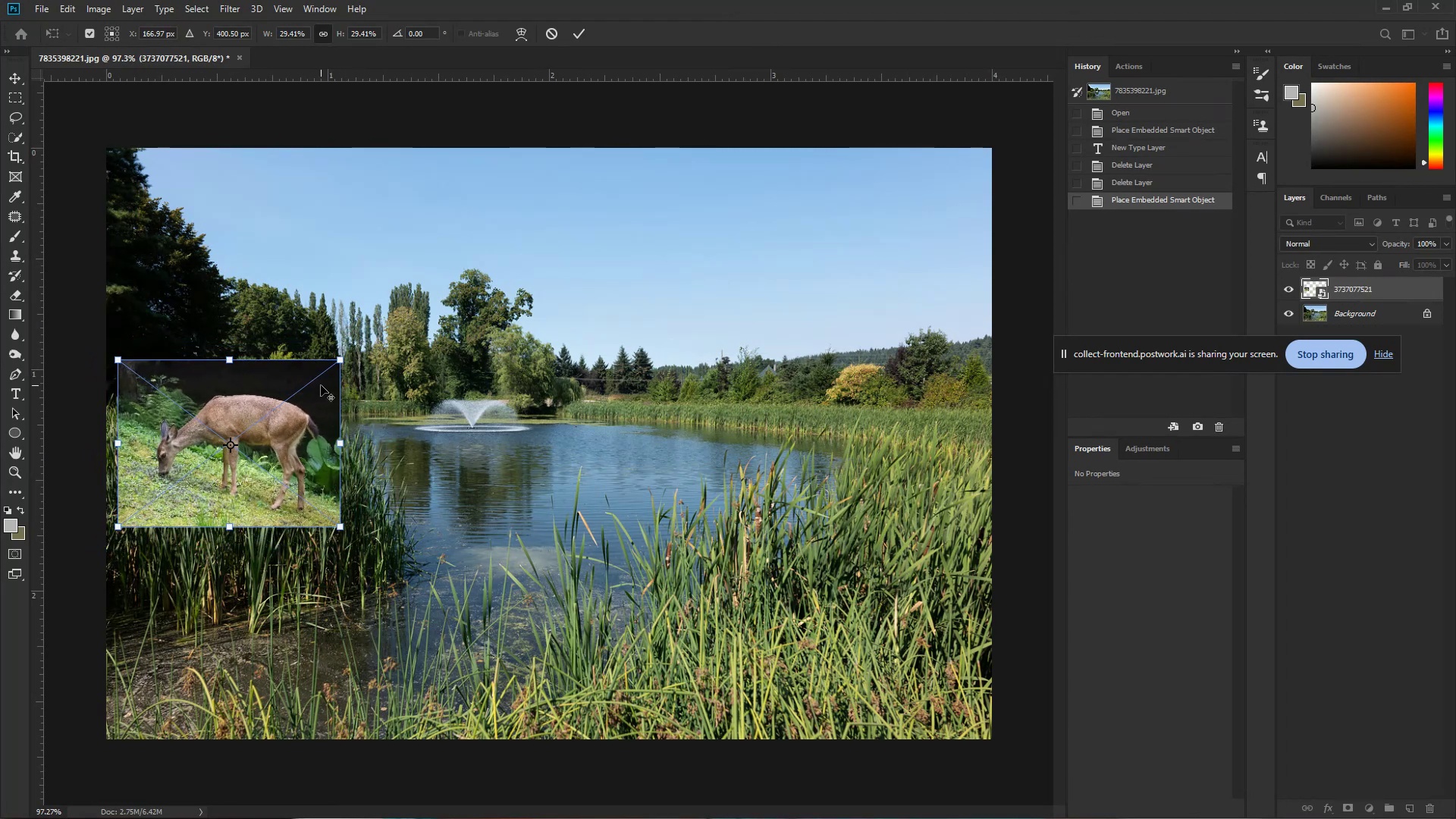 
left_click_drag(start_coordinate=[296, 432], to_coordinate=[574, 458])
 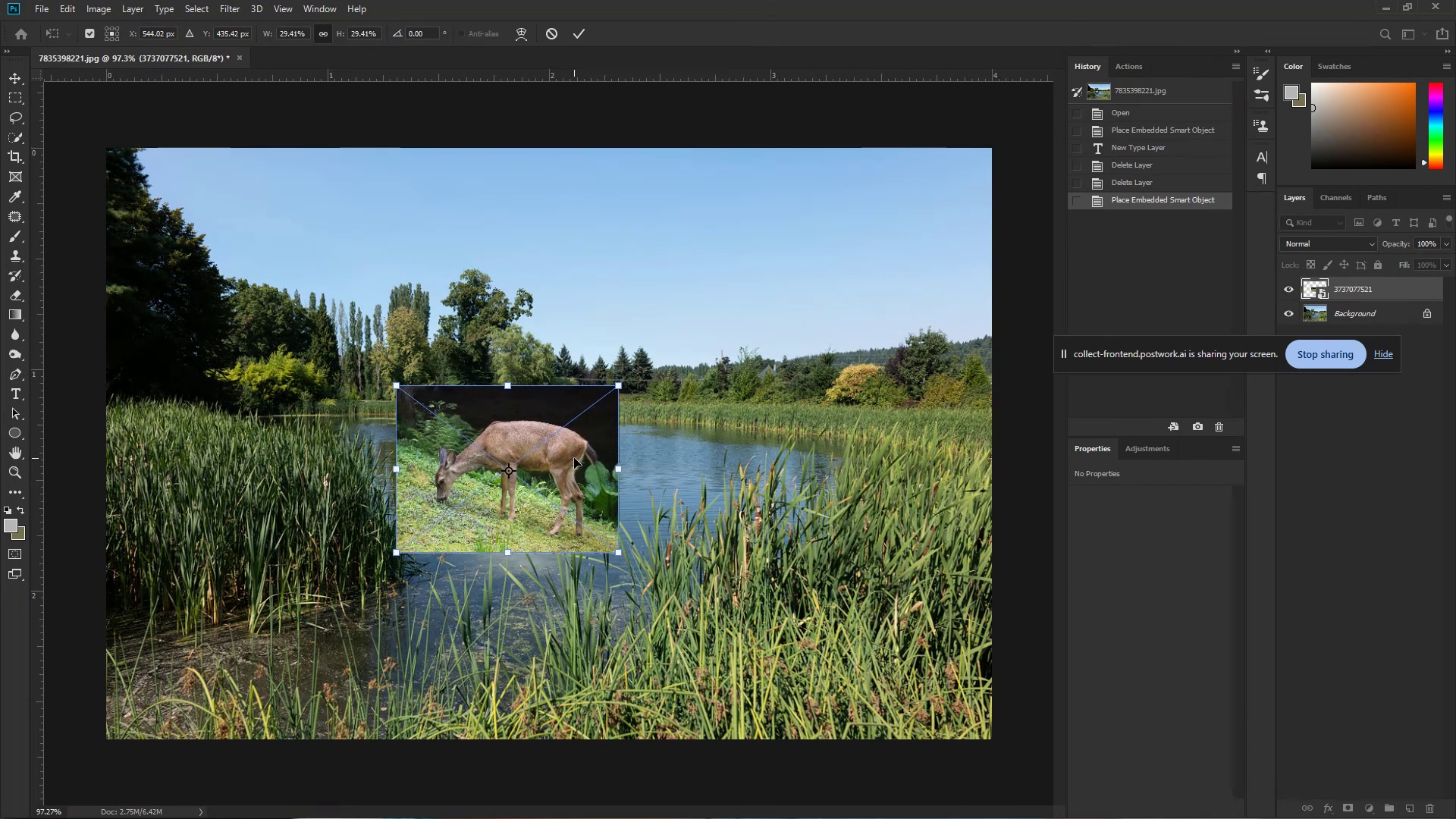 
hold_key(key=AltLeft, duration=1.58)
hold_key(key=ShiftLeft, duration=1.51)
left_click_drag(start_coordinate=[621, 387], to_coordinate=[638, 381])
 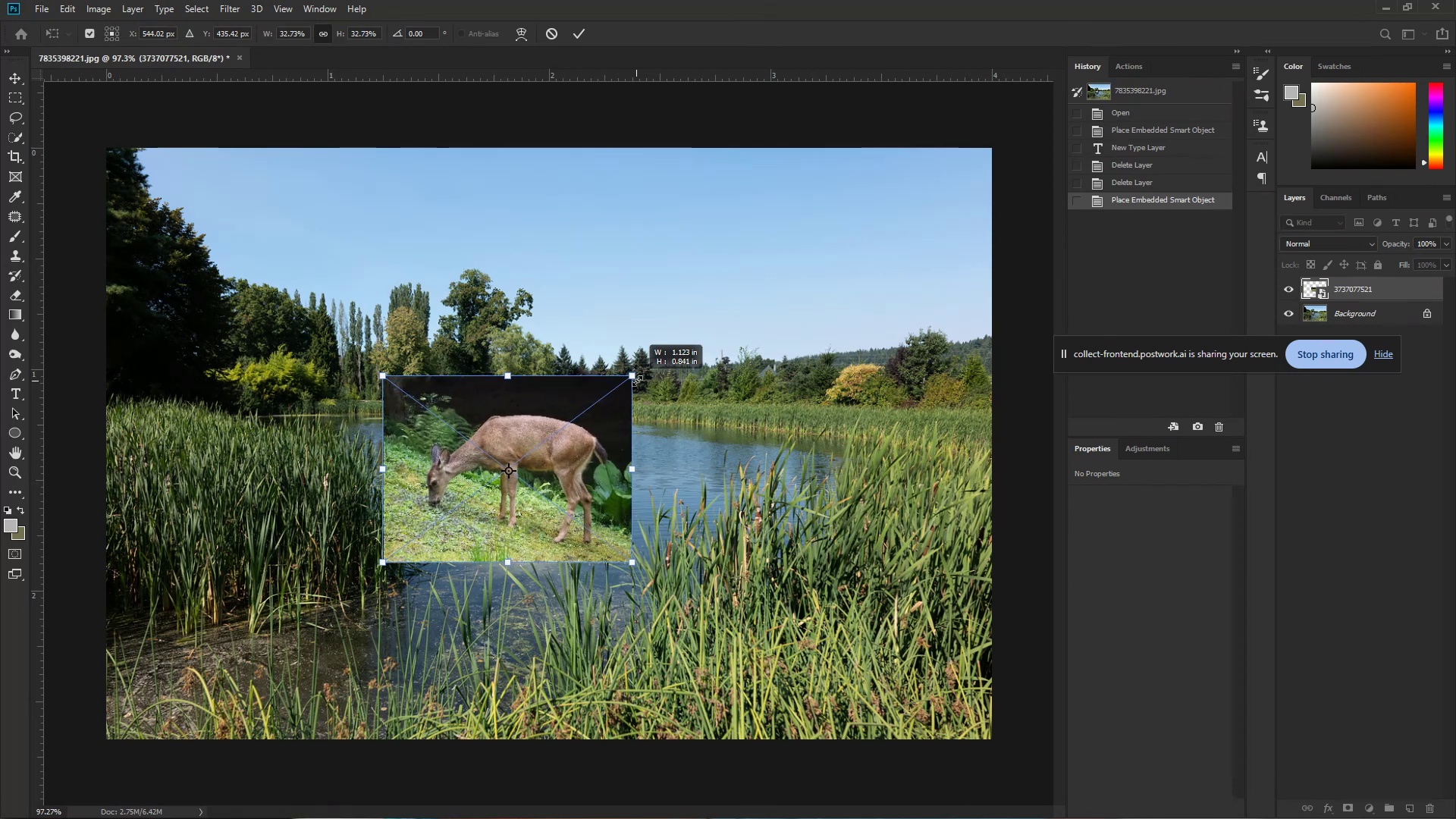 
key(Alt+Shift+ShiftLeft)
 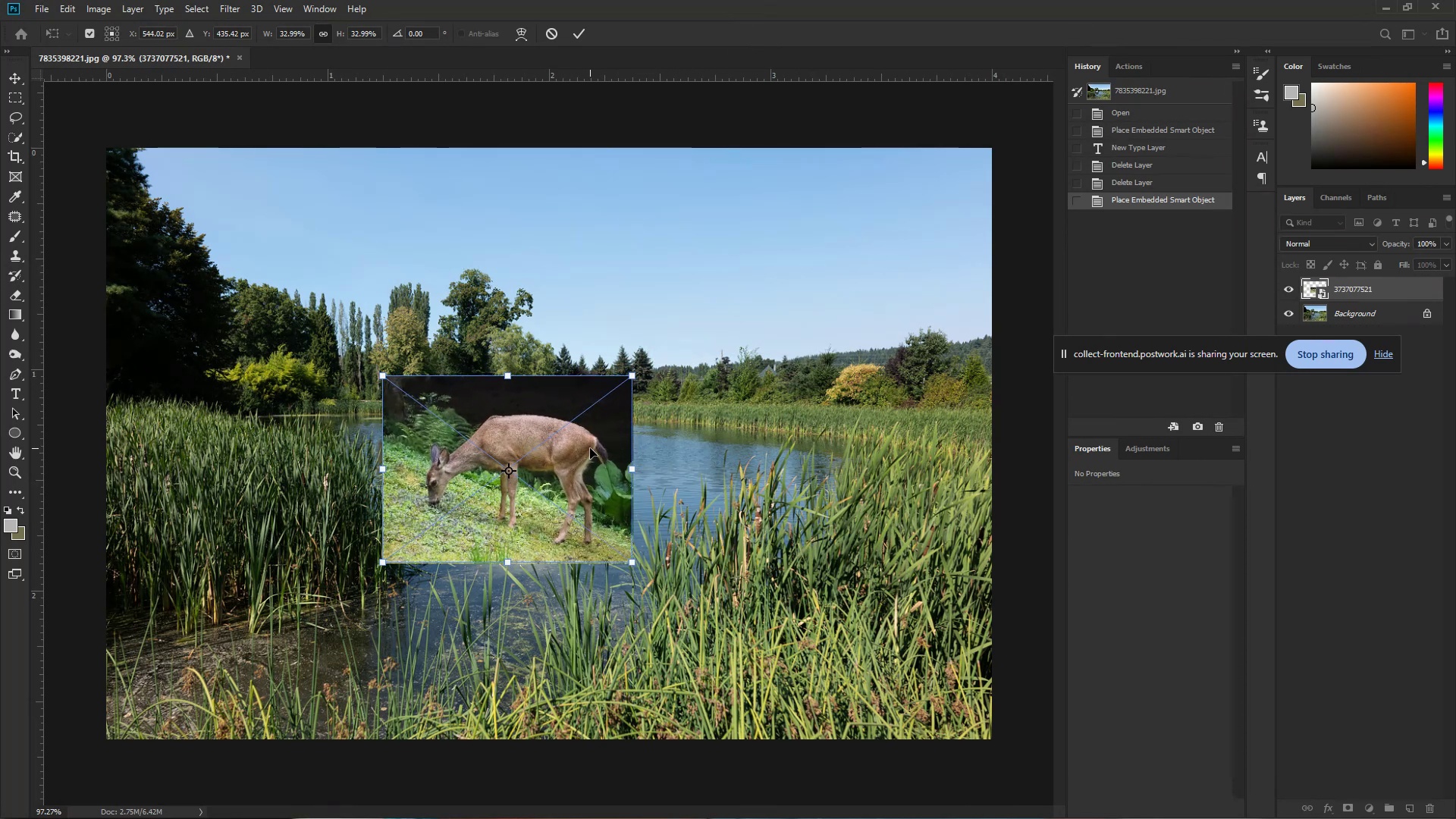 
left_click_drag(start_coordinate=[590, 448], to_coordinate=[607, 448])
 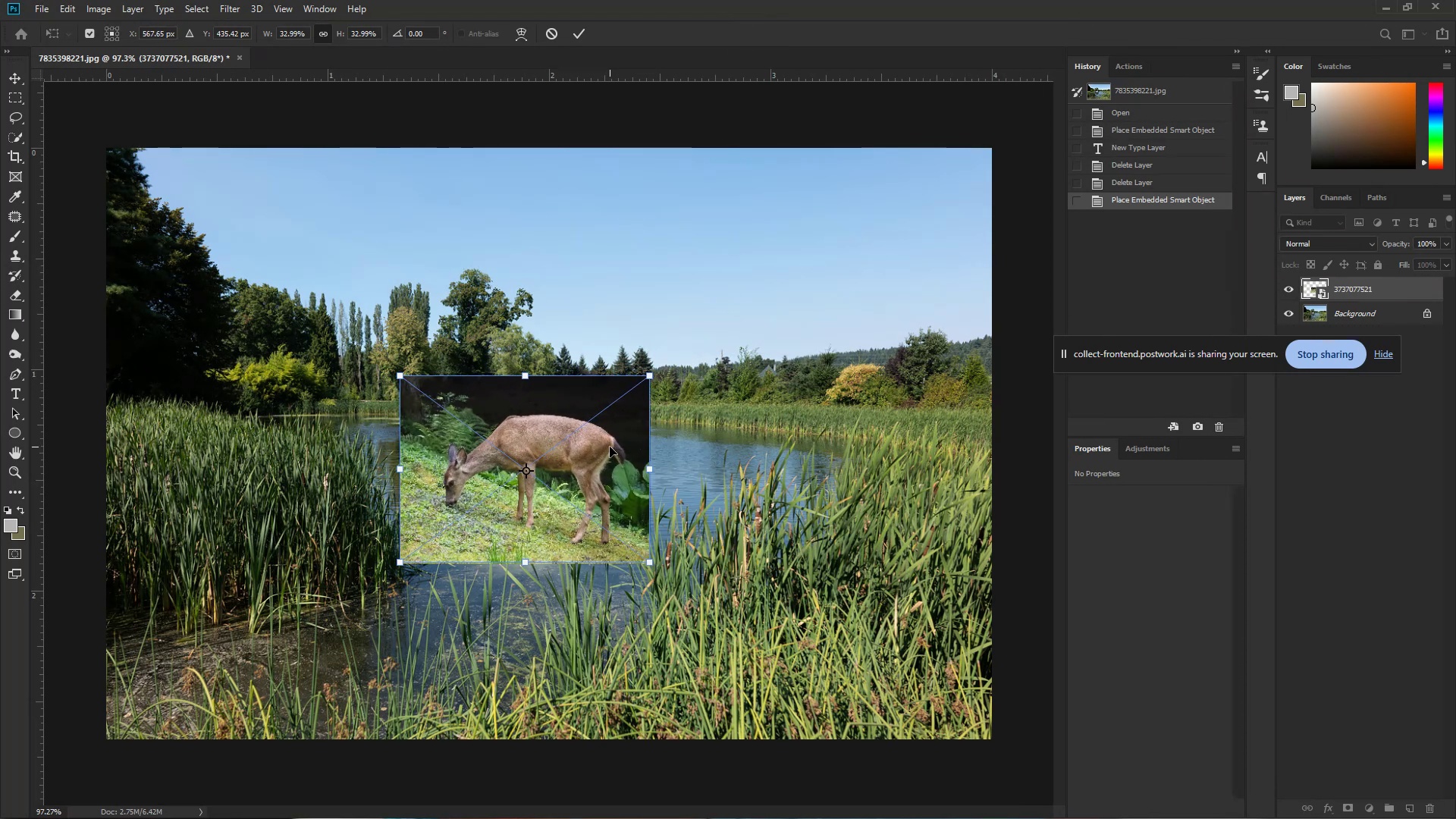 
key(NumpadEnter)
 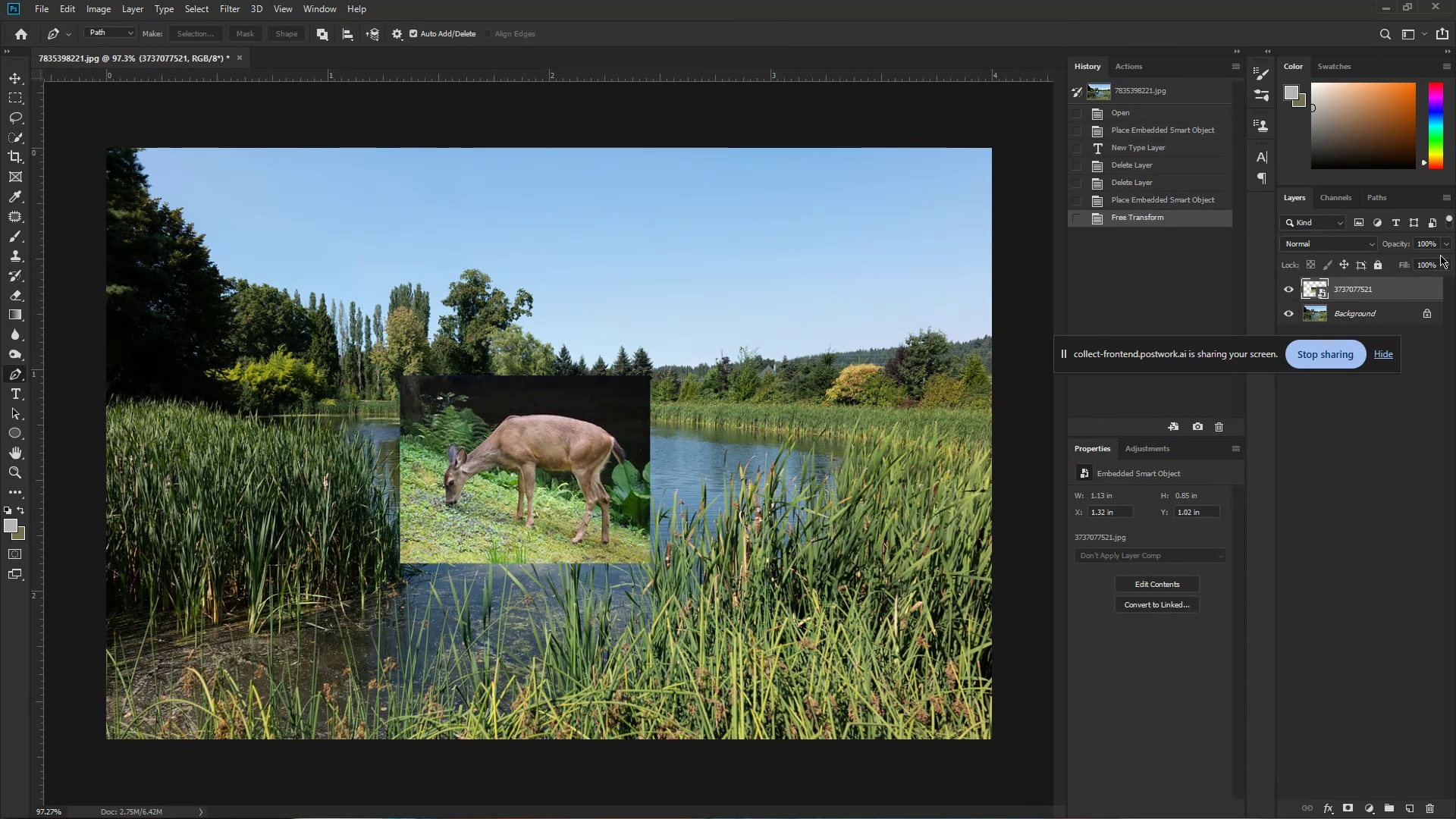 
left_click([1448, 243])
 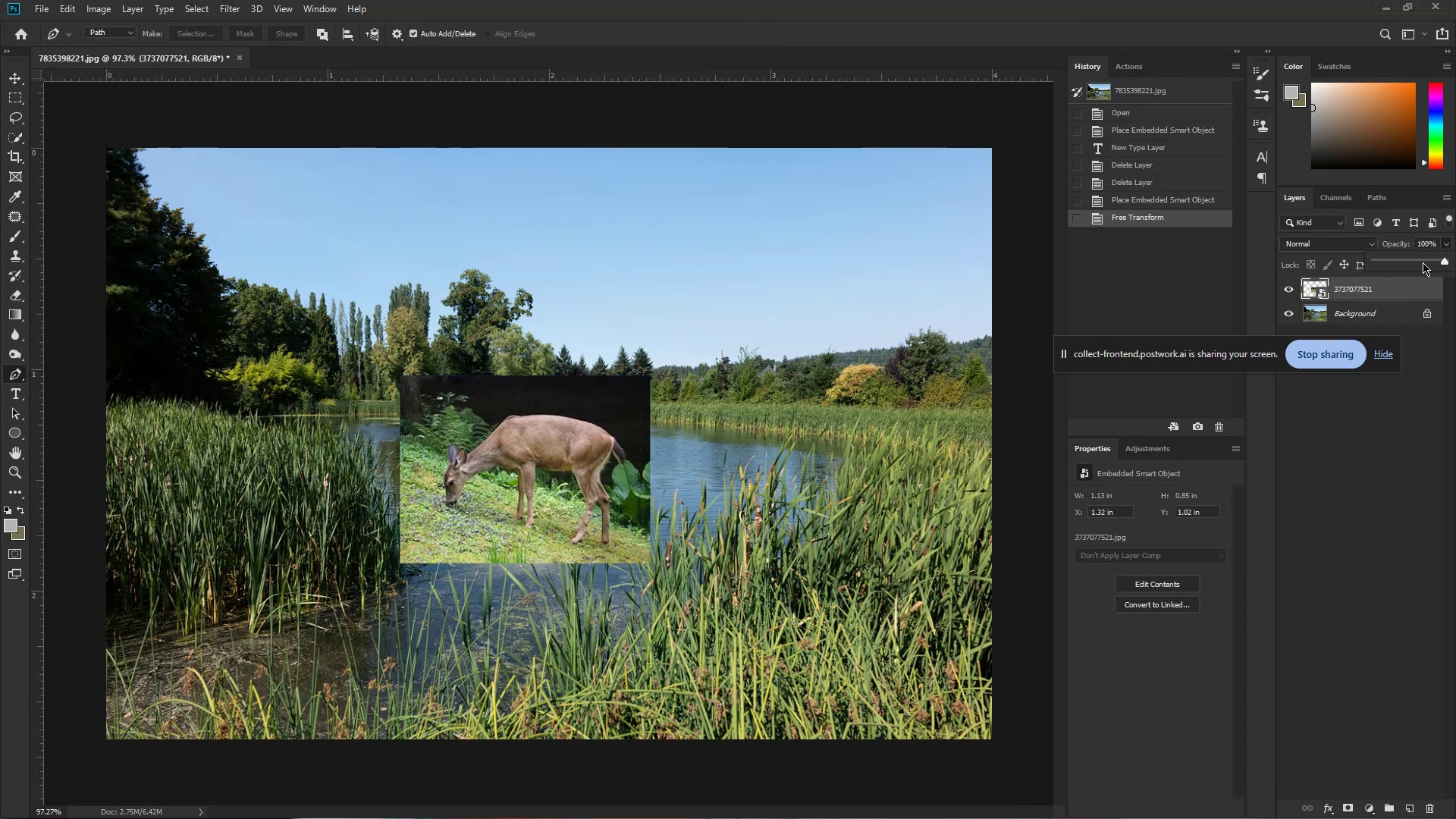 
left_click([1423, 262])
 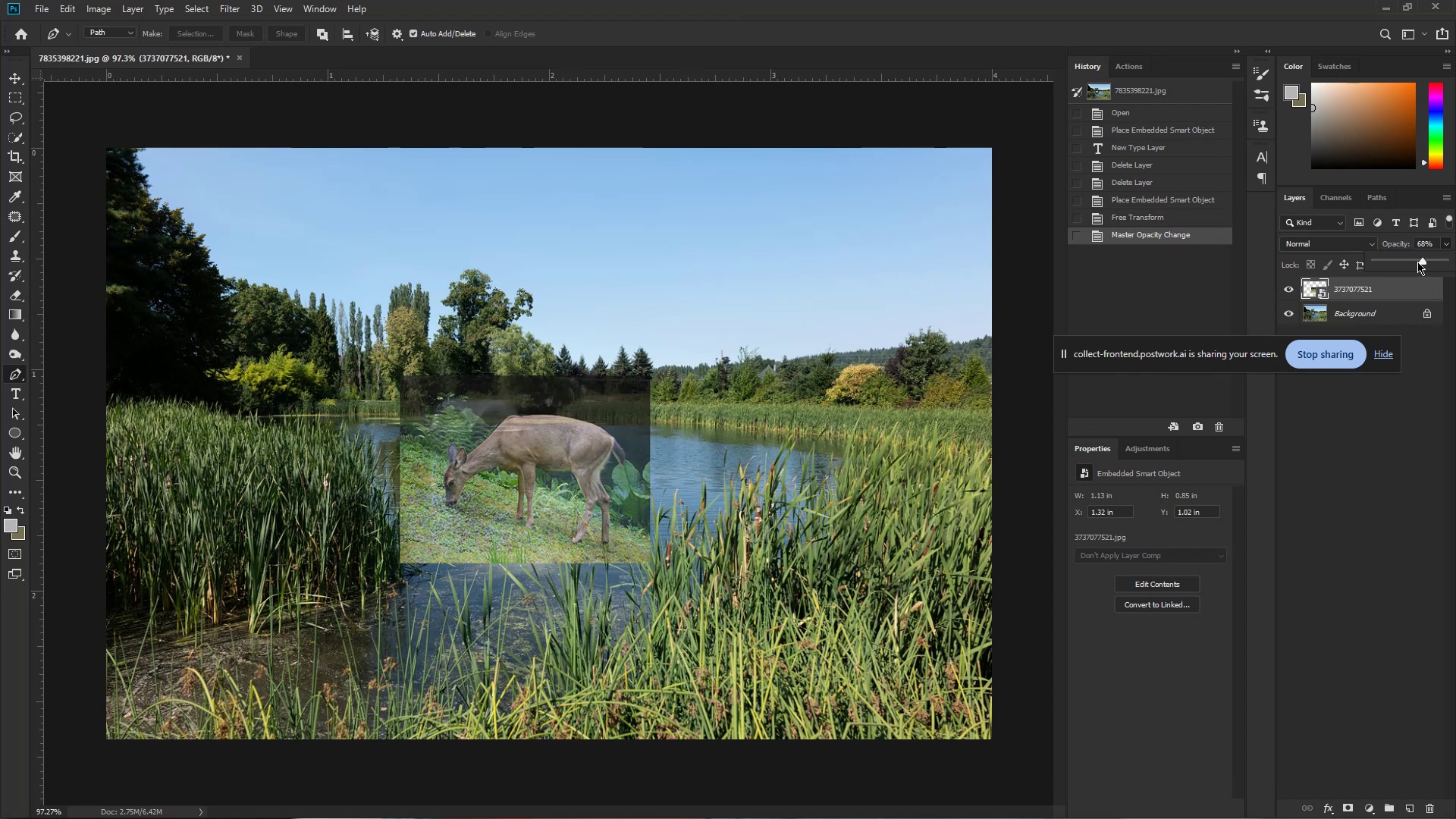 
left_click_drag(start_coordinate=[1417, 261], to_coordinate=[1406, 261])
 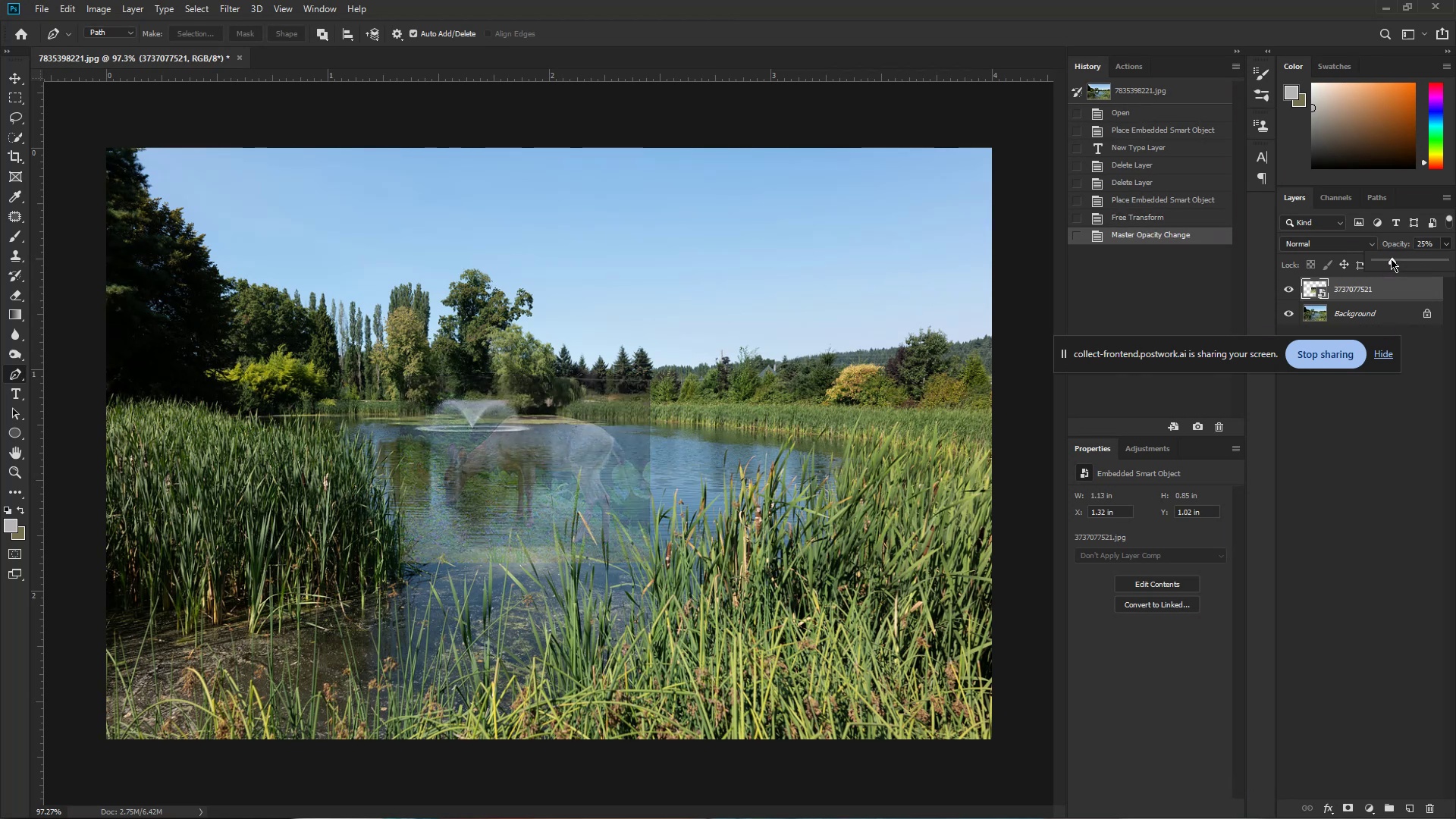 
left_click_drag(start_coordinate=[1391, 259], to_coordinate=[1447, 262])
 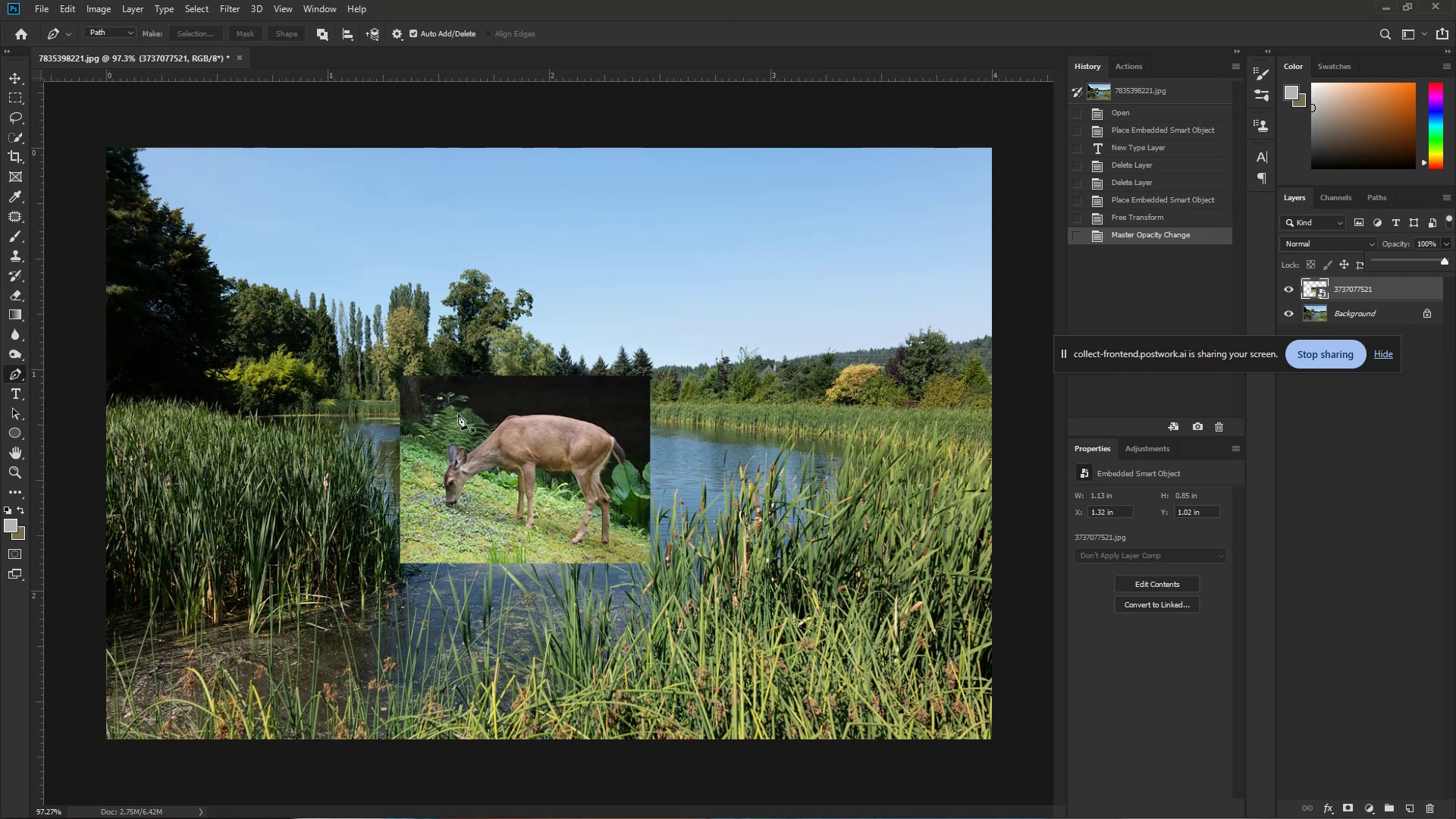 
hold_key(key=ControlLeft, duration=0.46)
 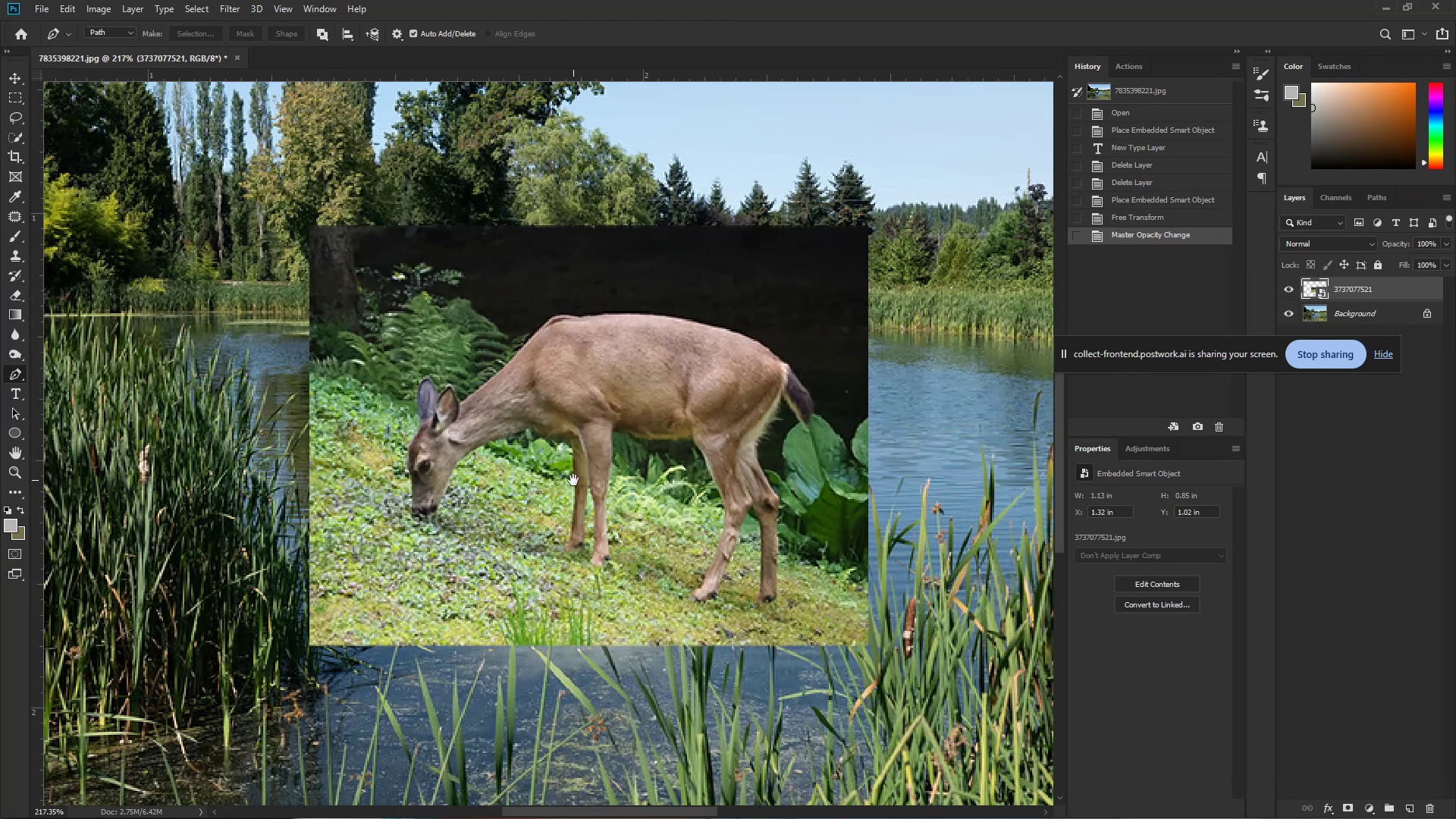 
hold_key(key=Space, duration=1.42)
 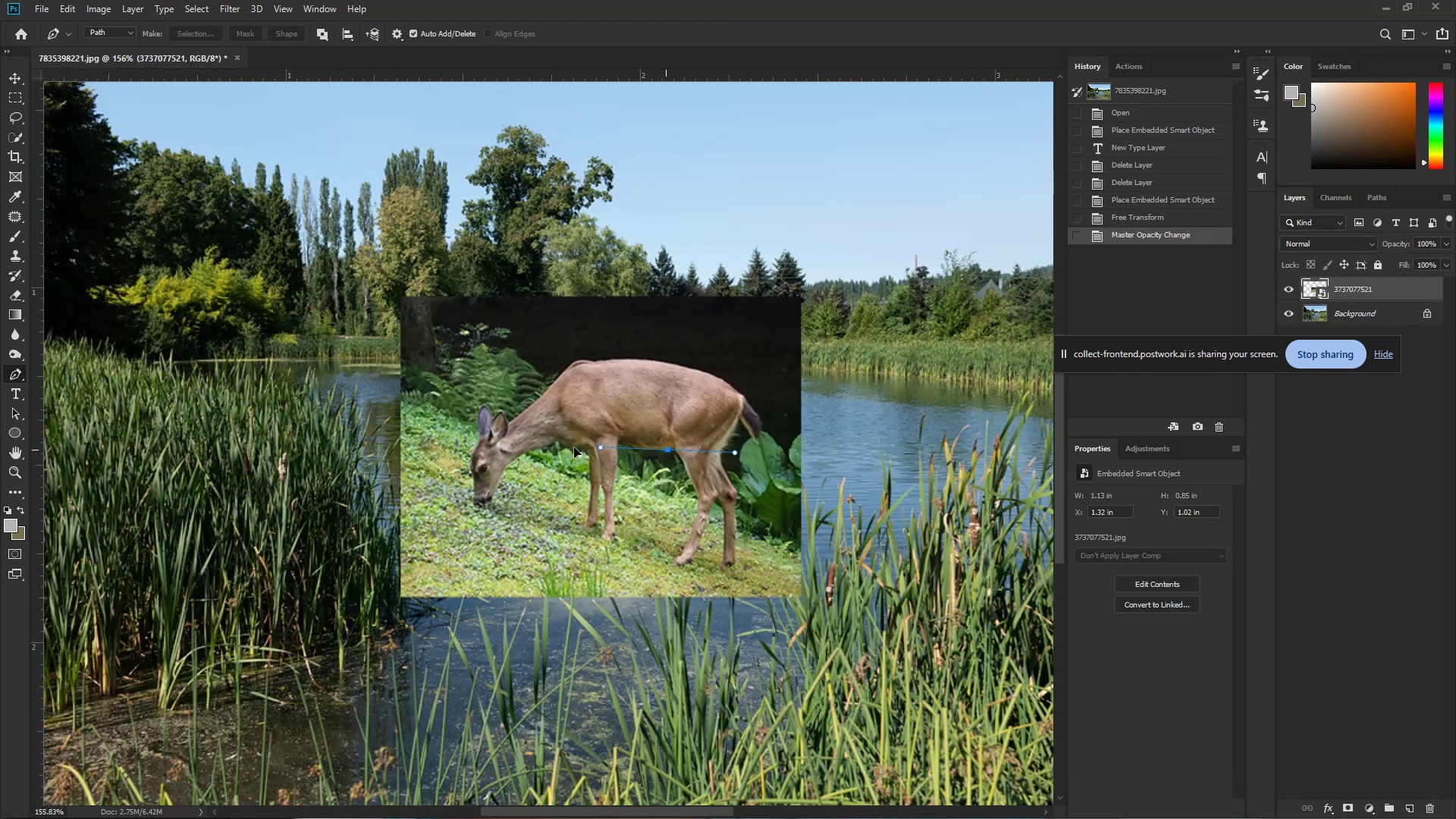 
left_click_drag(start_coordinate=[473, 497], to_coordinate=[527, 500])
 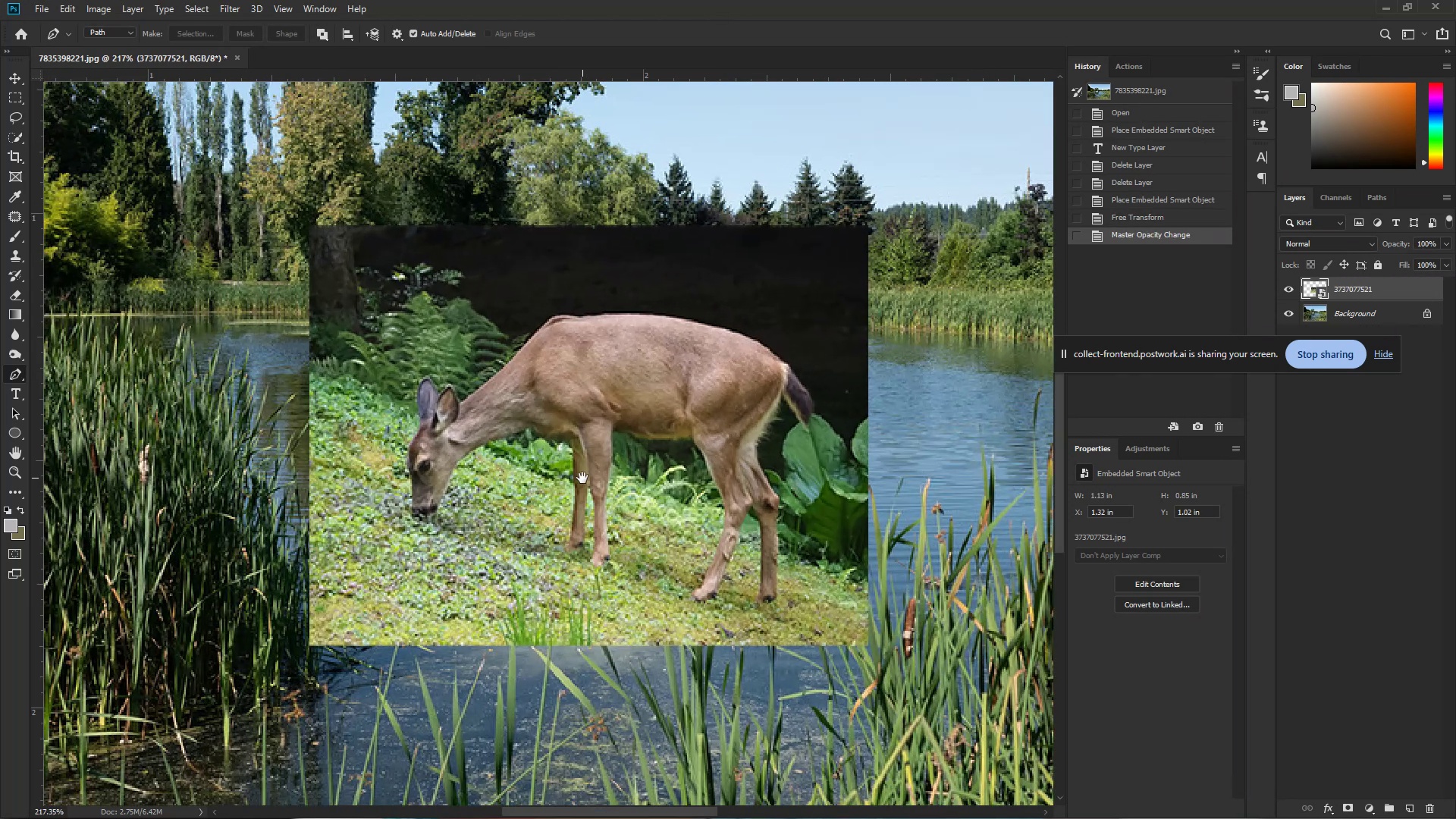 
key(Control+ControlLeft)
 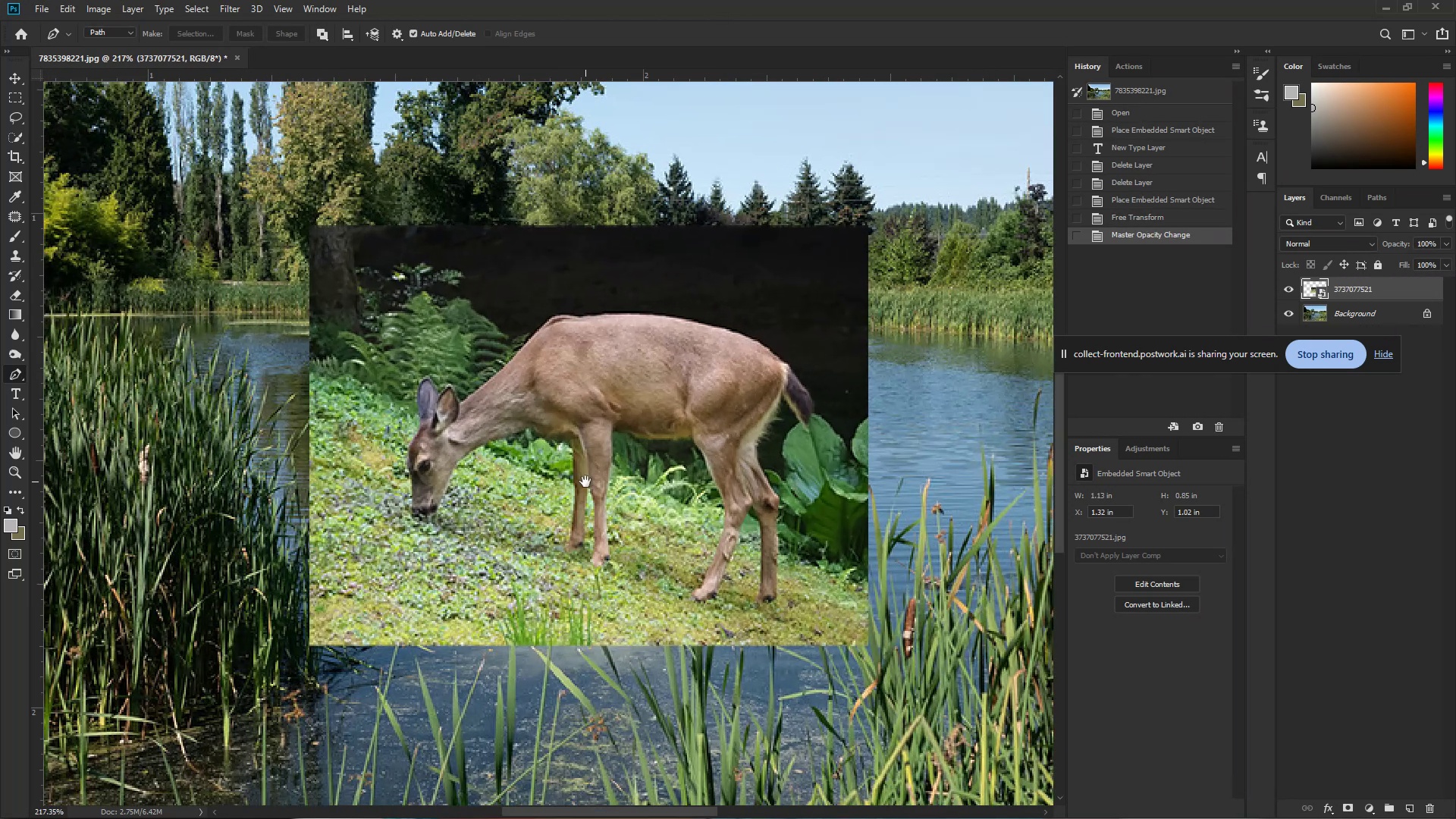 
left_click_drag(start_coordinate=[631, 475], to_coordinate=[601, 477])
 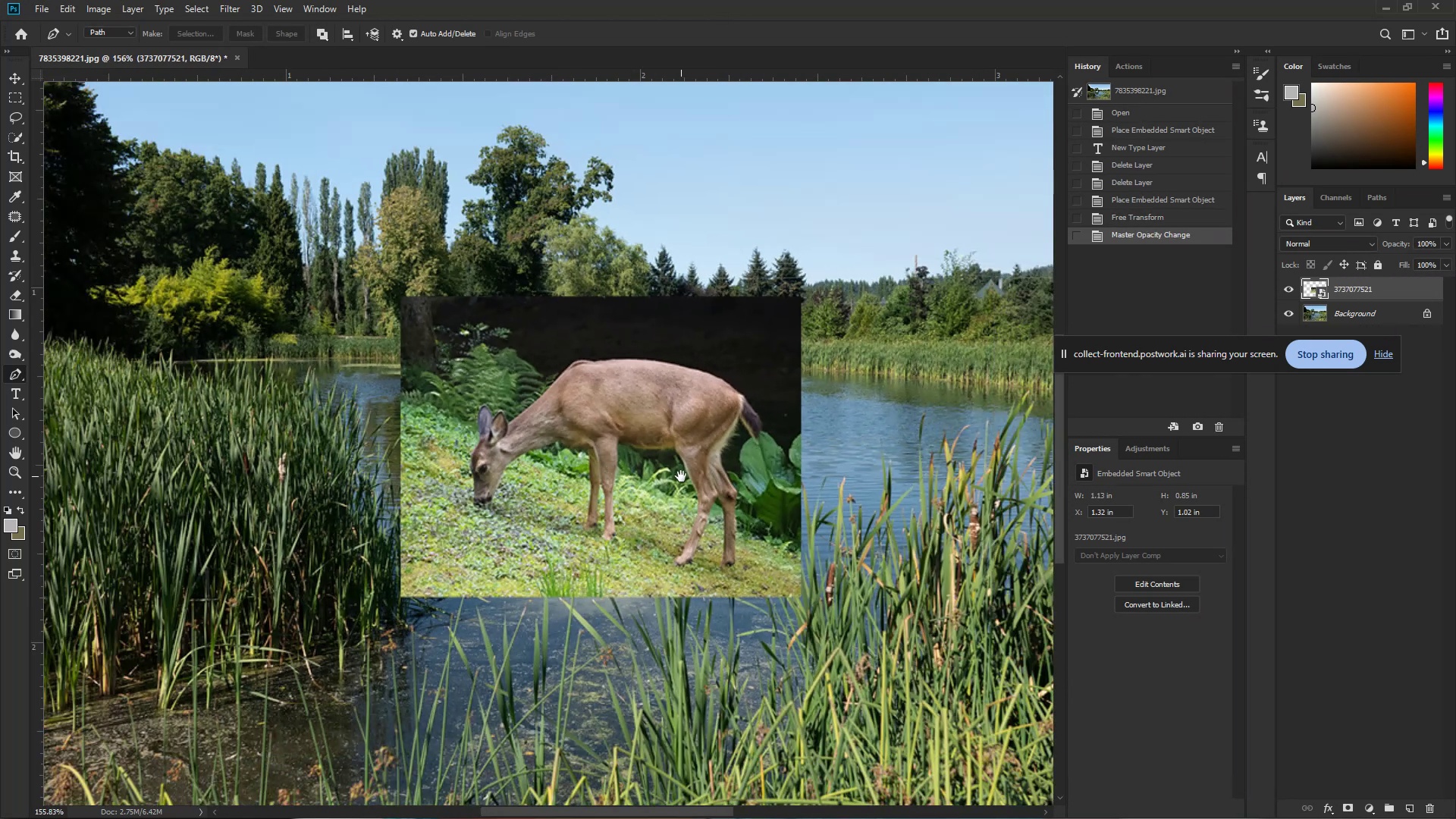 
left_click_drag(start_coordinate=[667, 450], to_coordinate=[414, 445])
 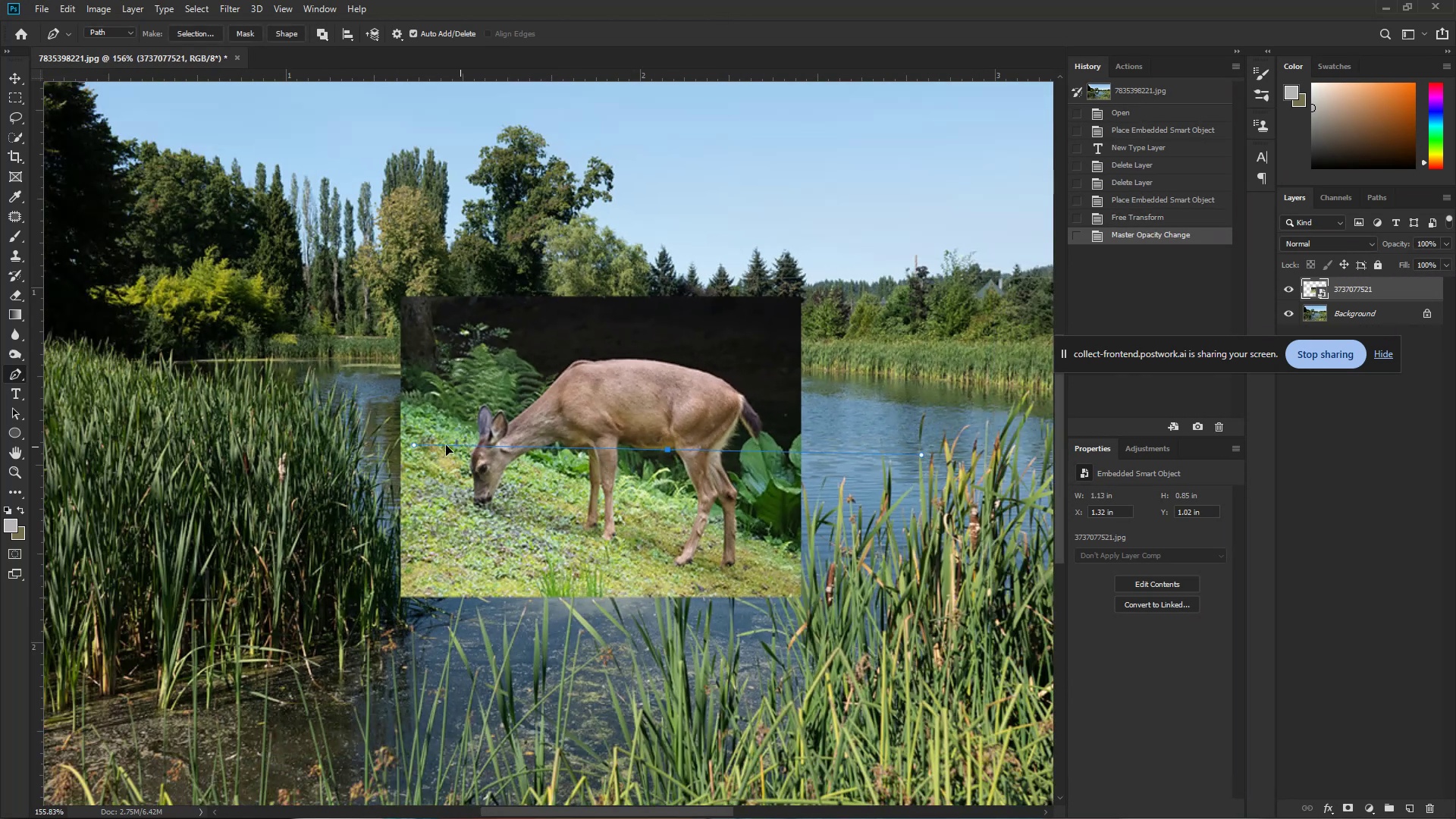 
key(Control+Z)
 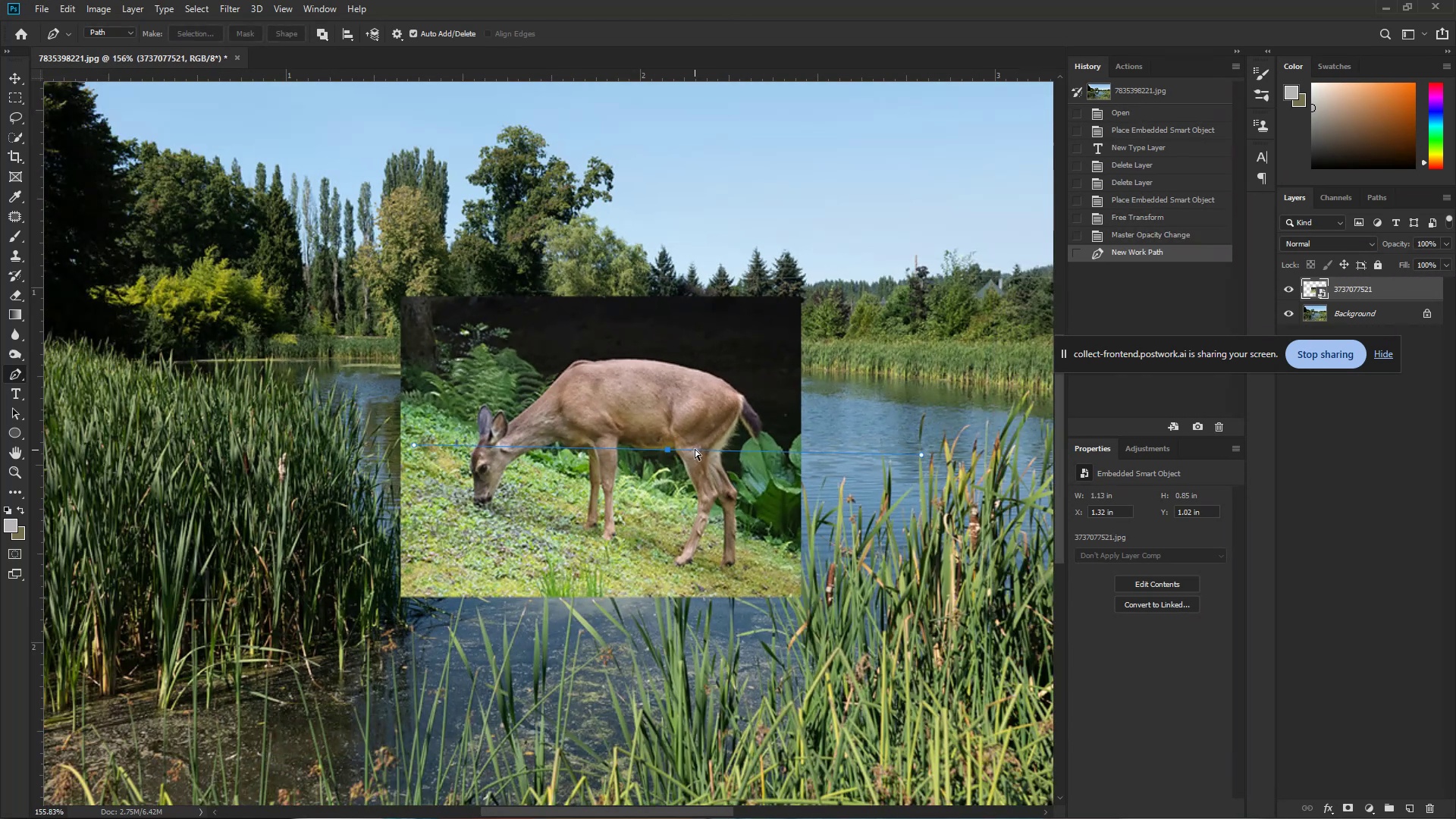 
key(Control+Z)
 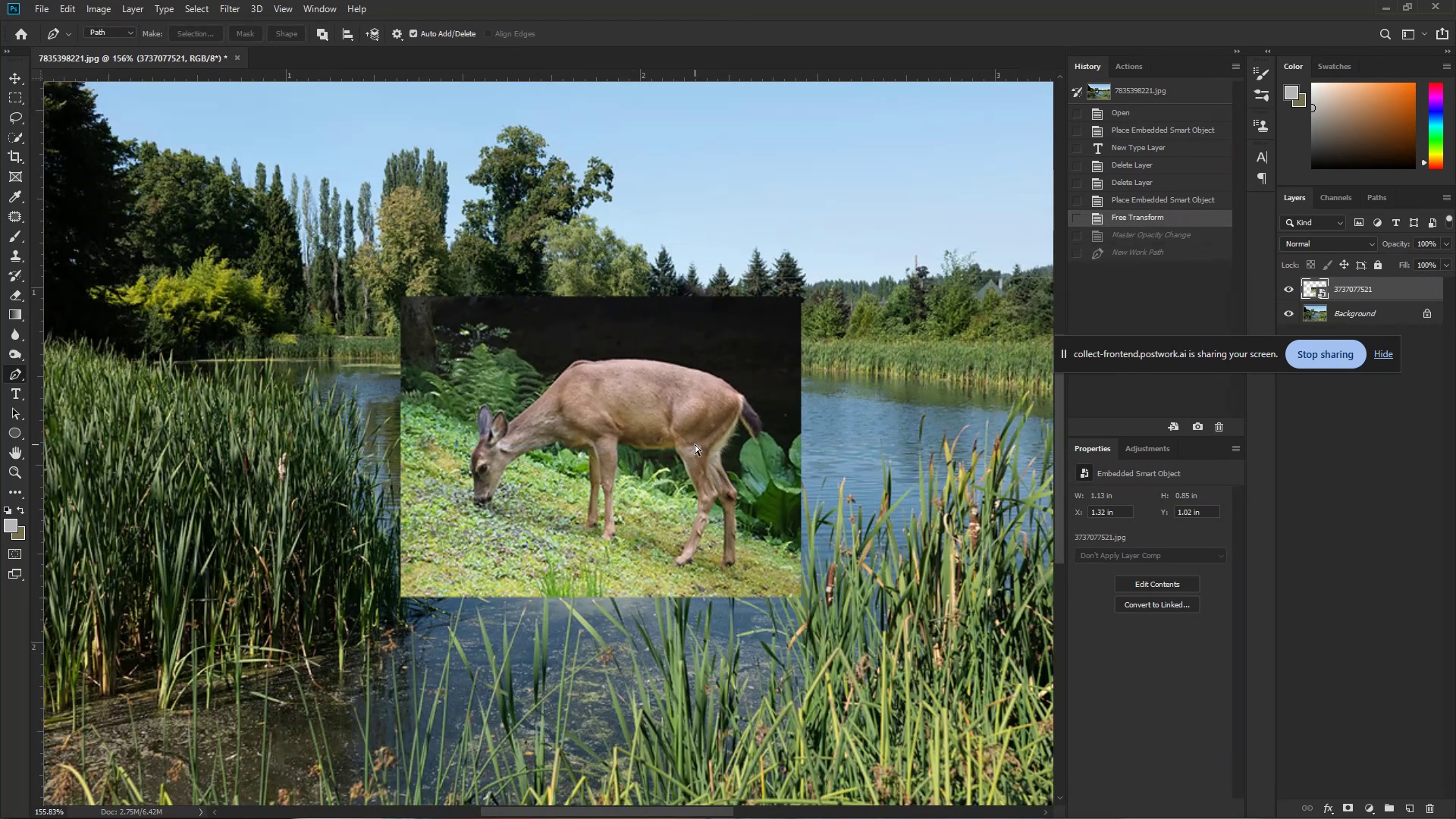 
key(Control+Space)
 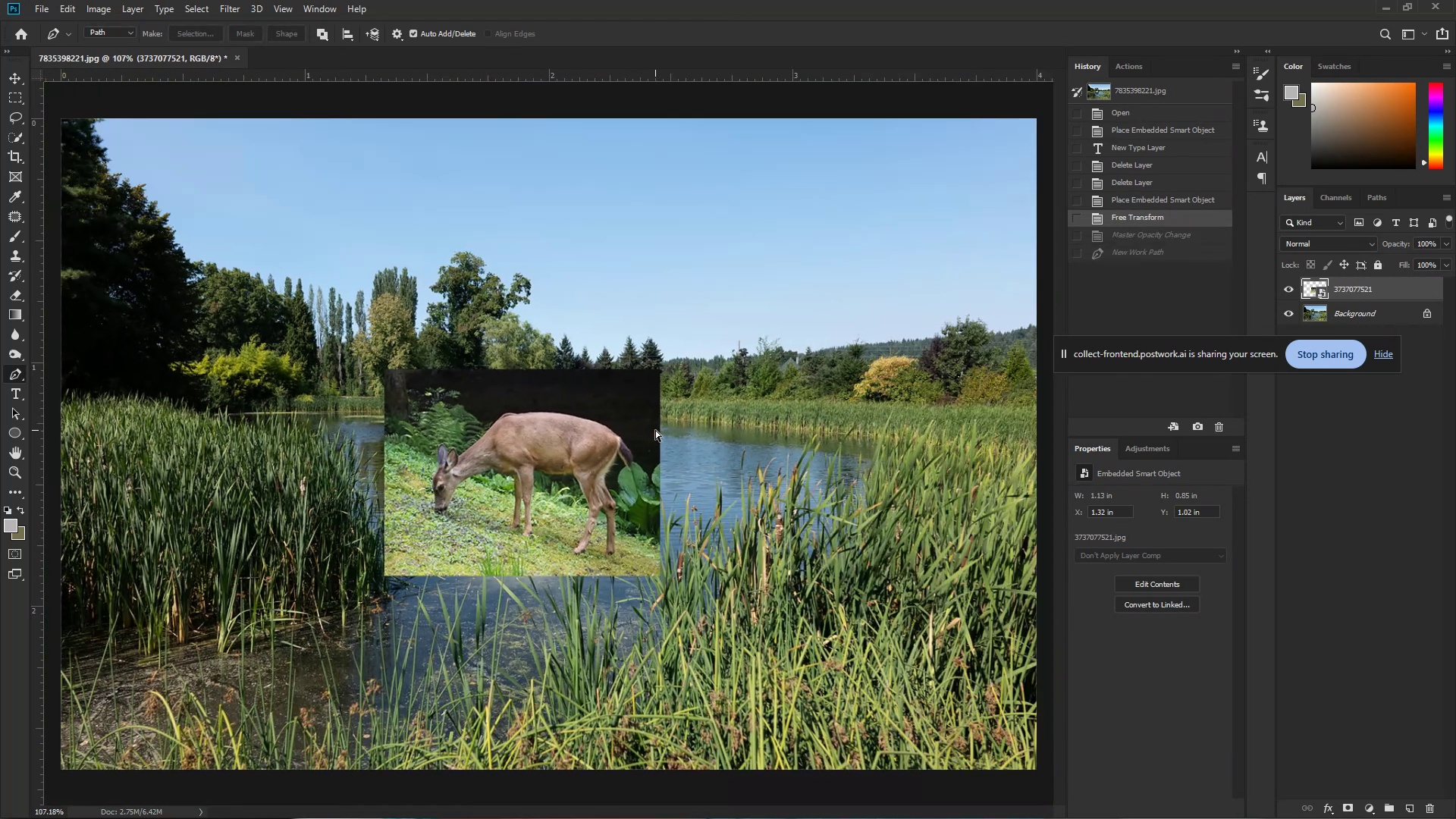 
left_click_drag(start_coordinate=[682, 425], to_coordinate=[653, 431])
 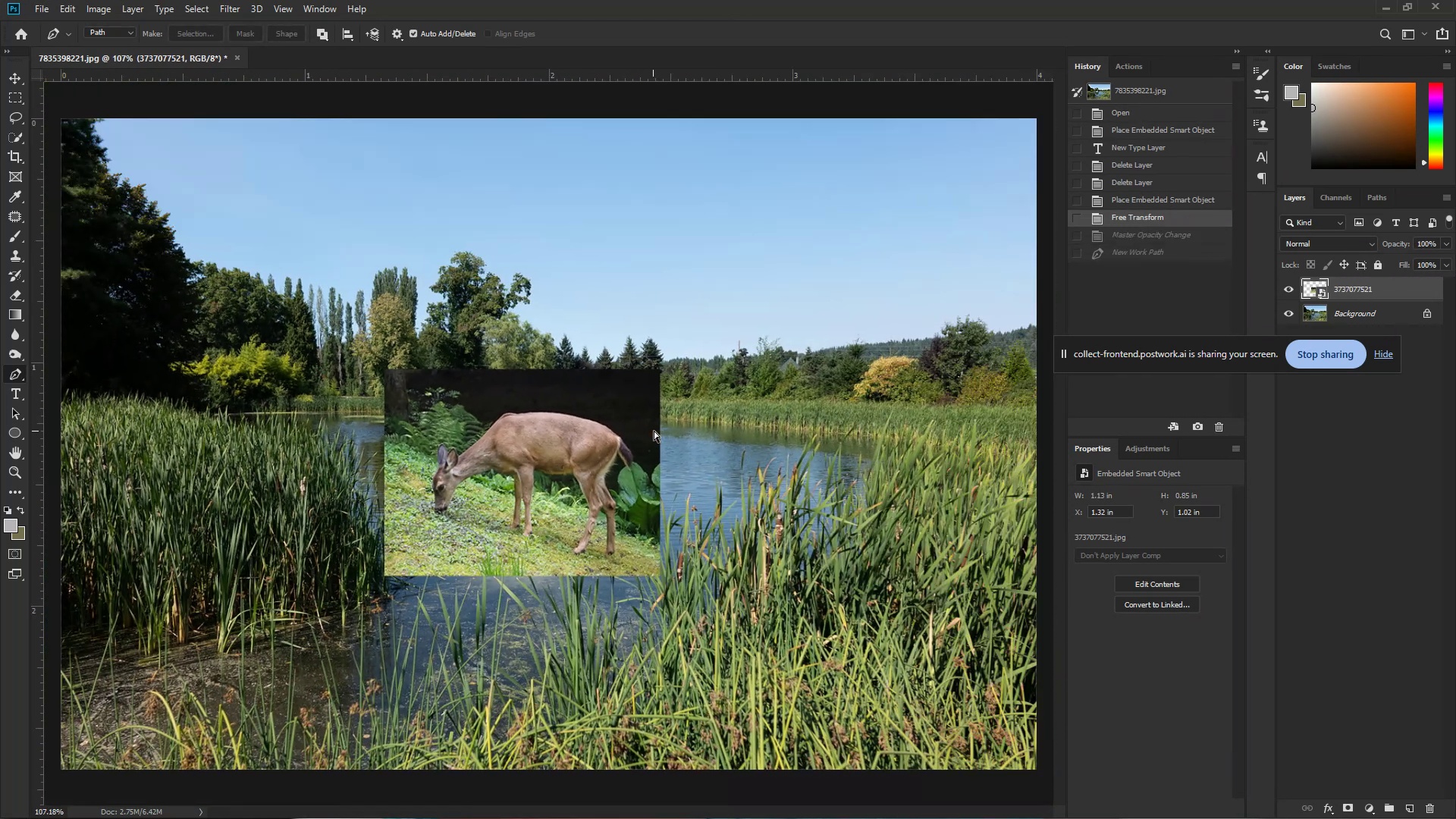 
key(Control+T)
 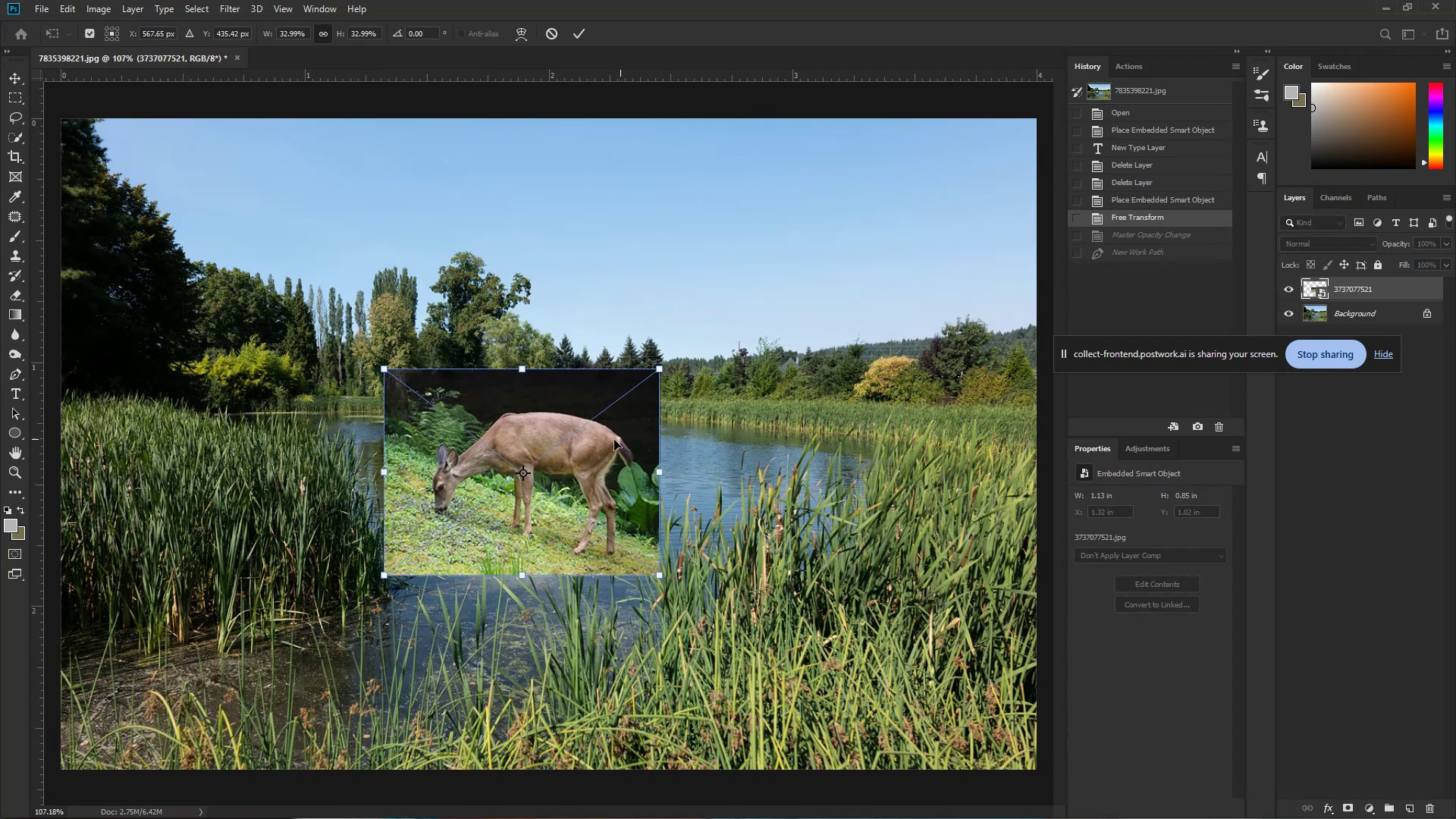 
left_click_drag(start_coordinate=[579, 445], to_coordinate=[259, 458])
 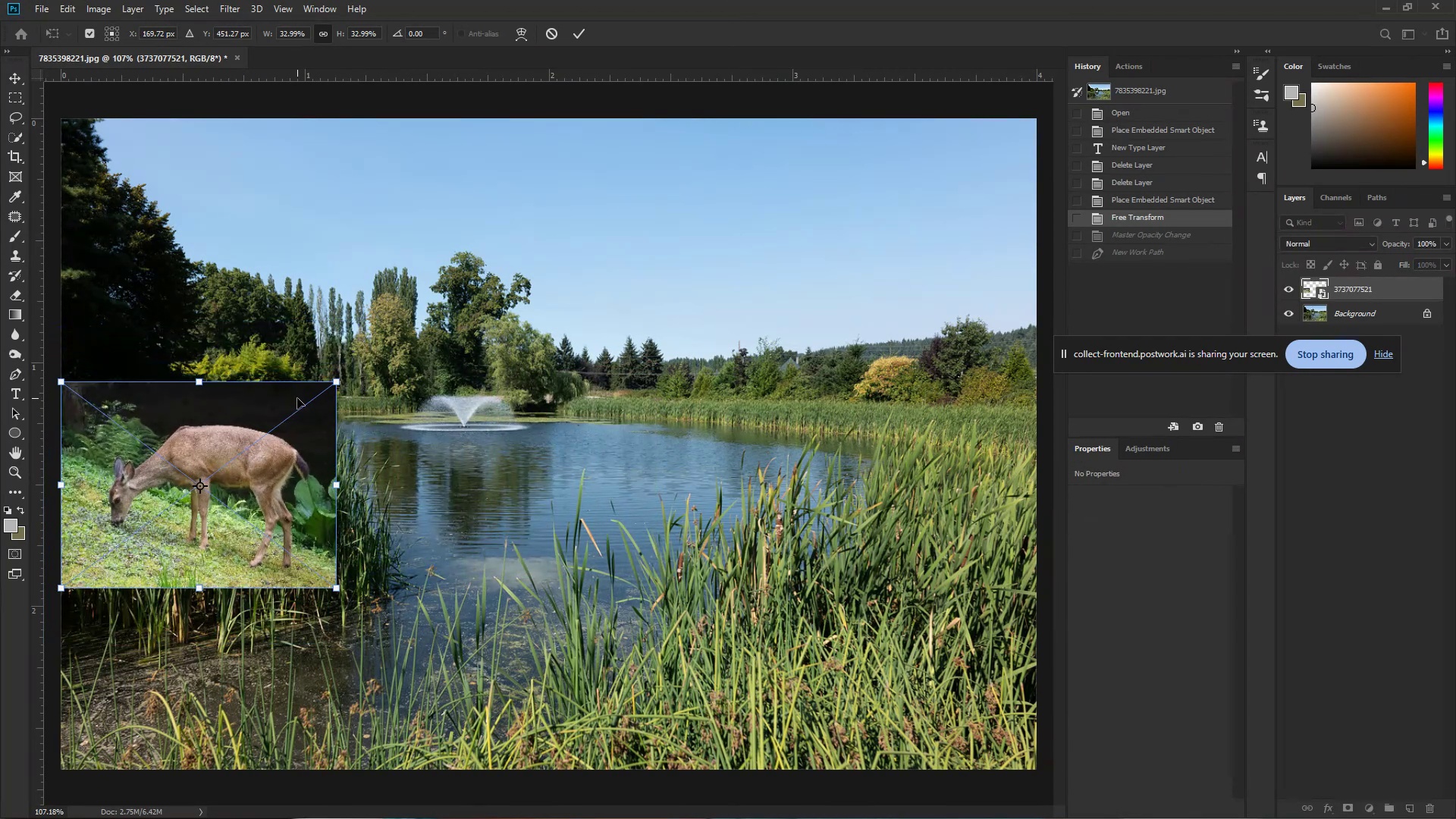 
hold_key(key=AltLeft, duration=1.28)
left_click_drag(start_coordinate=[340, 382], to_coordinate=[358, 365])
 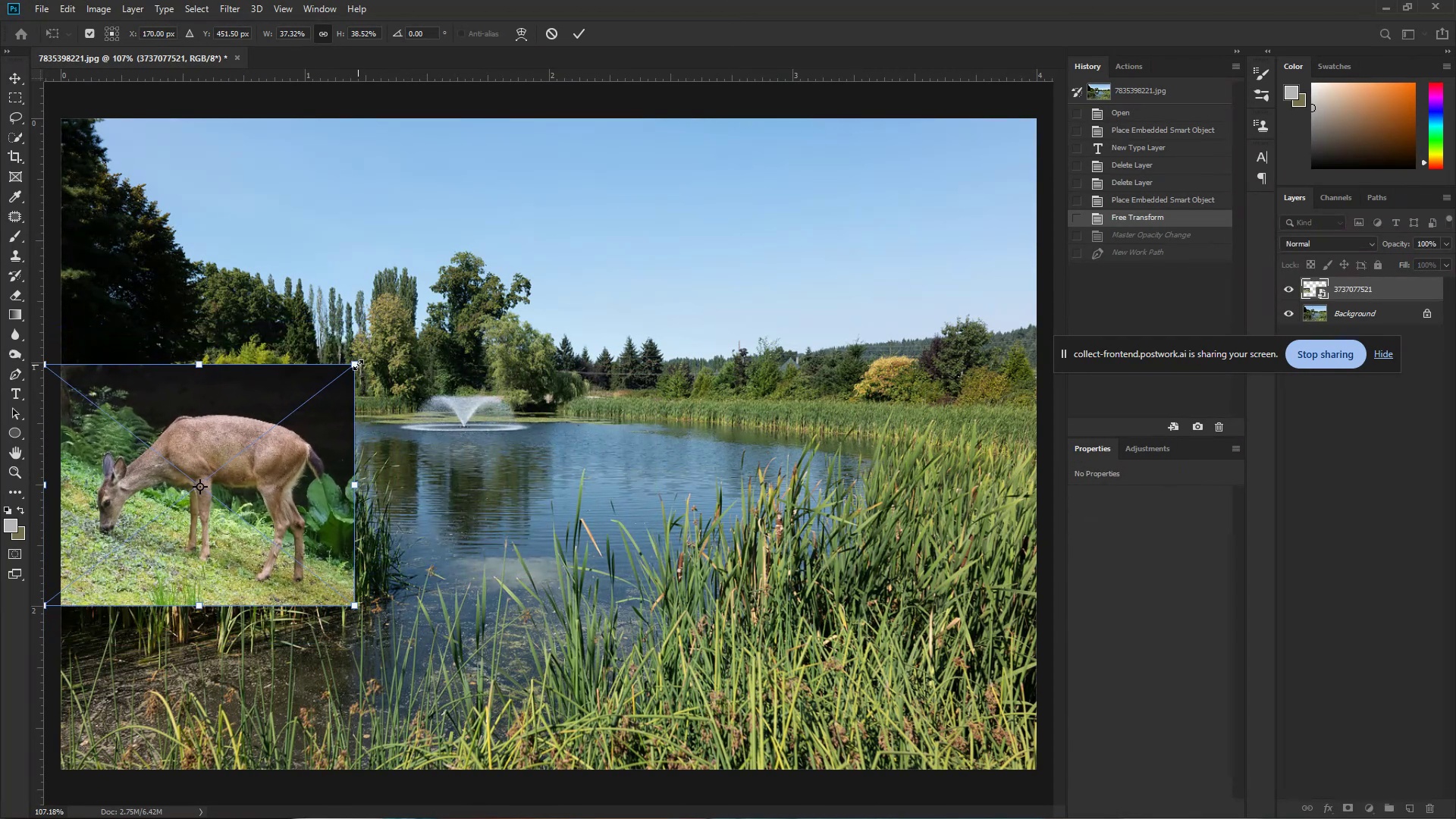 
key(Control+ControlLeft)
 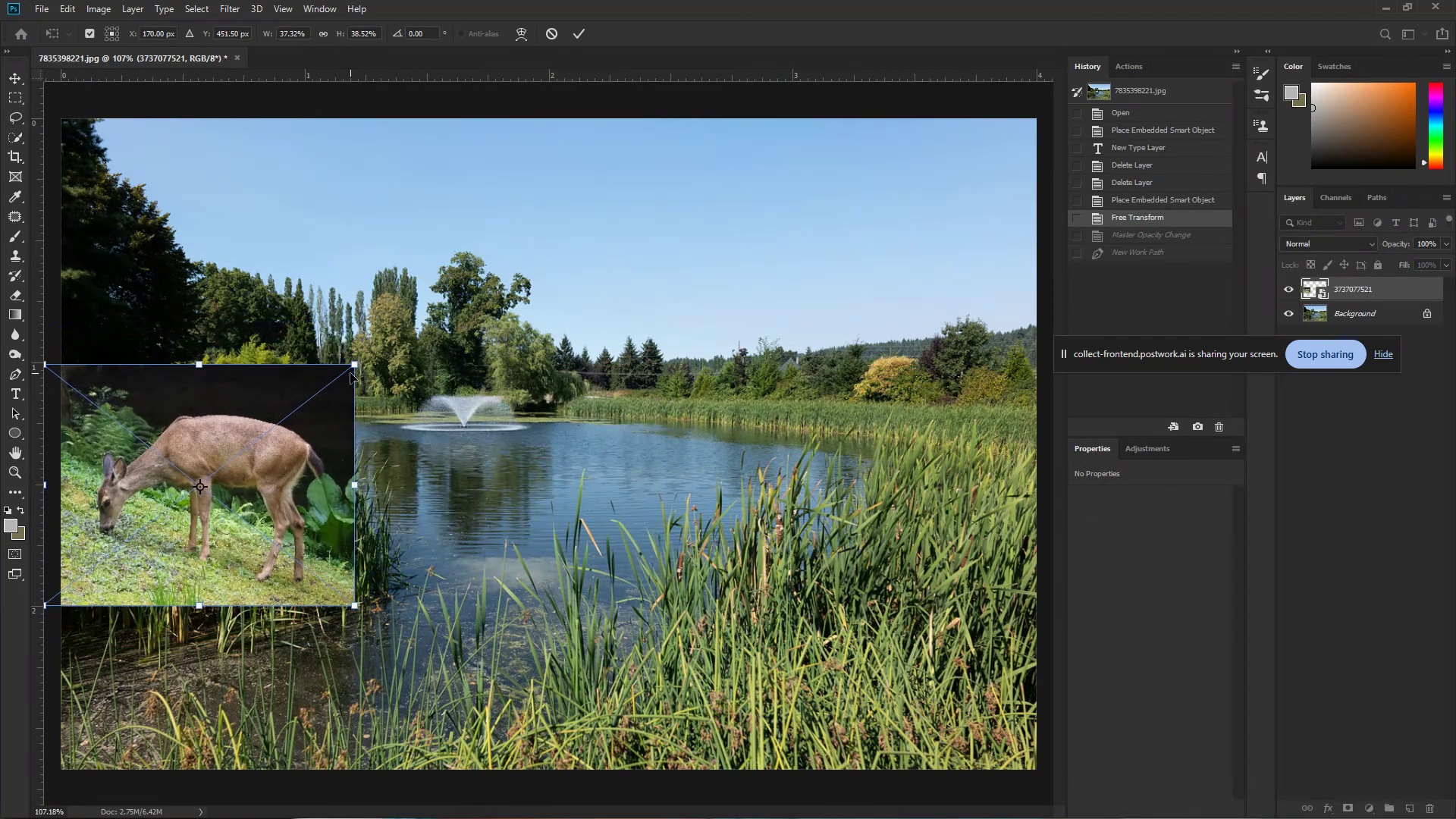 
key(Control+Z)
 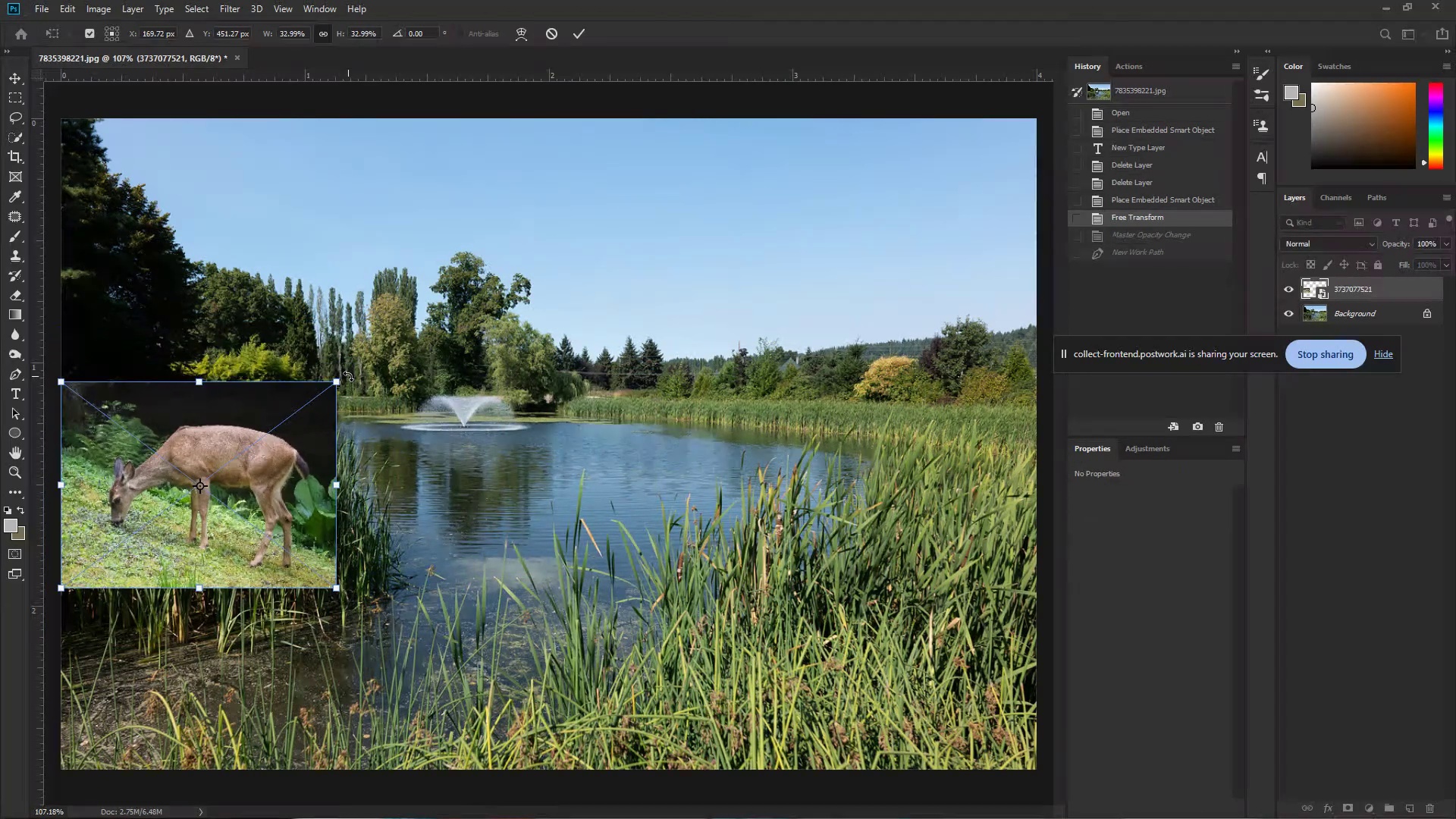 
hold_key(key=AltLeft, duration=0.42)
 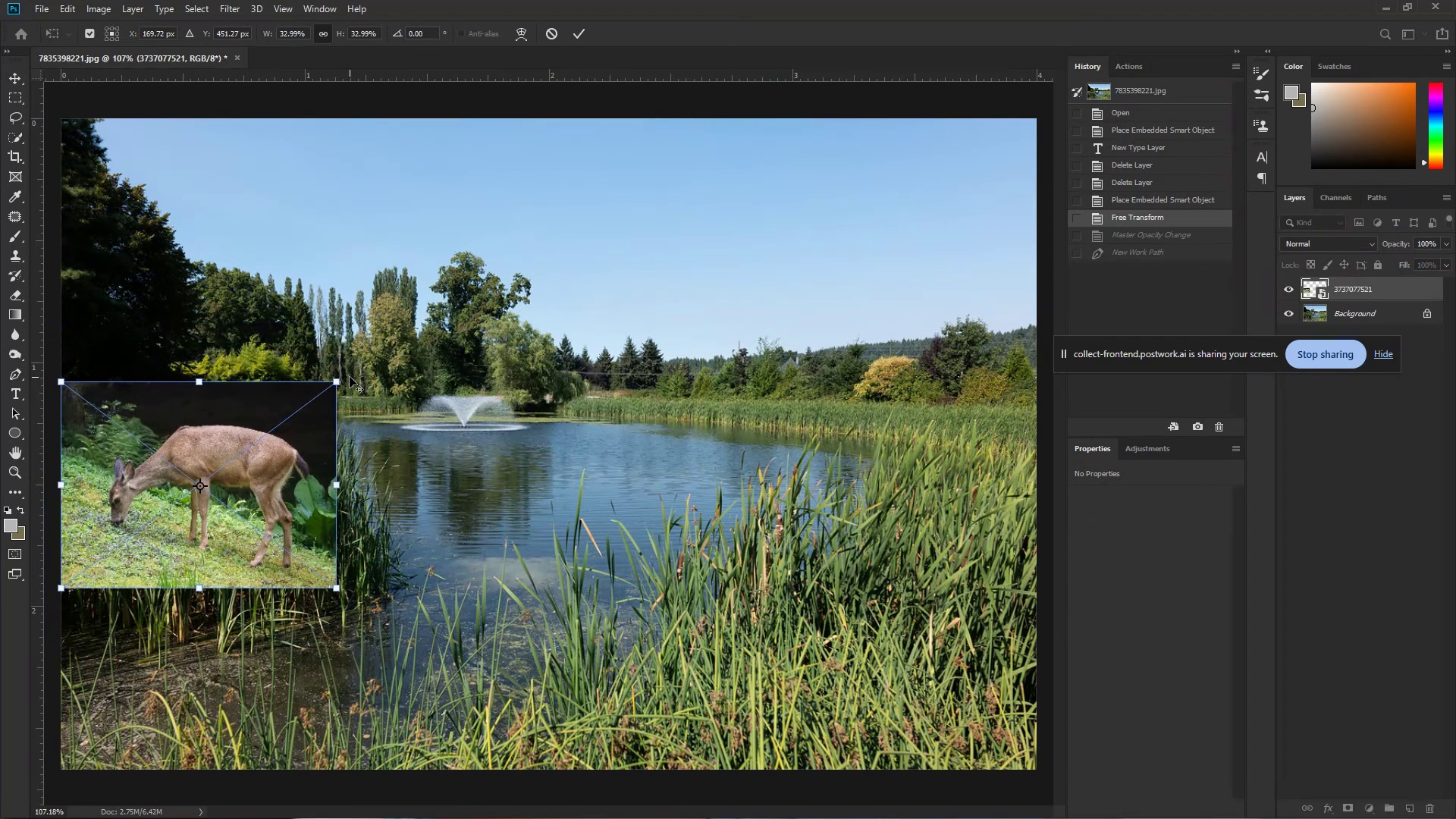 
hold_key(key=ShiftLeft, duration=1.15)
 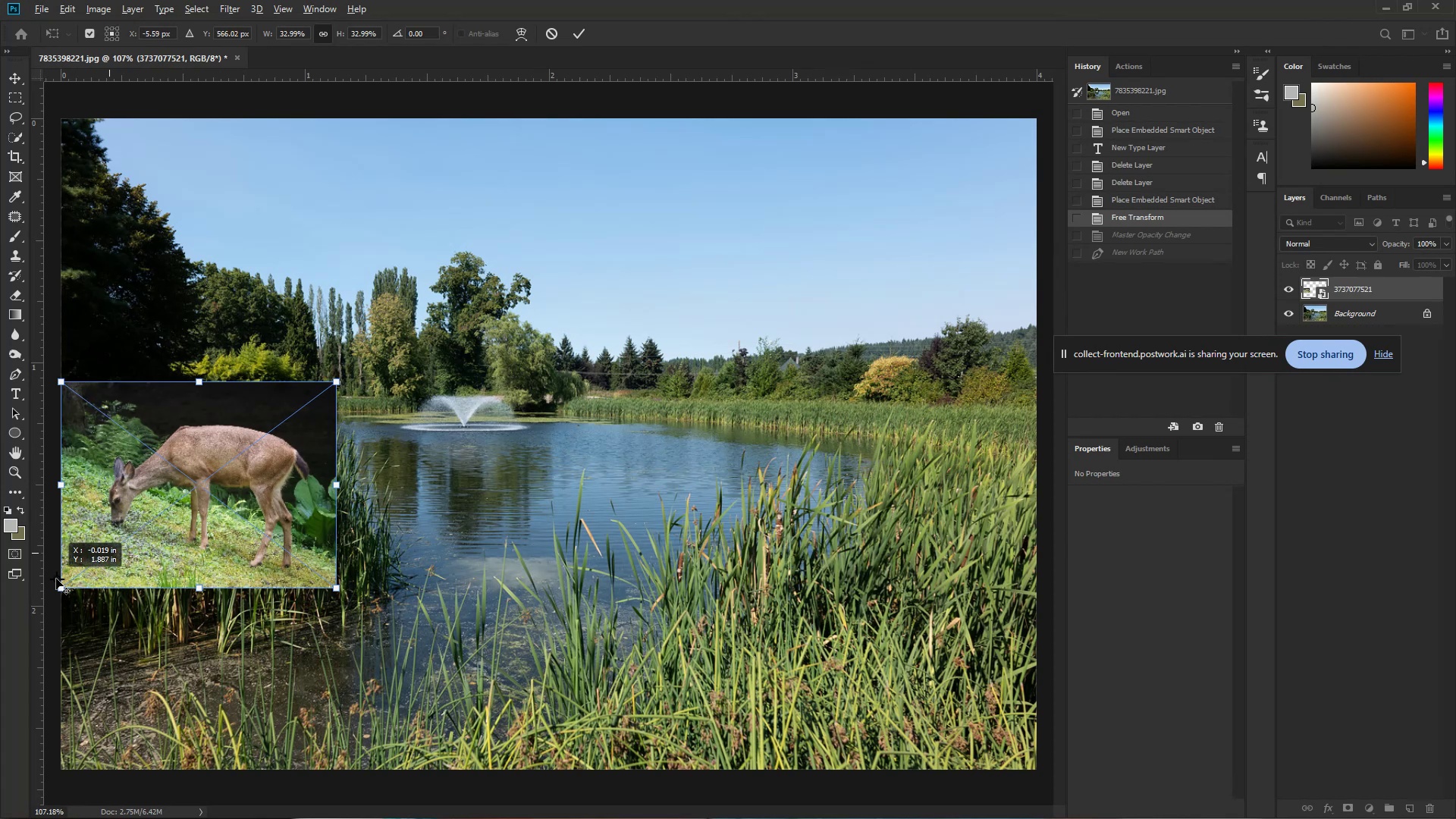 
hold_key(key=AltLeft, duration=1.5)
left_click_drag(start_coordinate=[109, 553], to_coordinate=[66, 579])
 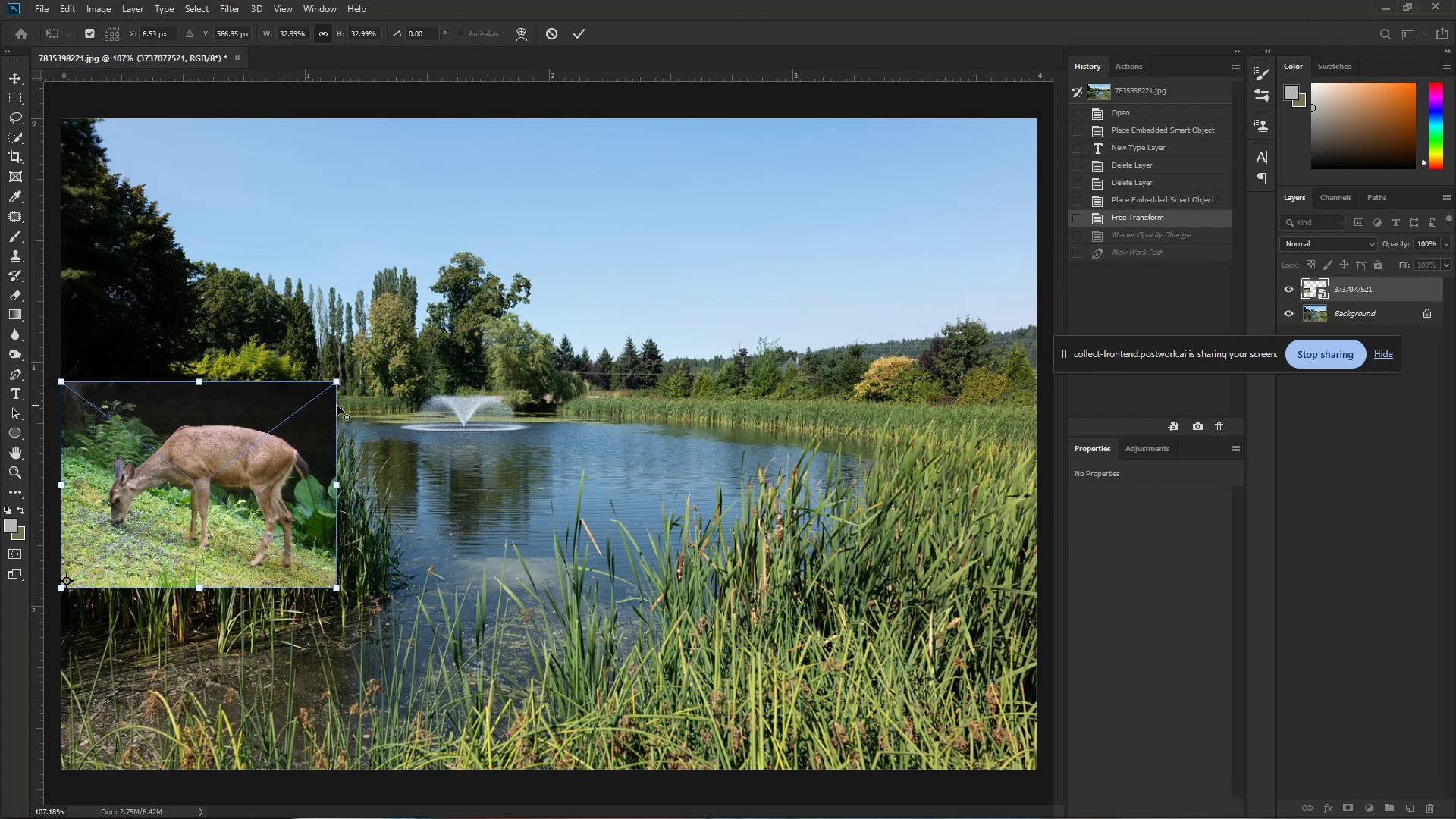 
hold_key(key=AltLeft, duration=1.51)
left_click([346, 378])
 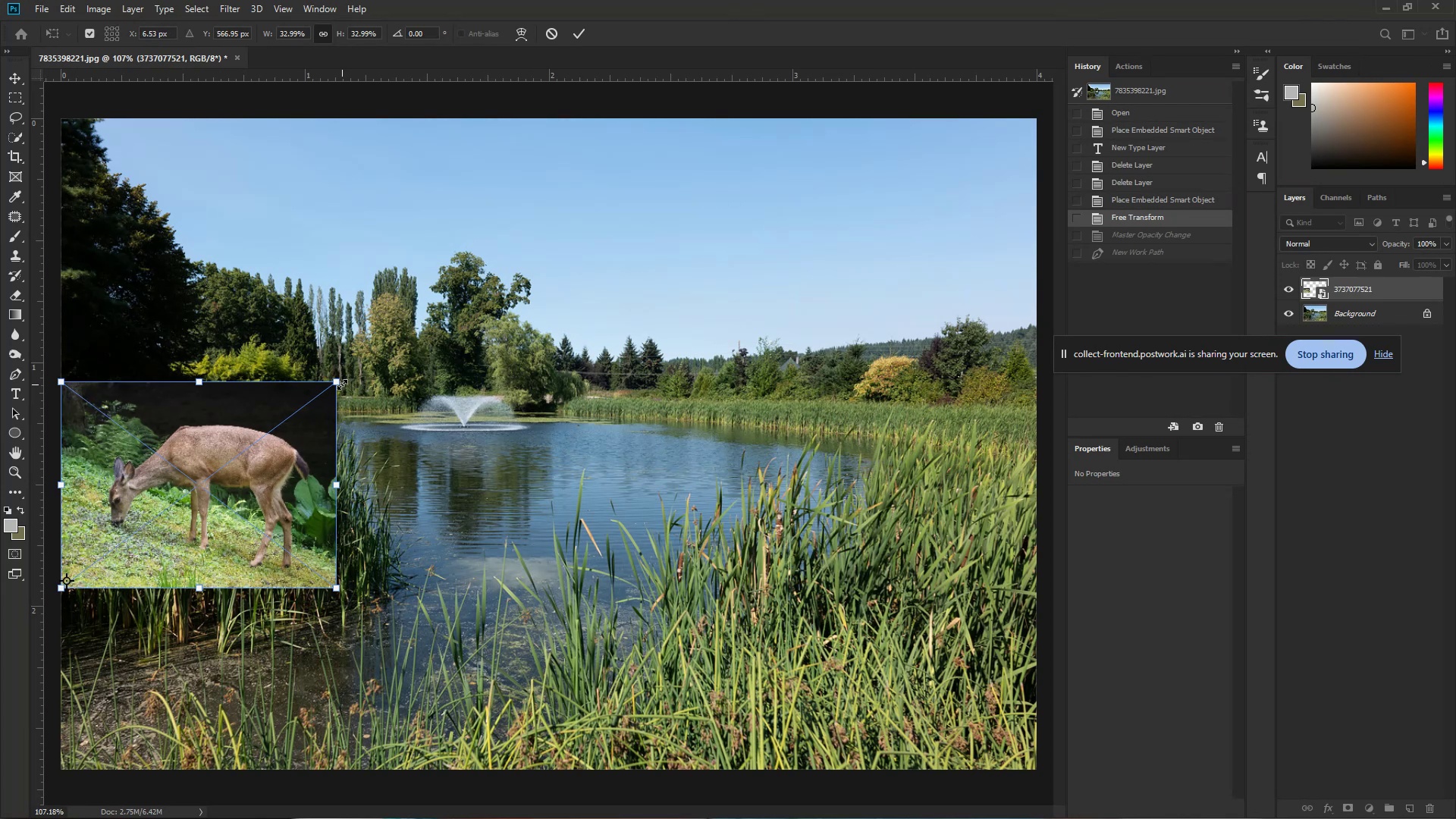 
left_click_drag(start_coordinate=[342, 378], to_coordinate=[376, 360])
 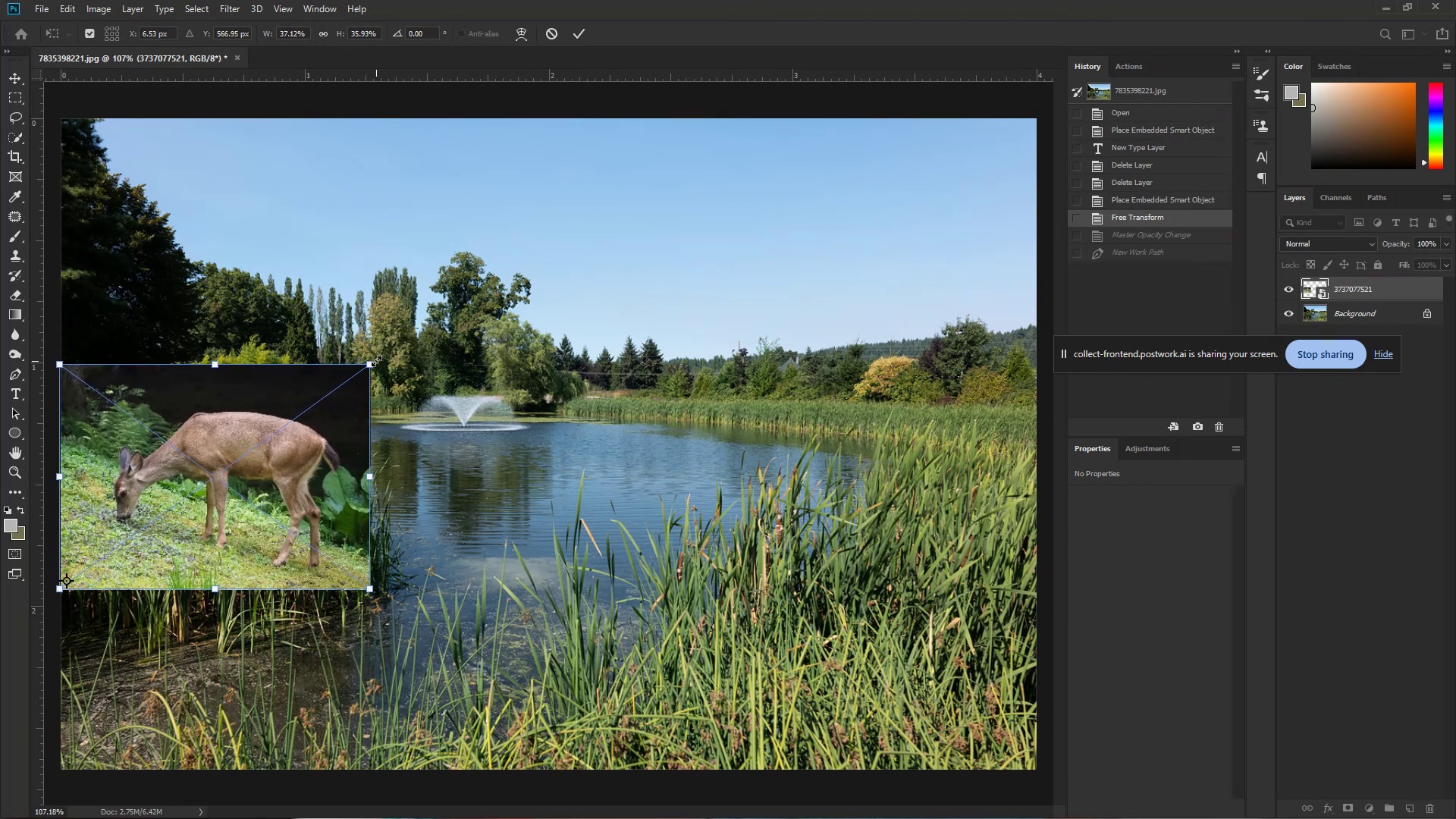 
hold_key(key=AltLeft, duration=1.52)
 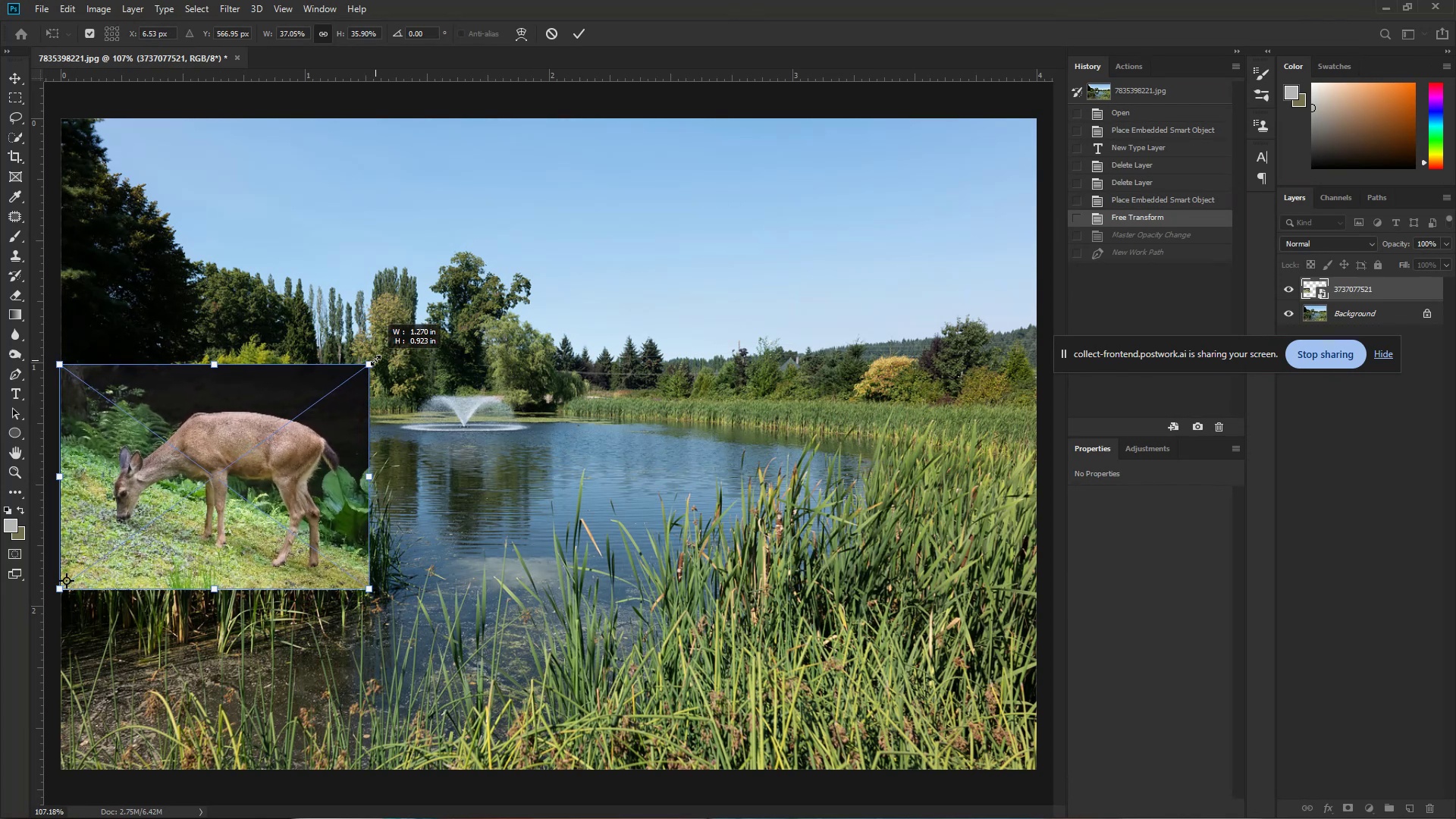 
hold_key(key=AltLeft, duration=1.16)
 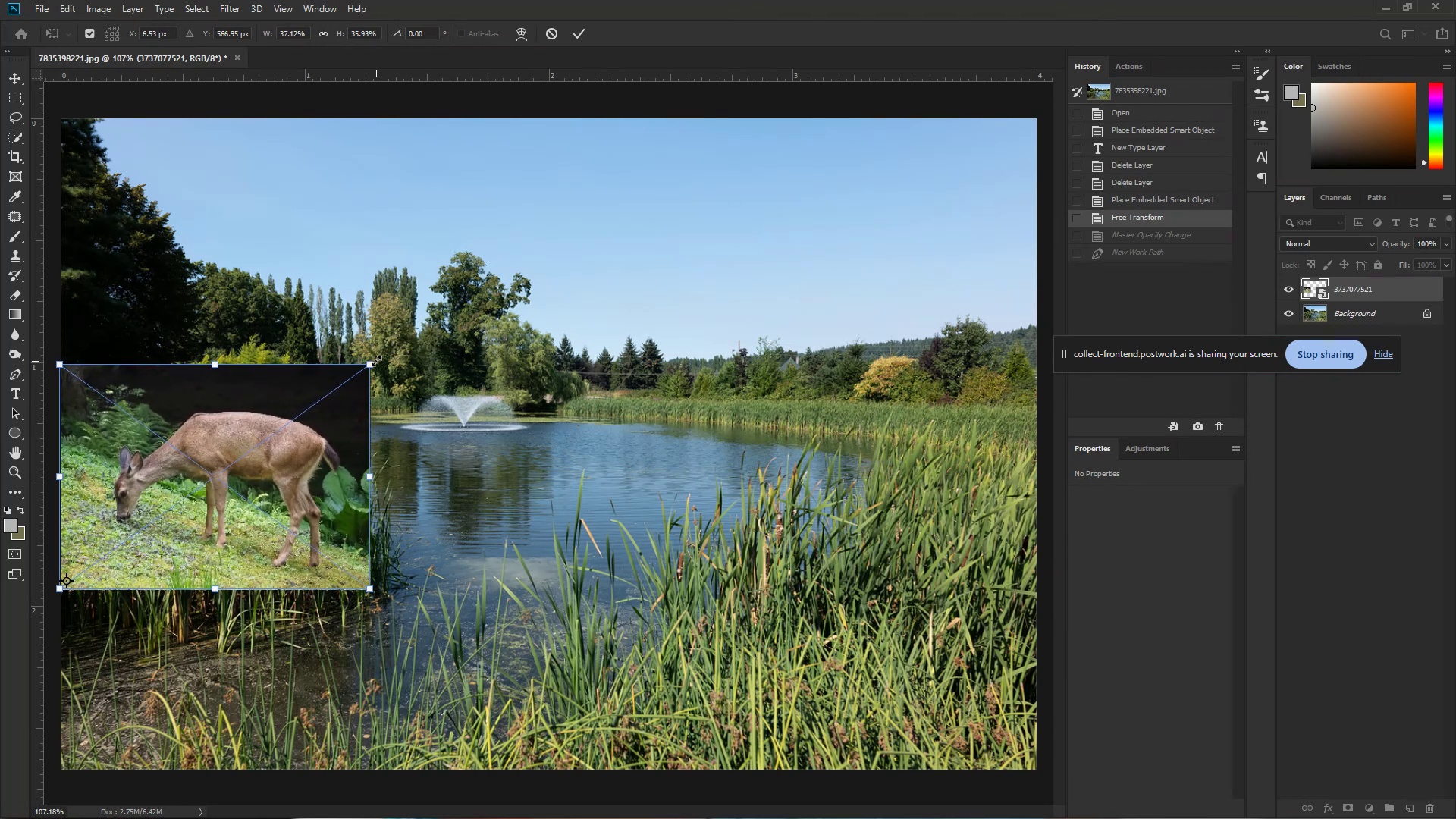 
key(NumpadEnter)
 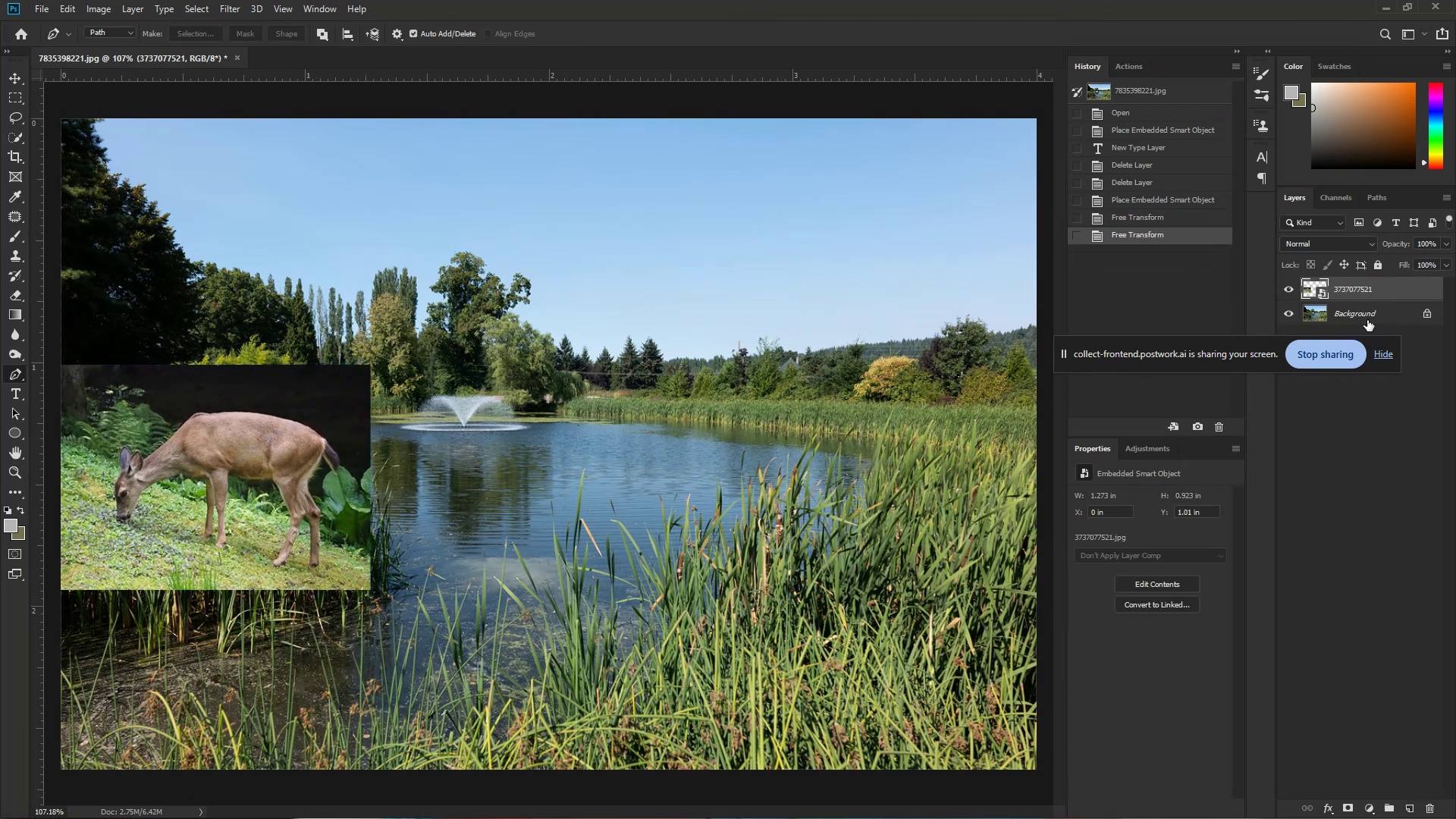 
left_click([1383, 285])
 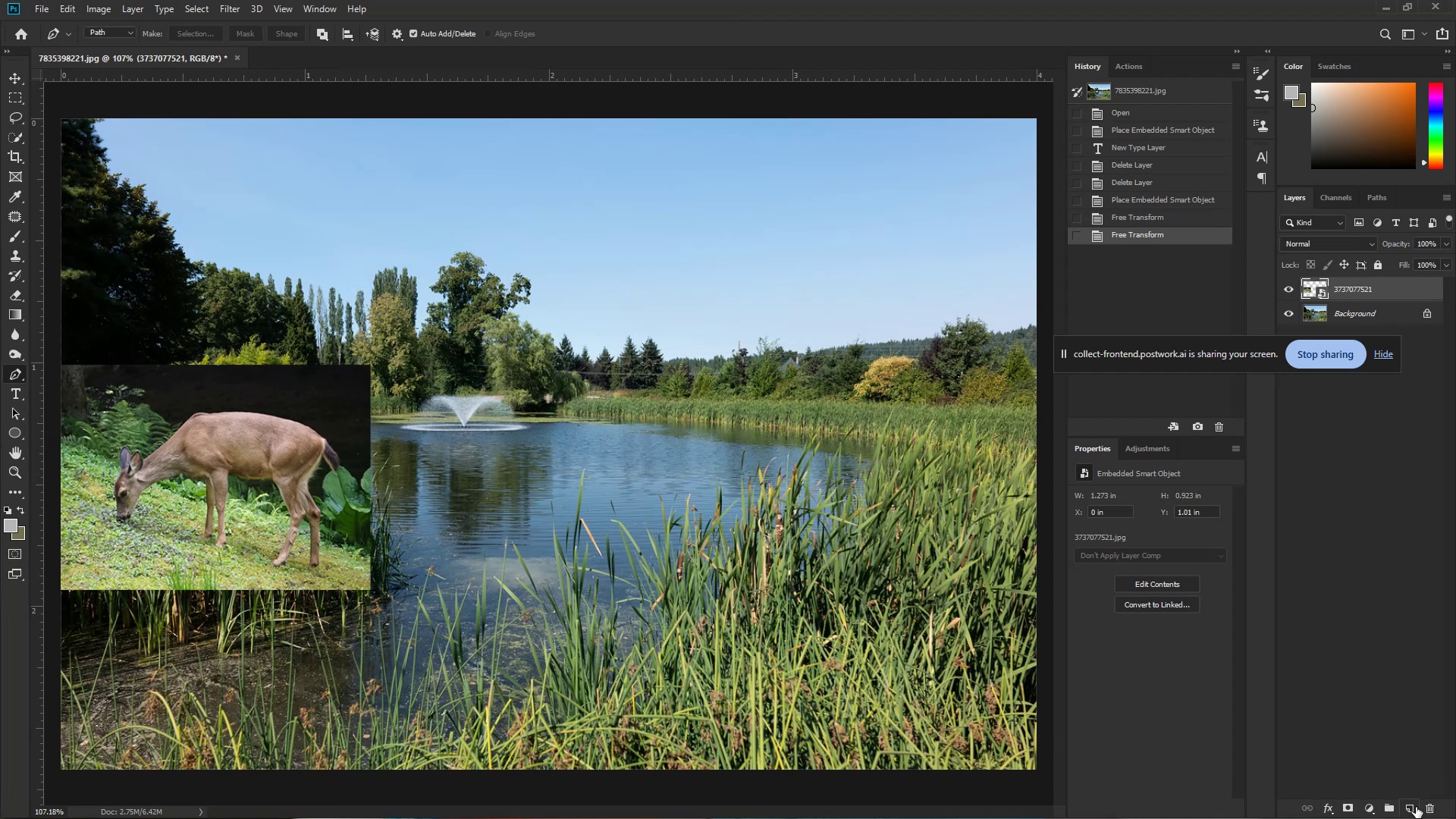 
left_click([1415, 808])
 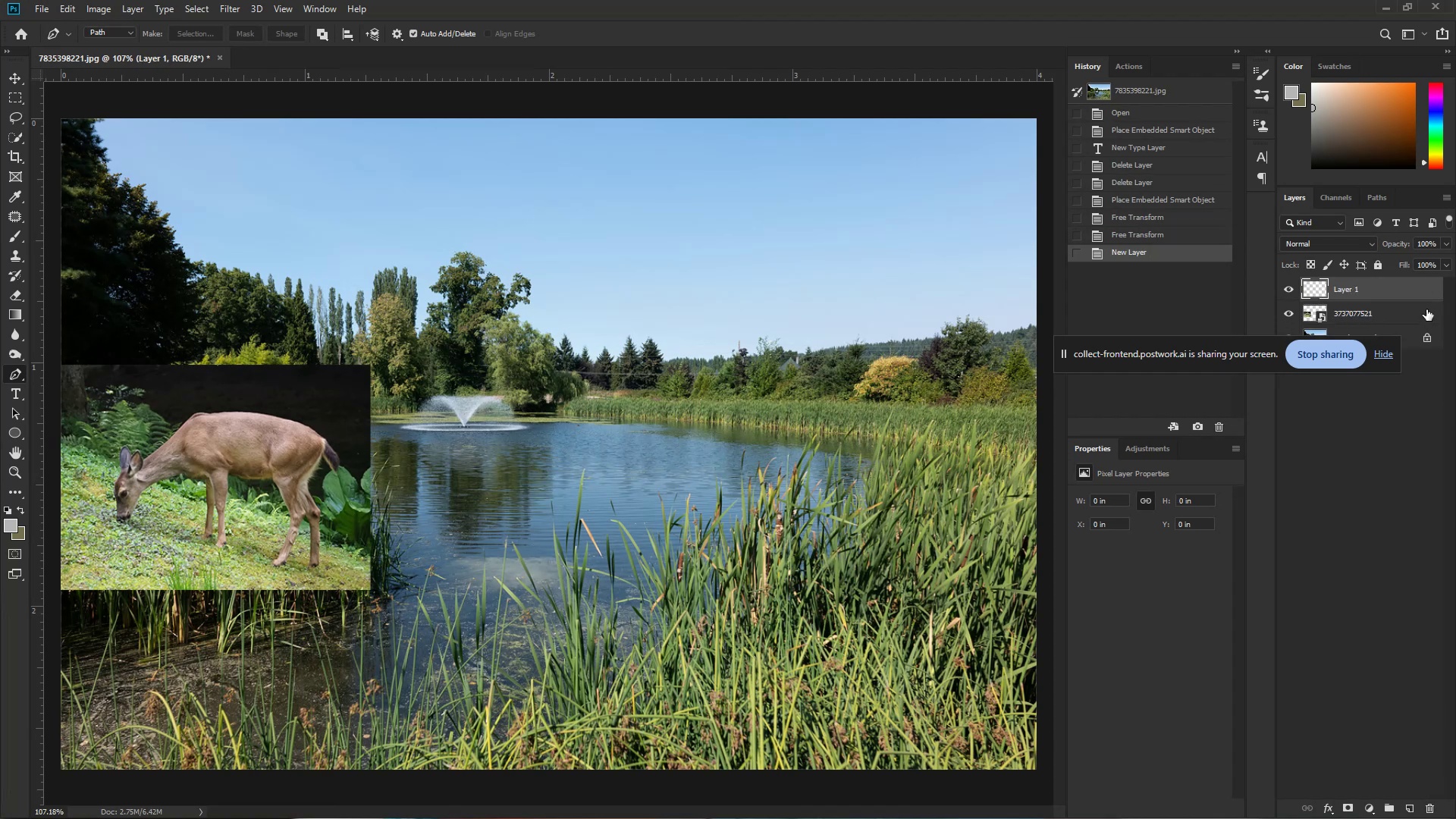 
left_click([1410, 315])
 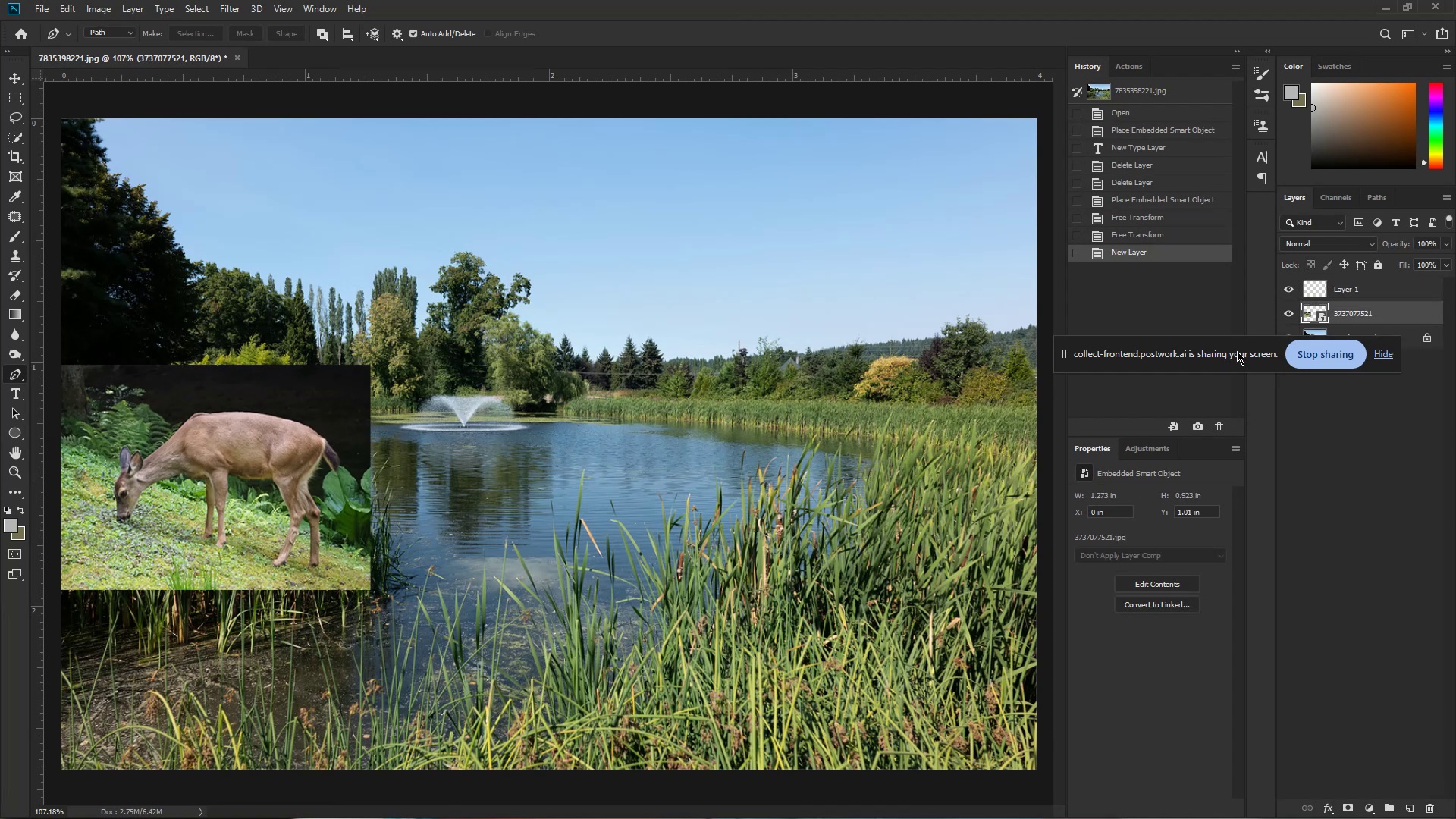 
left_click_drag(start_coordinate=[1235, 353], to_coordinate=[1183, 423])
 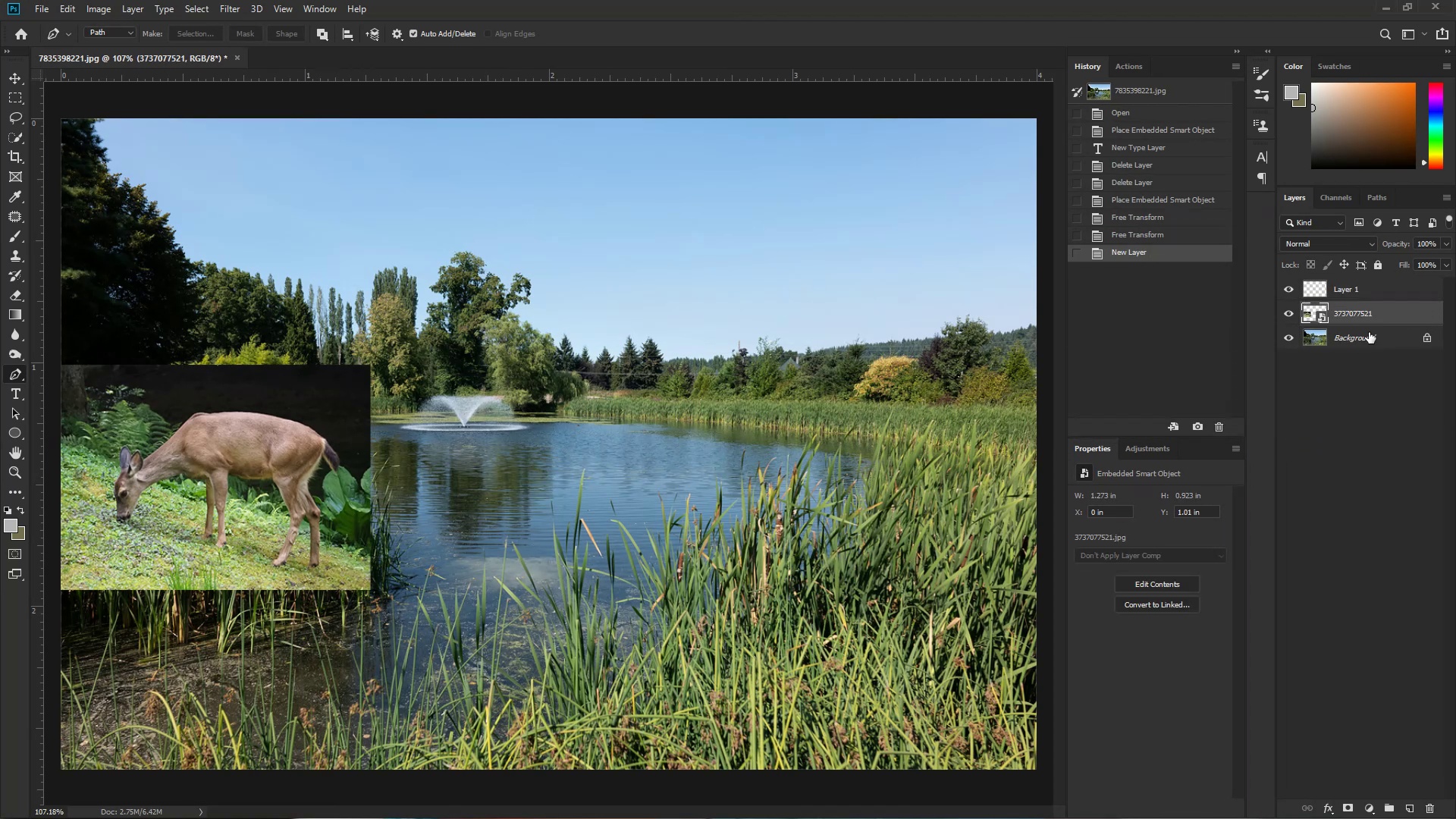 
left_click([1372, 318])
 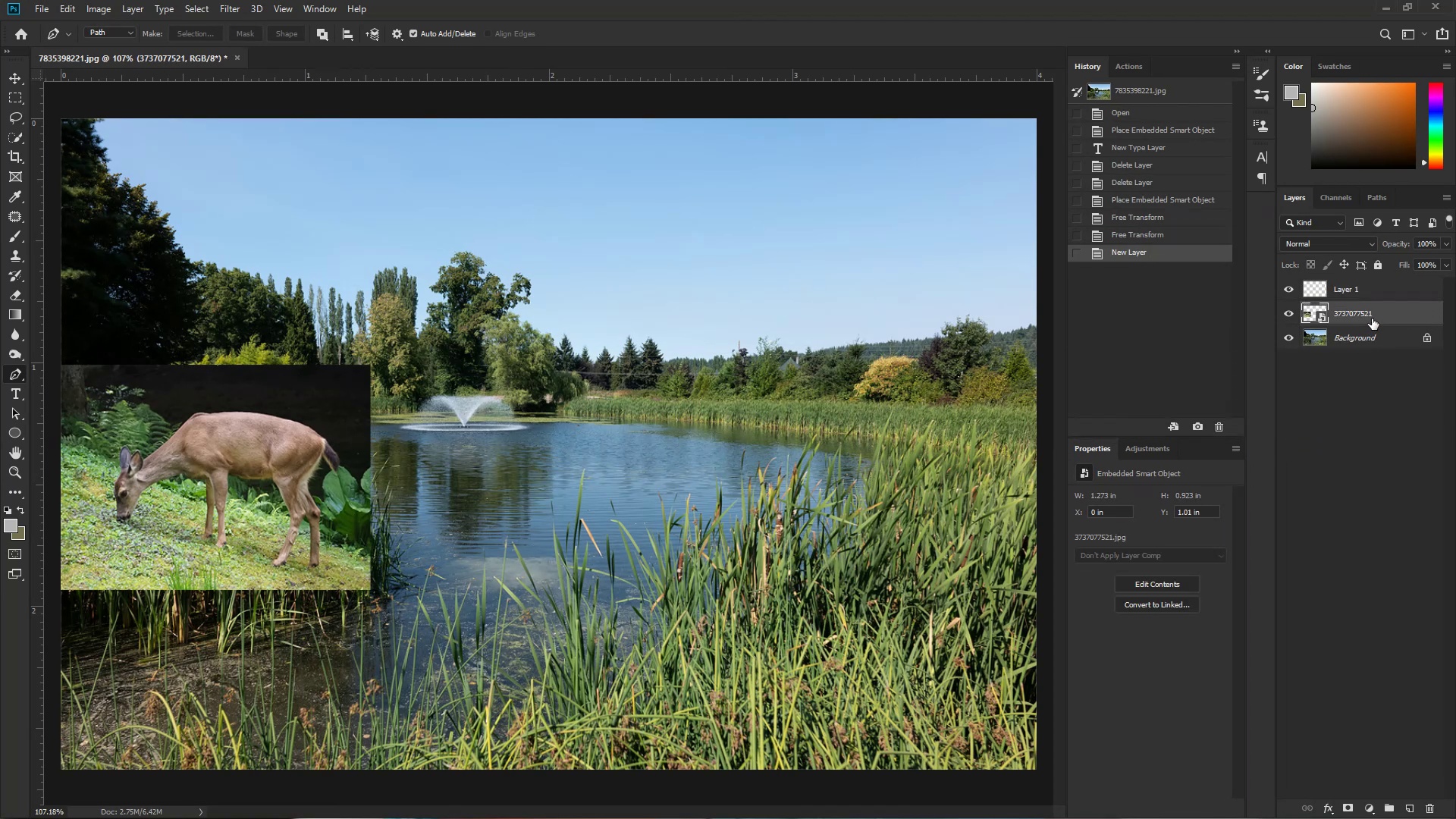 
key(Control+J)
 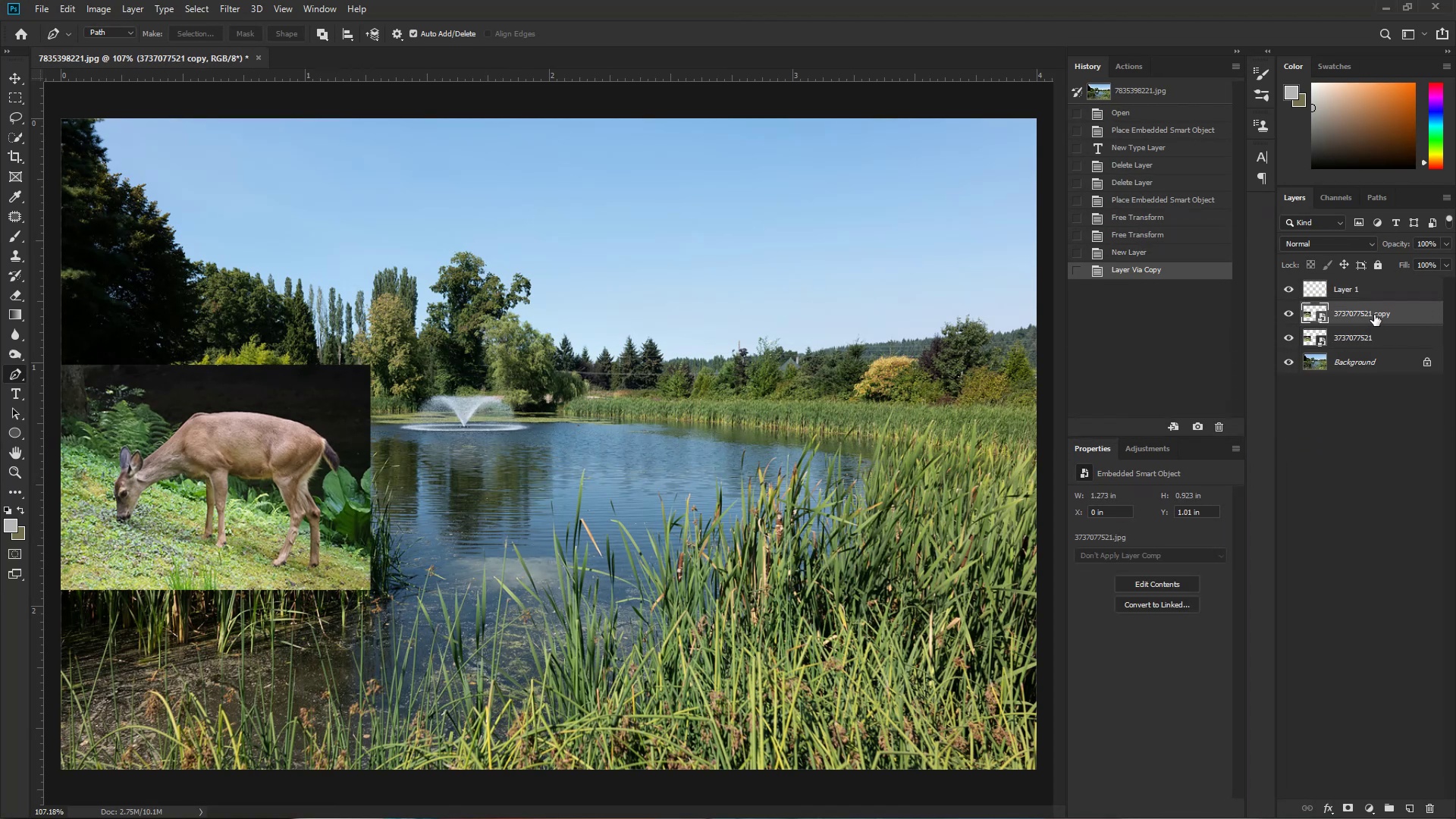 
hold_key(key=ShiftLeft, duration=0.4)
left_click([1373, 294])
 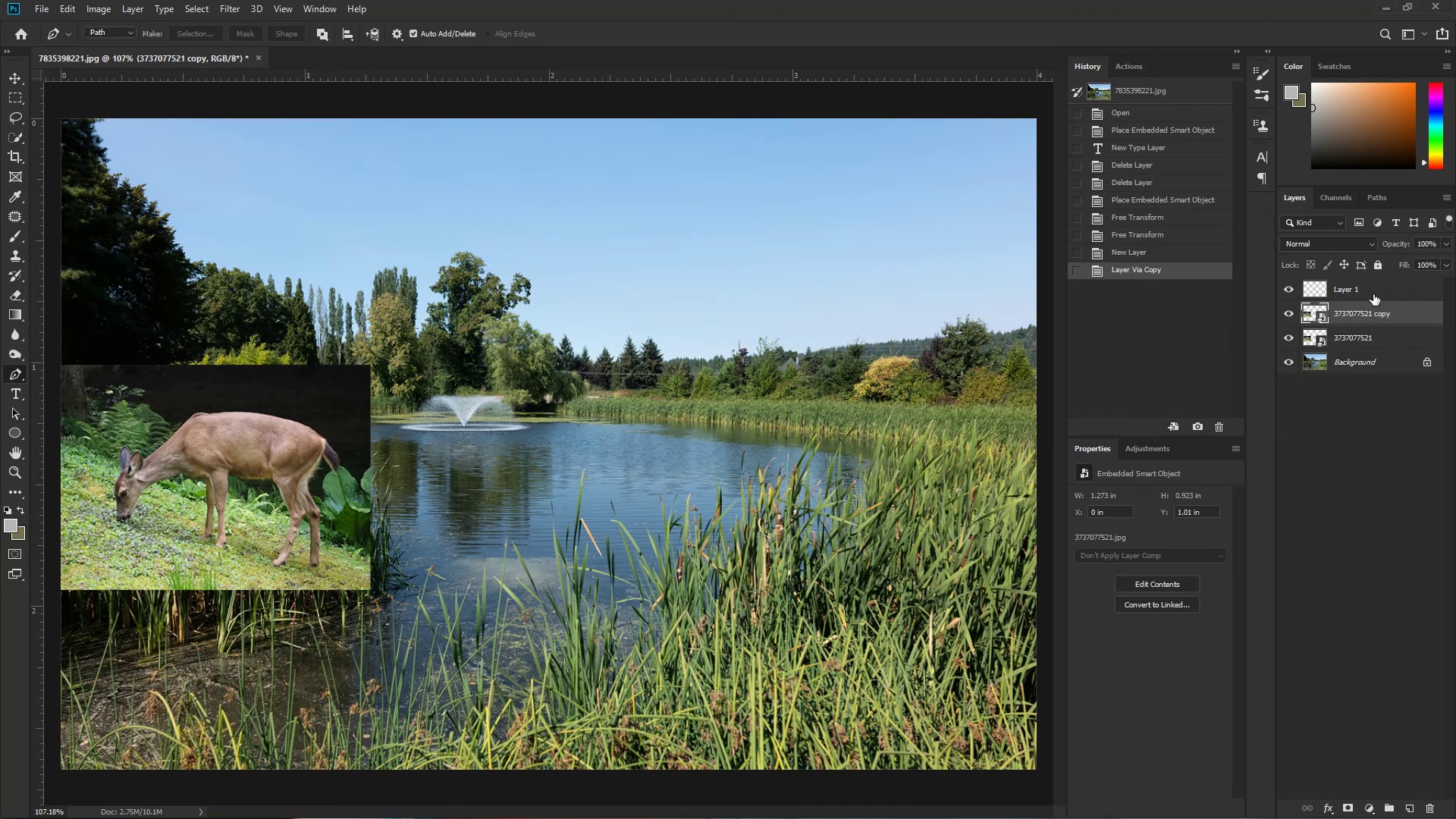 
key(Control+E)
 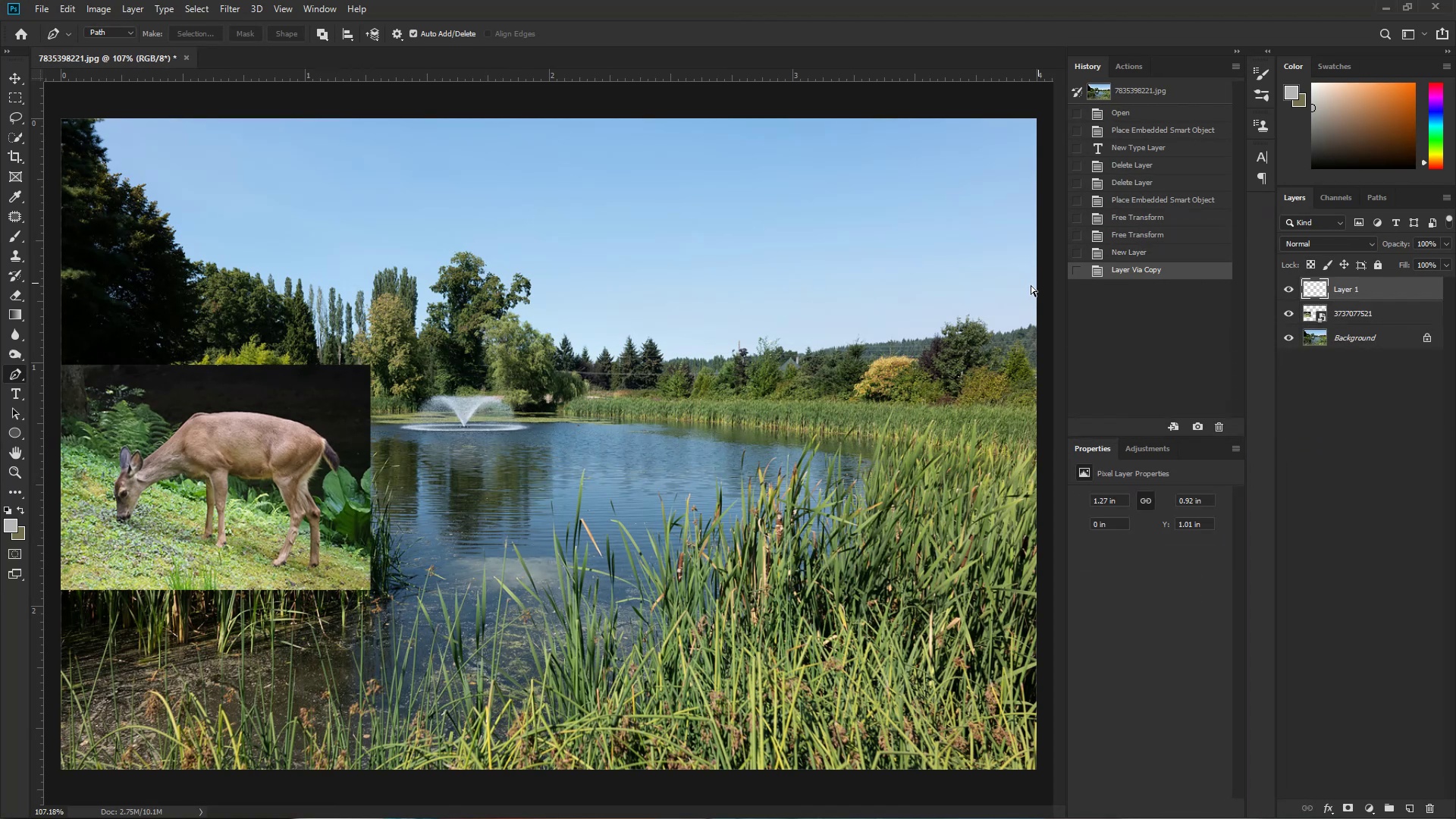 
hold_key(key=ControlLeft, duration=0.72)
 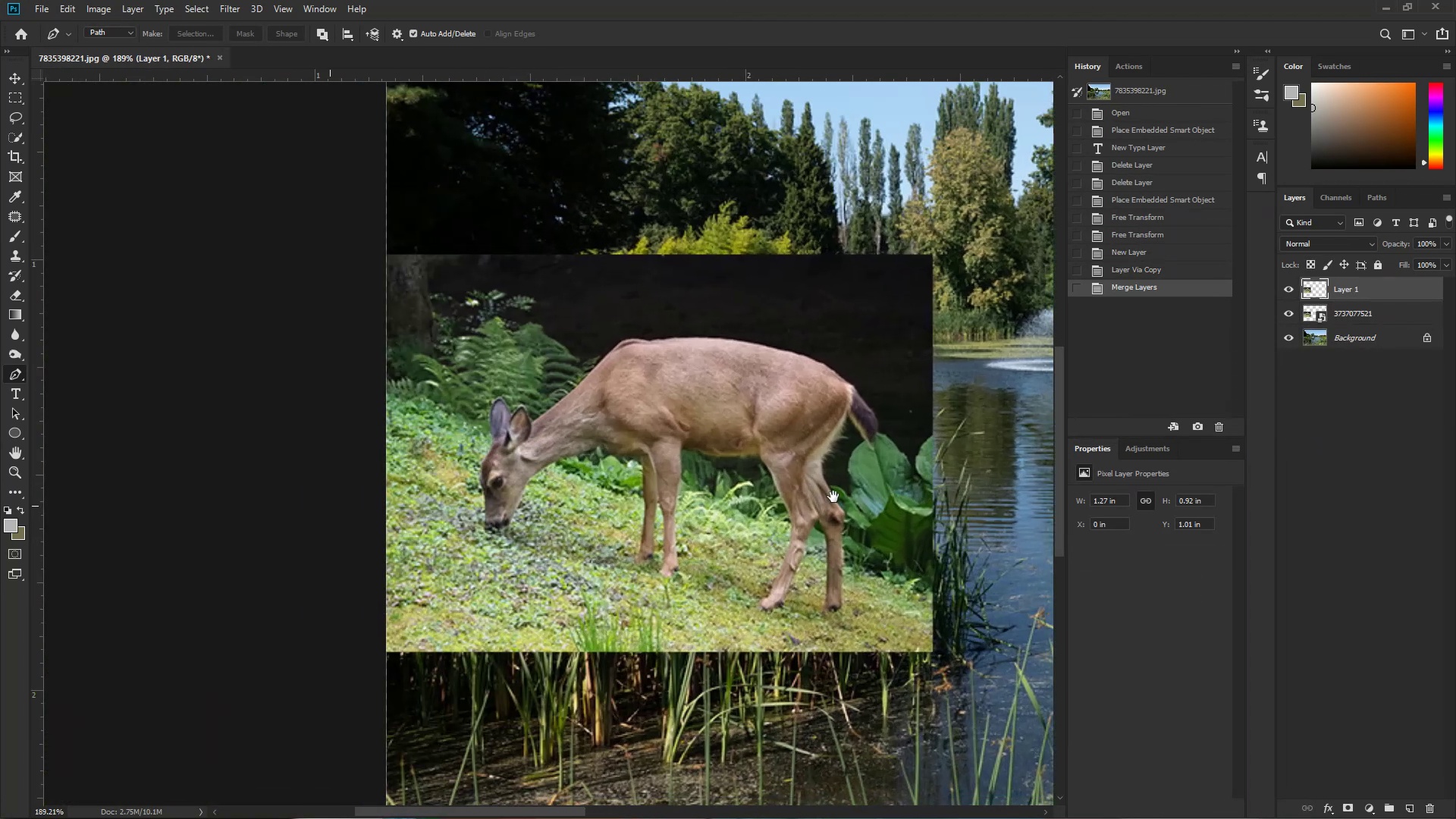 
hold_key(key=Space, duration=1.84)
 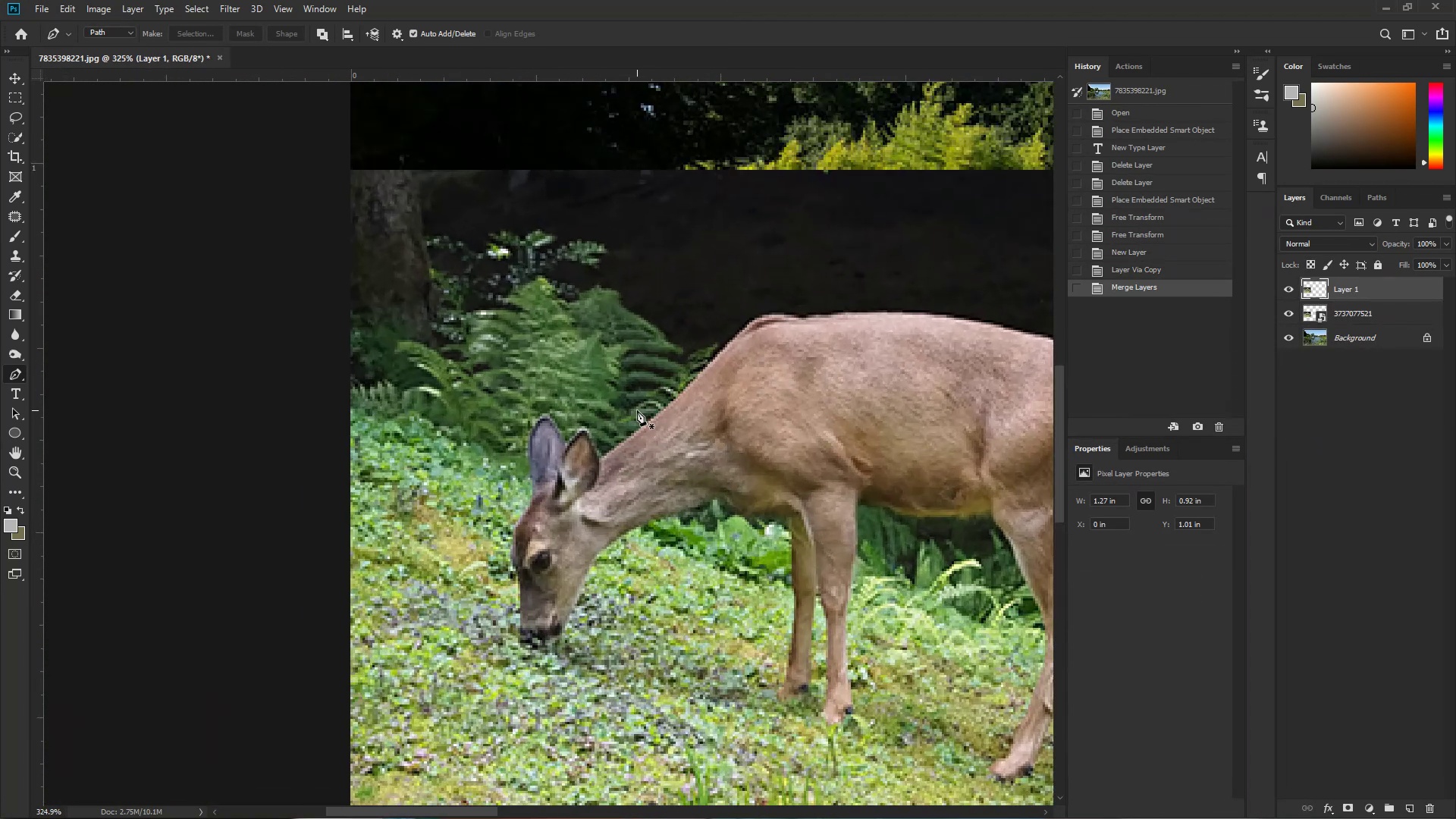 
left_click_drag(start_coordinate=[293, 497], to_coordinate=[333, 509])
 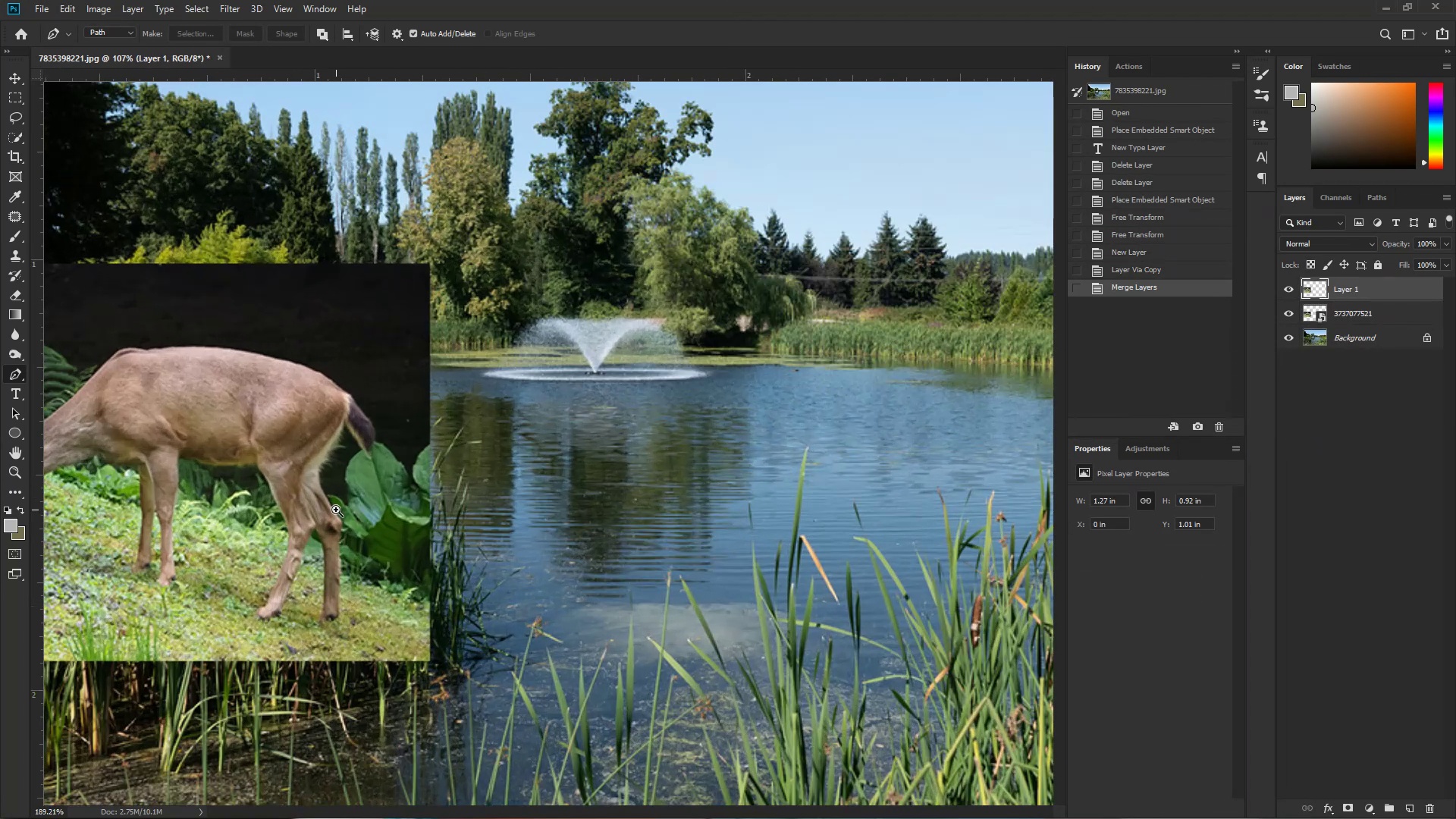 
left_click_drag(start_coordinate=[330, 506], to_coordinate=[833, 497])
 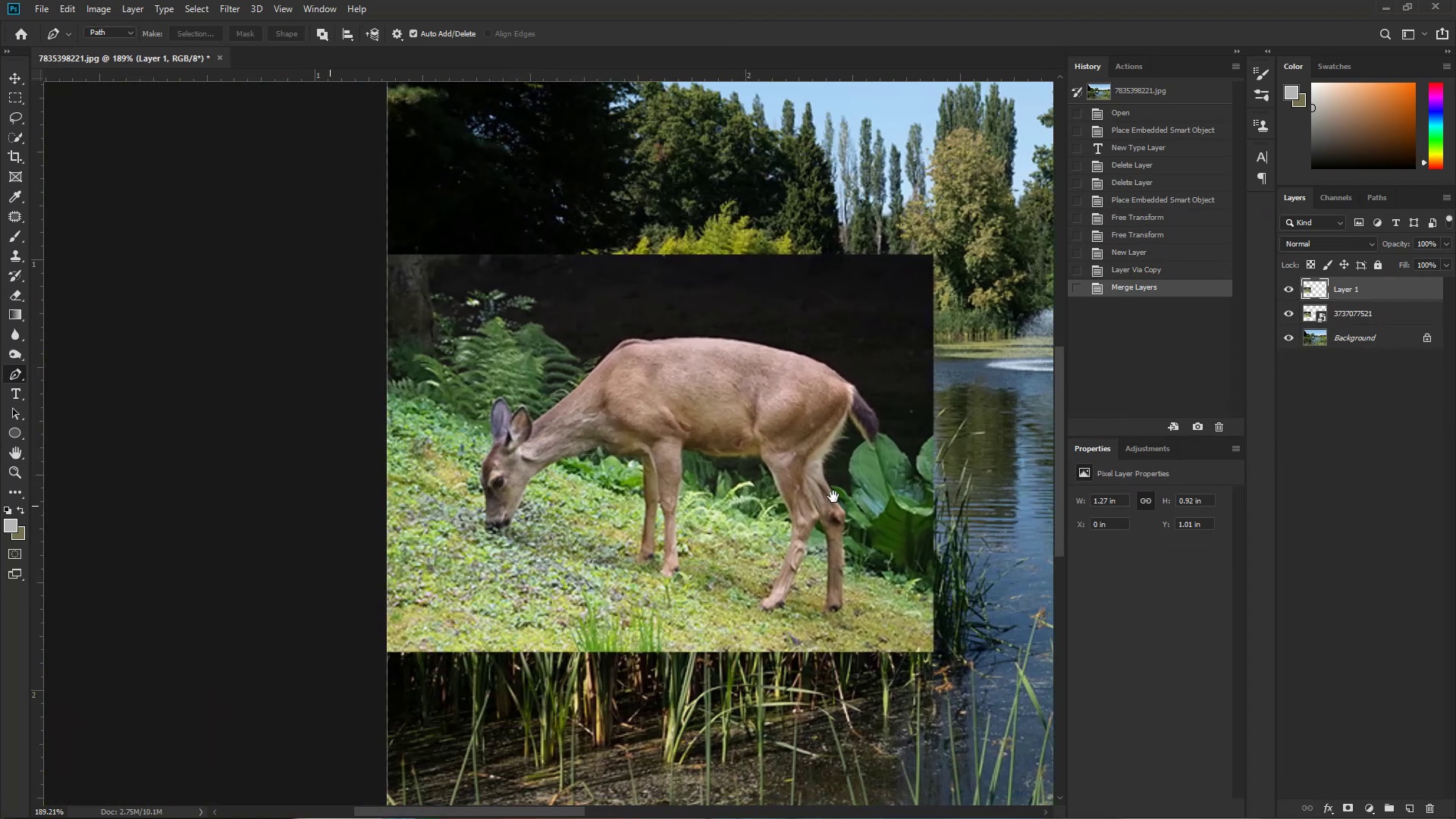 
hold_key(key=ControlLeft, duration=0.43)
left_click_drag(start_coordinate=[438, 372], to_coordinate=[477, 377])
 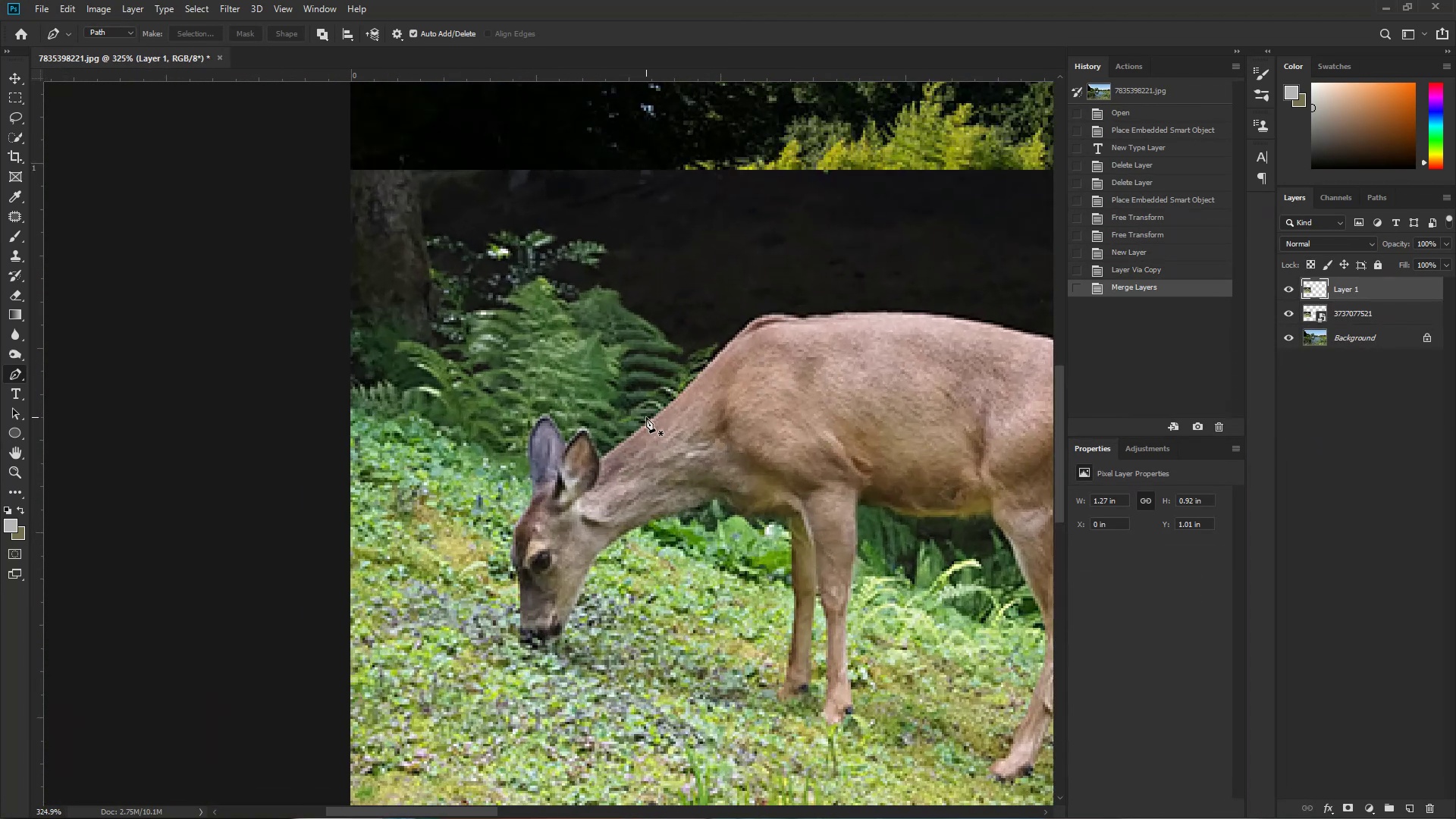 
key(P)
 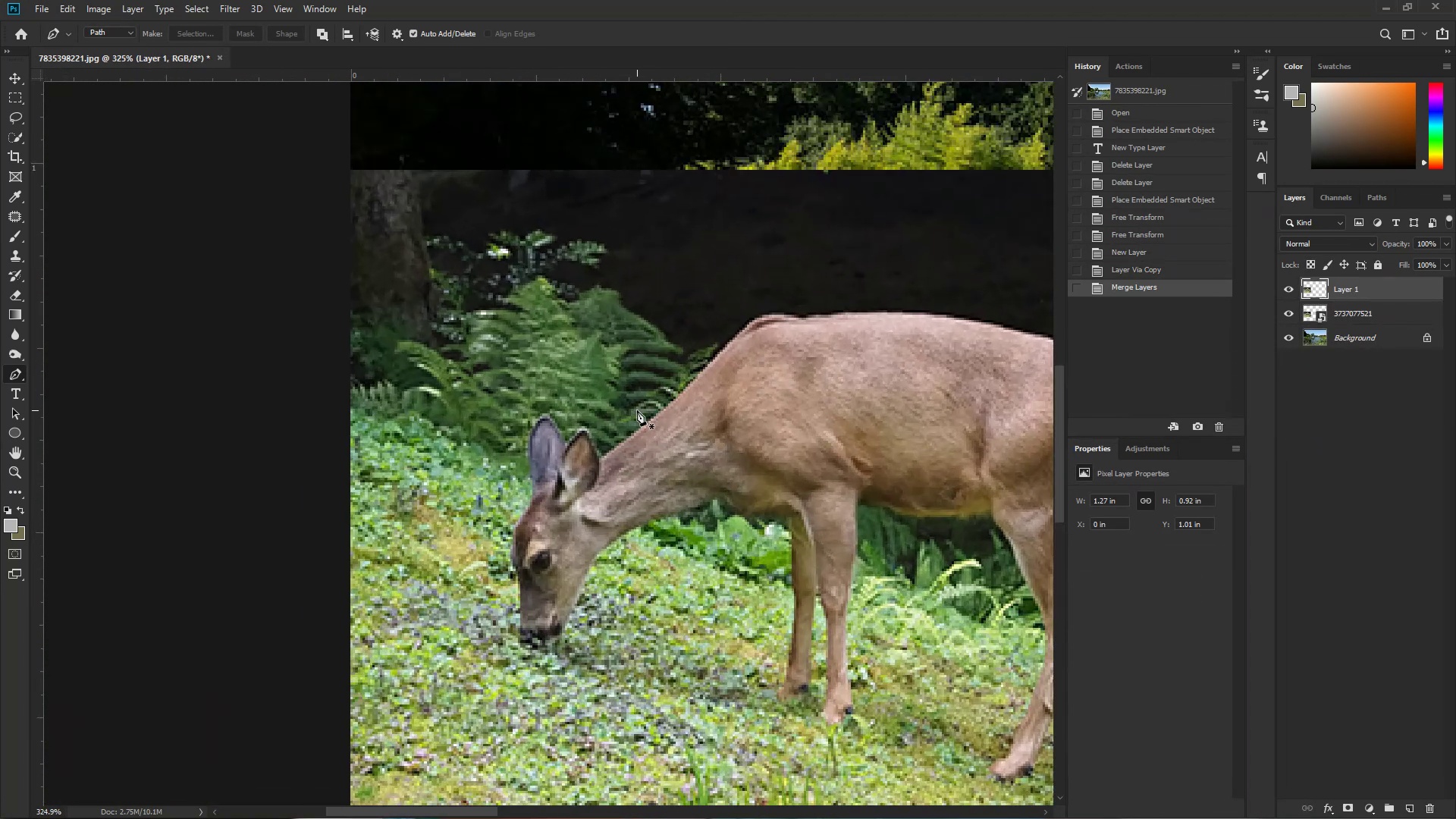 
hold_key(key=Space, duration=1.94)
 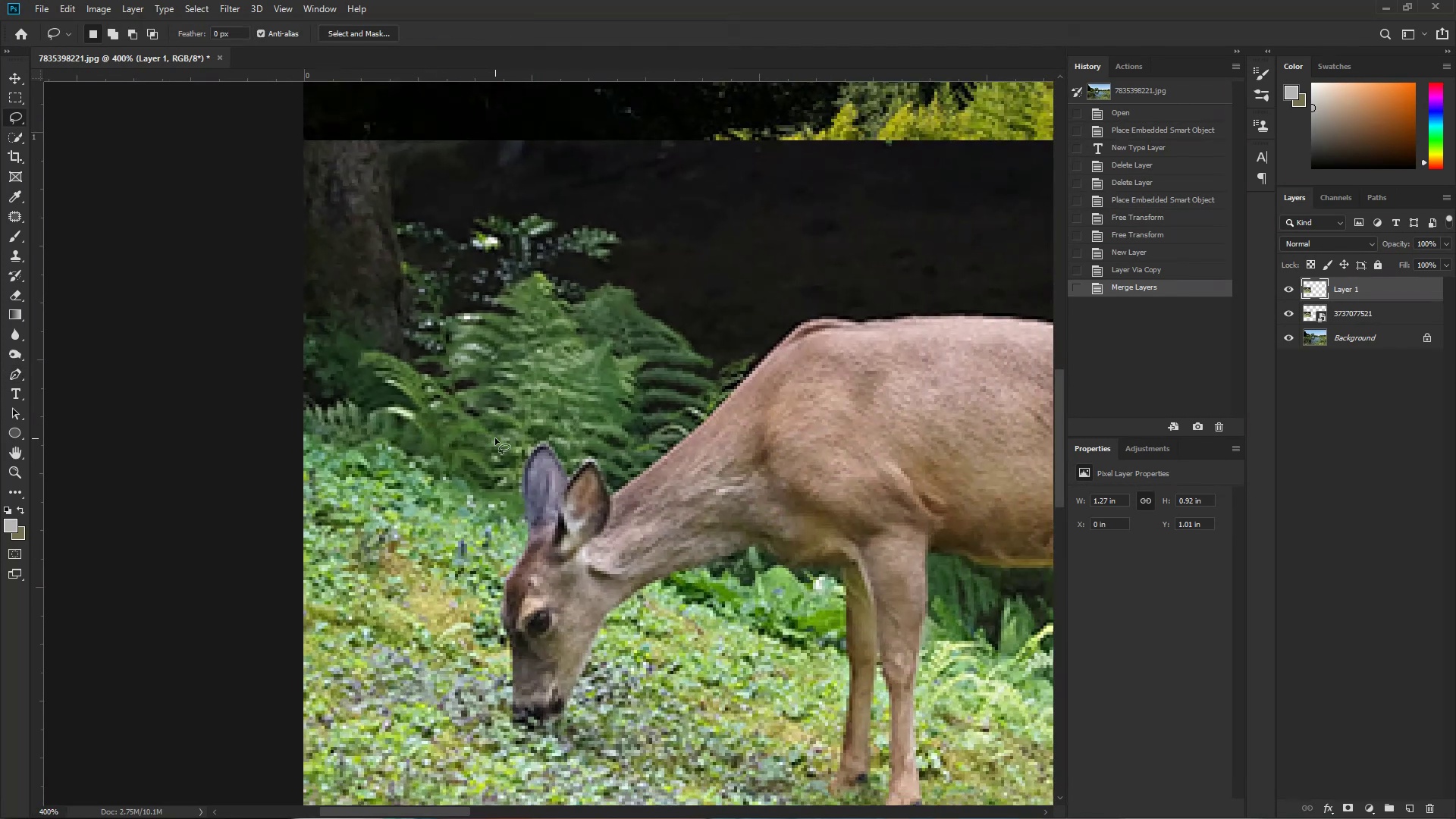 
hold_key(key=ControlLeft, duration=0.56)
left_click_drag(start_coordinate=[323, 382], to_coordinate=[341, 375])
 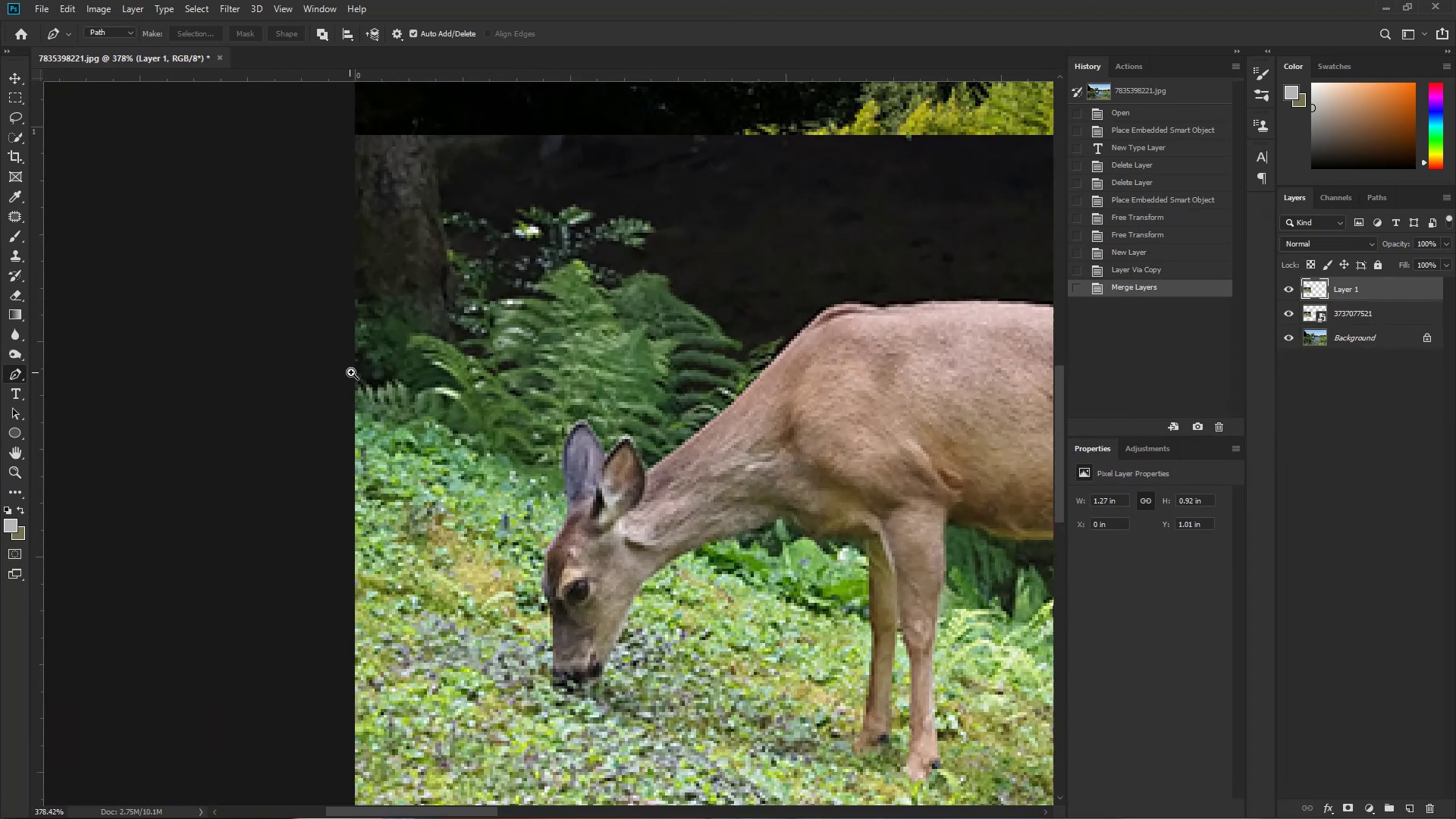 
left_click_drag(start_coordinate=[356, 372], to_coordinate=[410, 381])
 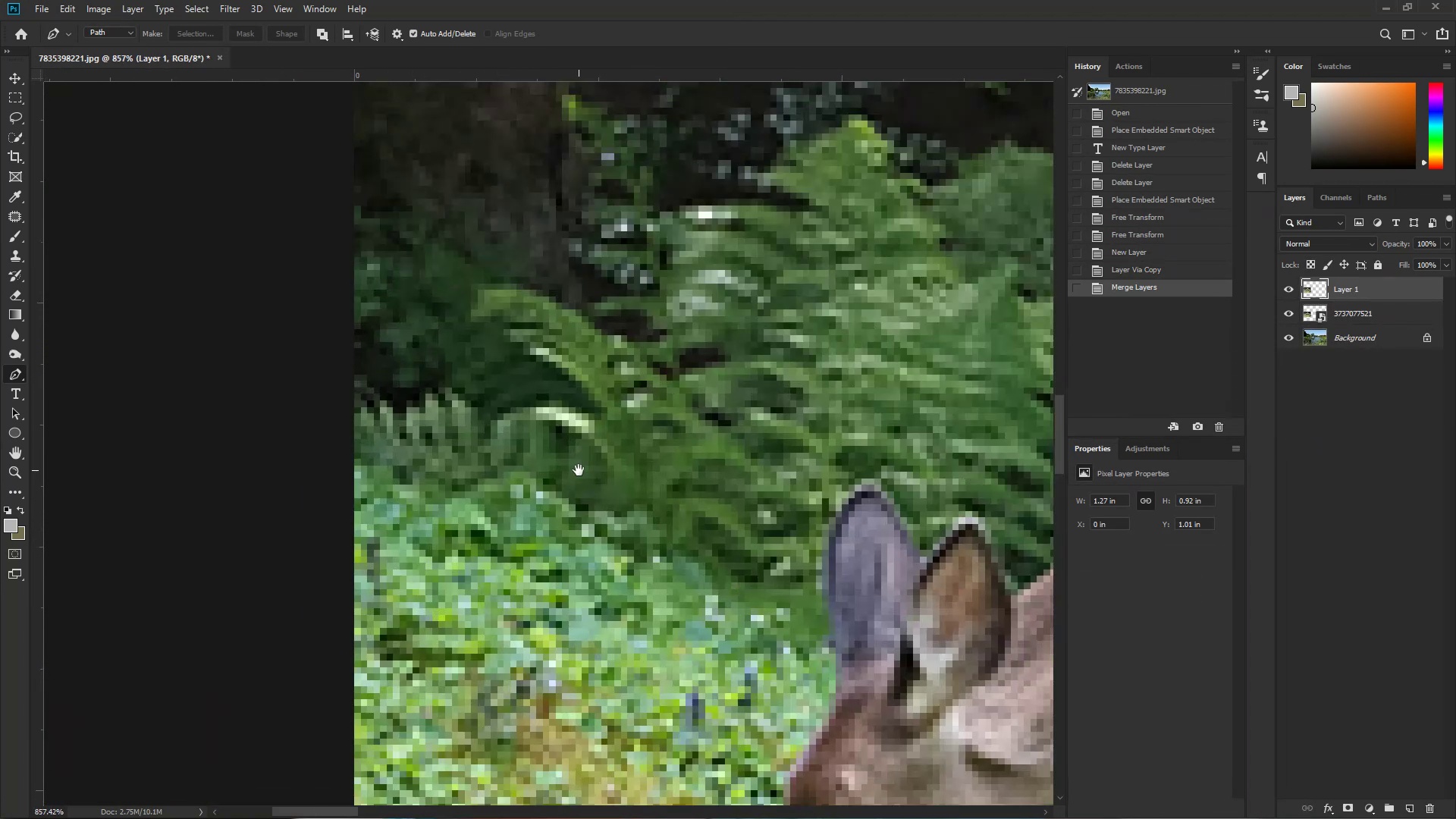 
key(Control+ControlLeft)
 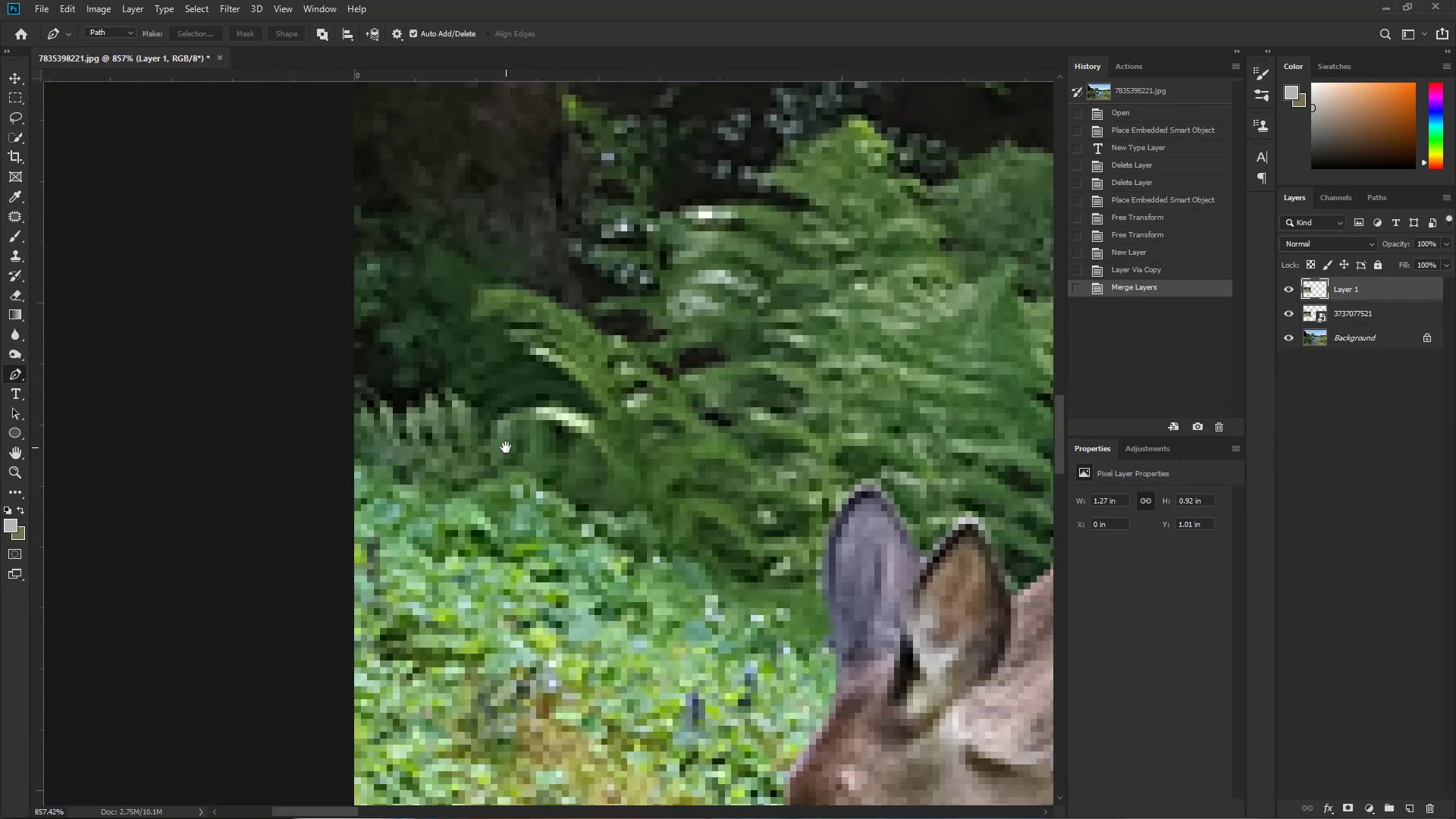 
left_click_drag(start_coordinate=[505, 440], to_coordinate=[450, 453])
 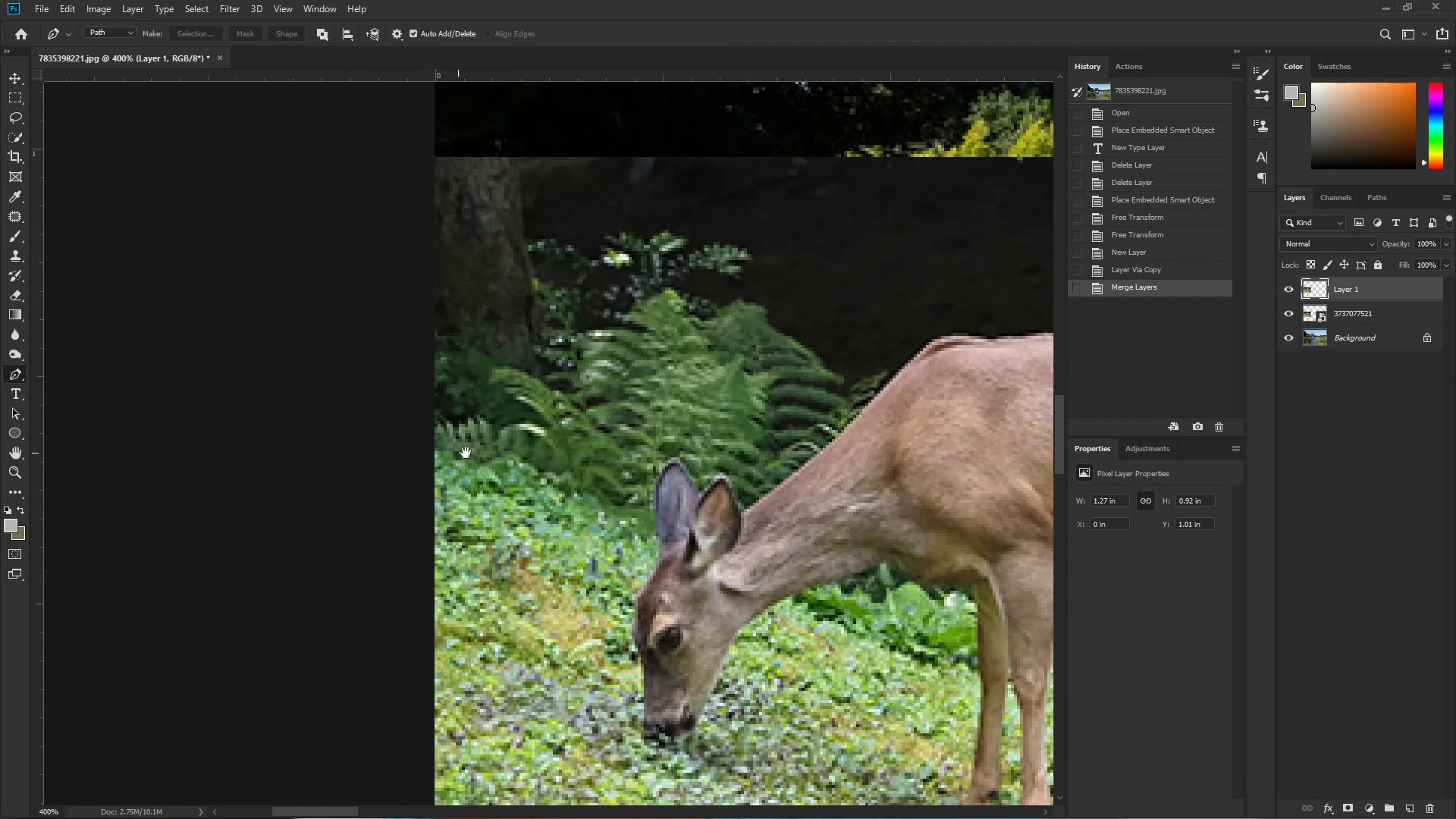 
left_click_drag(start_coordinate=[613, 458], to_coordinate=[482, 441])
 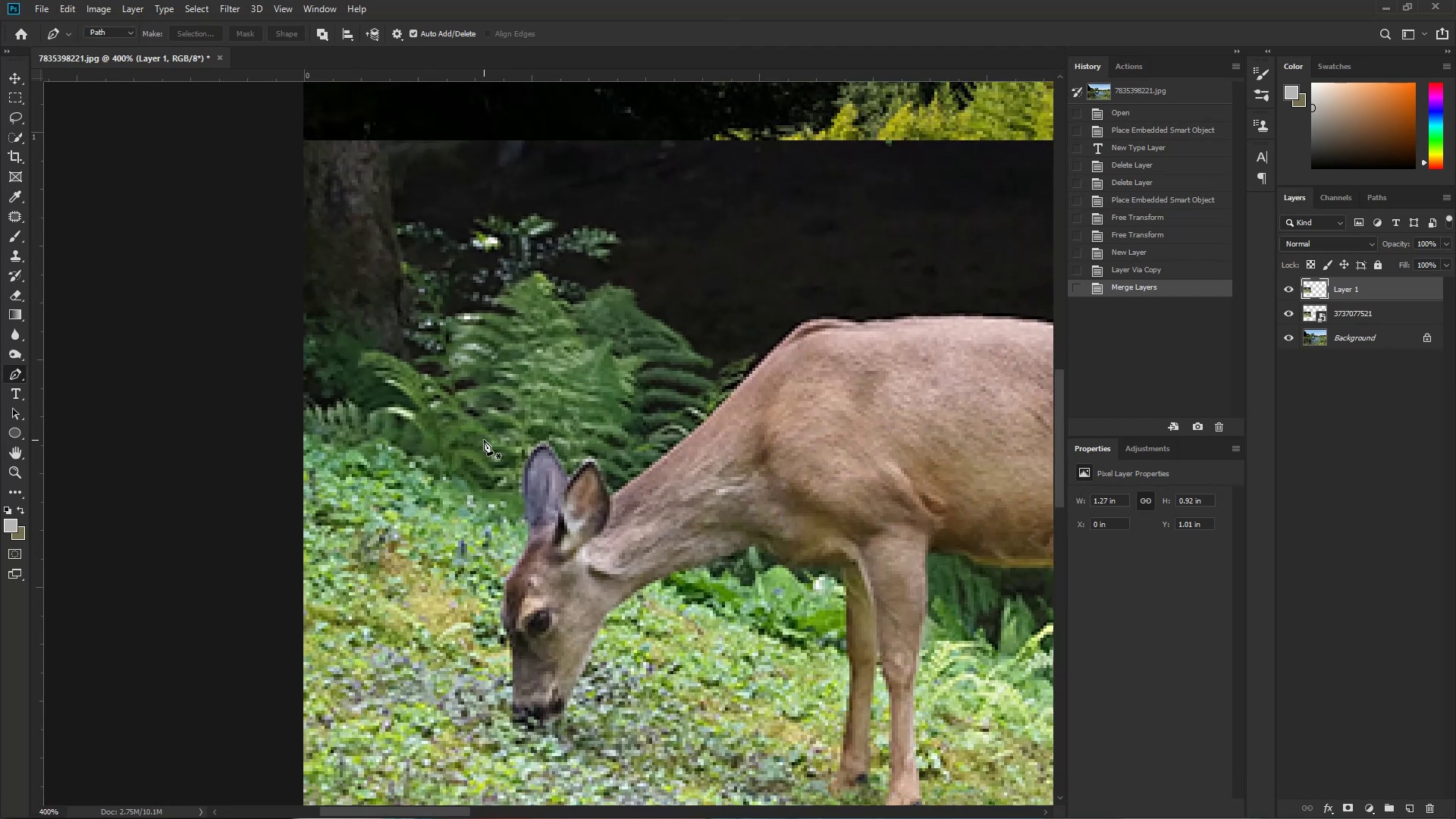 
key(L)
 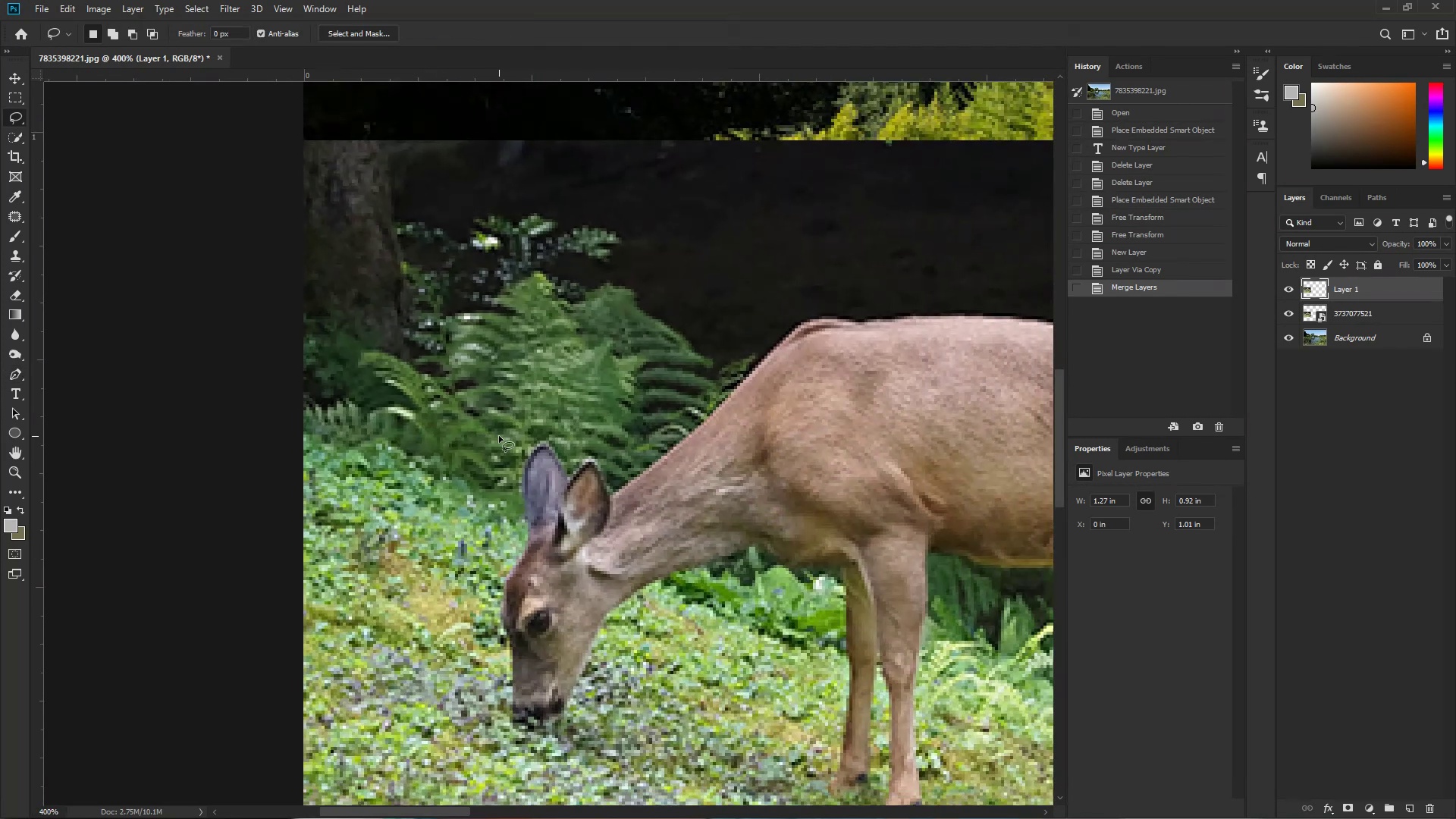 
hold_key(key=Space, duration=0.89)
 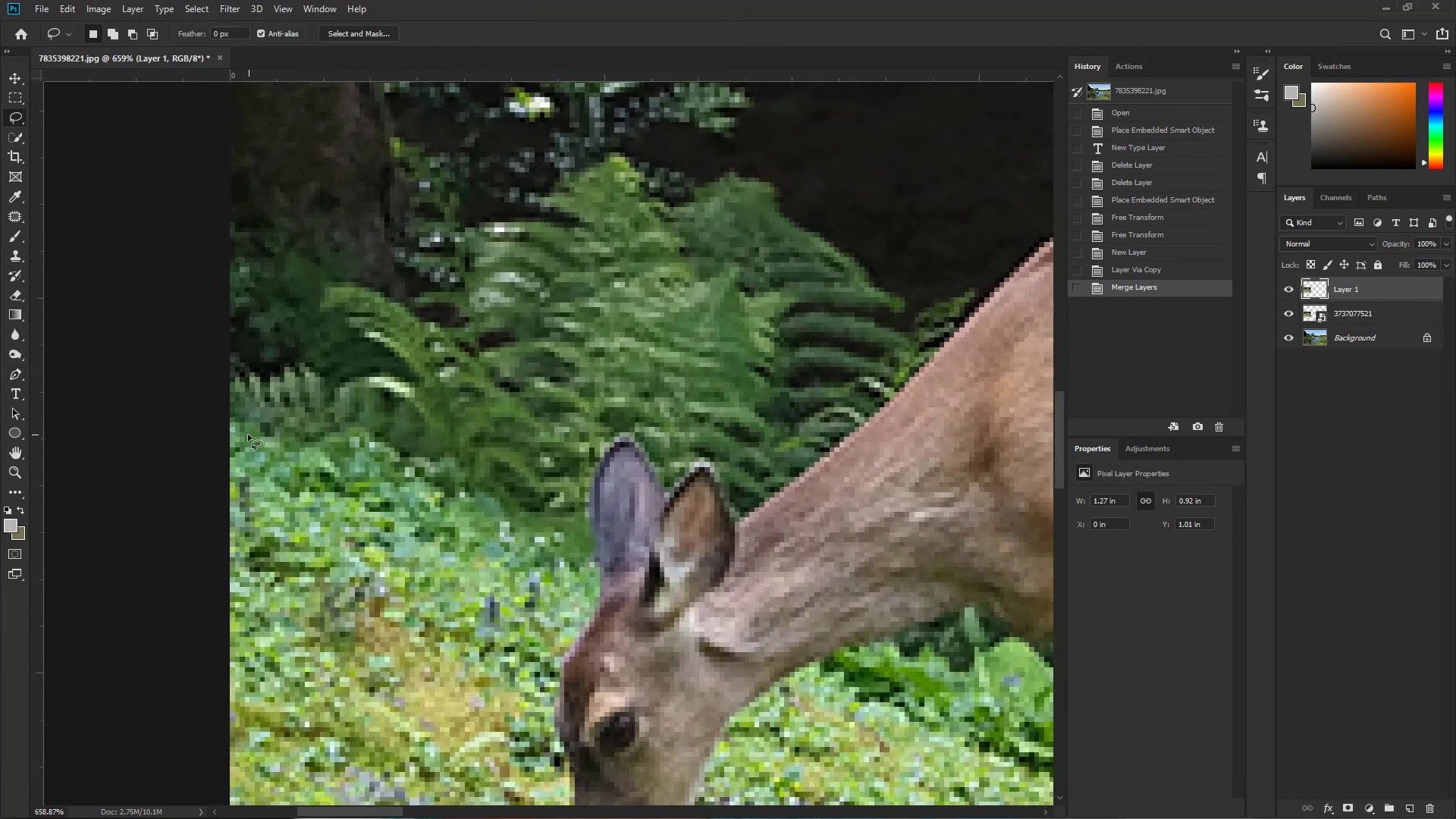 
left_click_drag(start_coordinate=[420, 435], to_coordinate=[444, 438])
 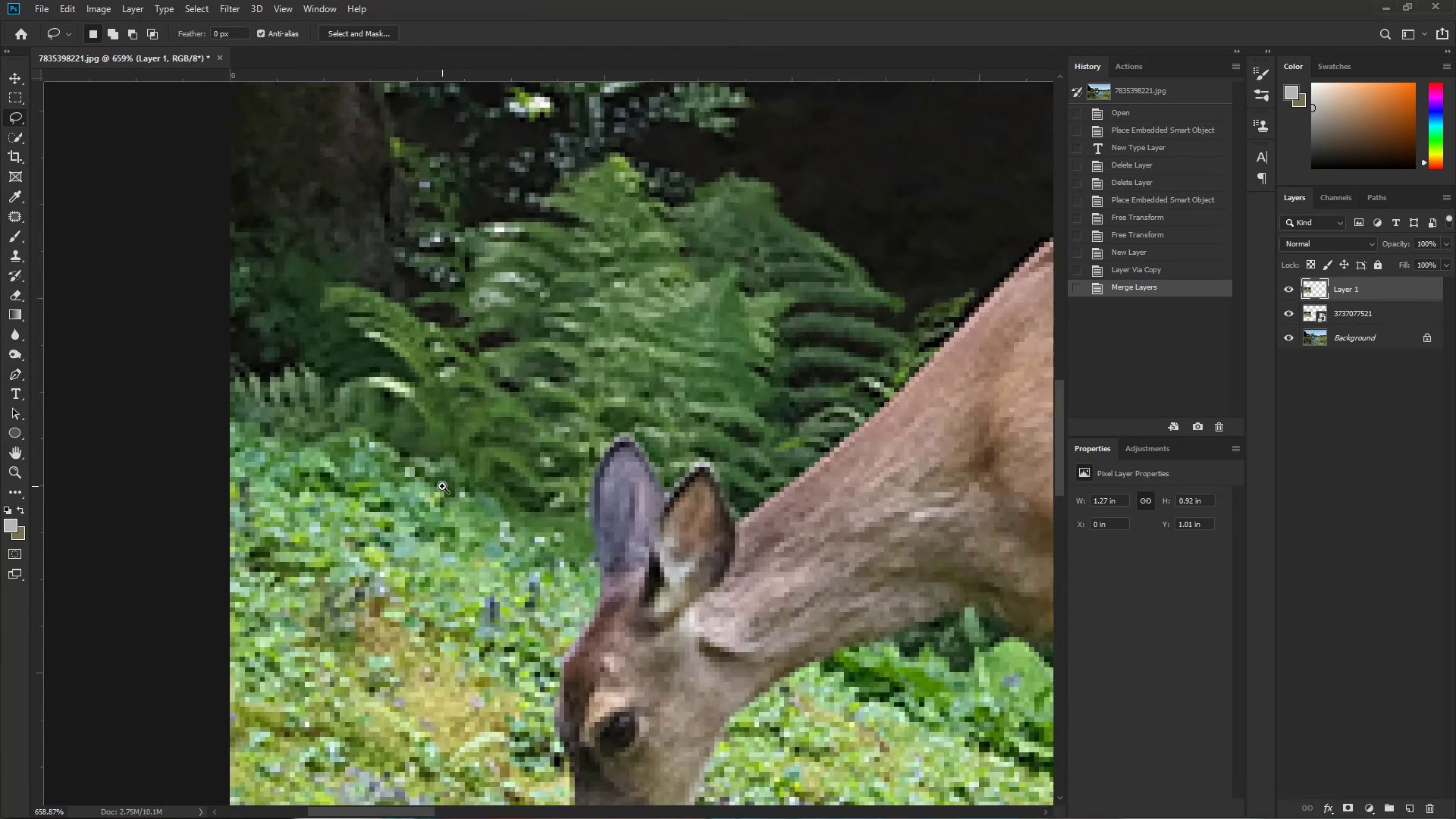 
hold_key(key=ControlLeft, duration=0.59)
left_click_drag(start_coordinate=[413, 479], to_coordinate=[436, 485])
 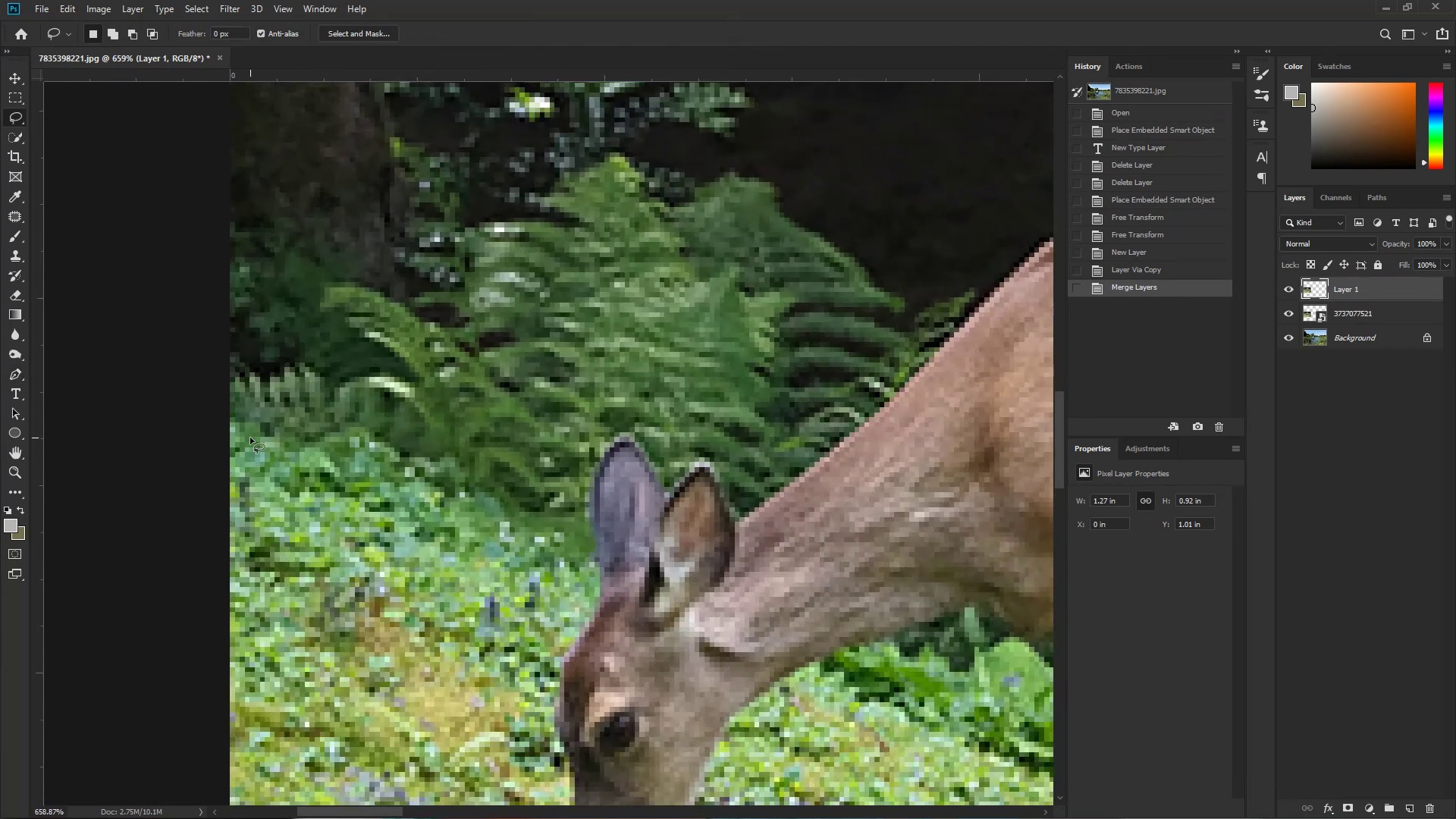 
left_click_drag(start_coordinate=[230, 427], to_coordinate=[85, 381])
 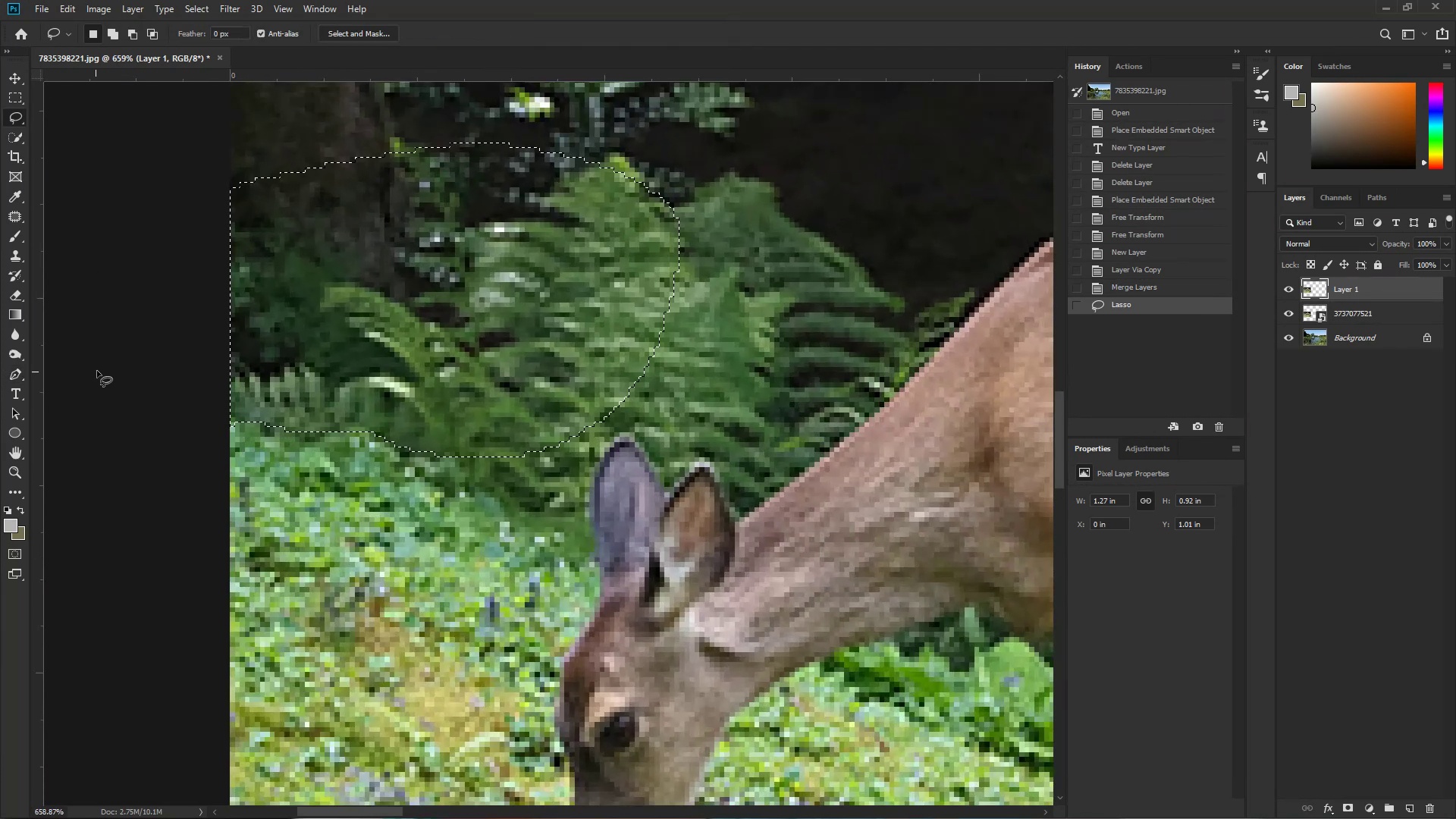 
key(Delete)
 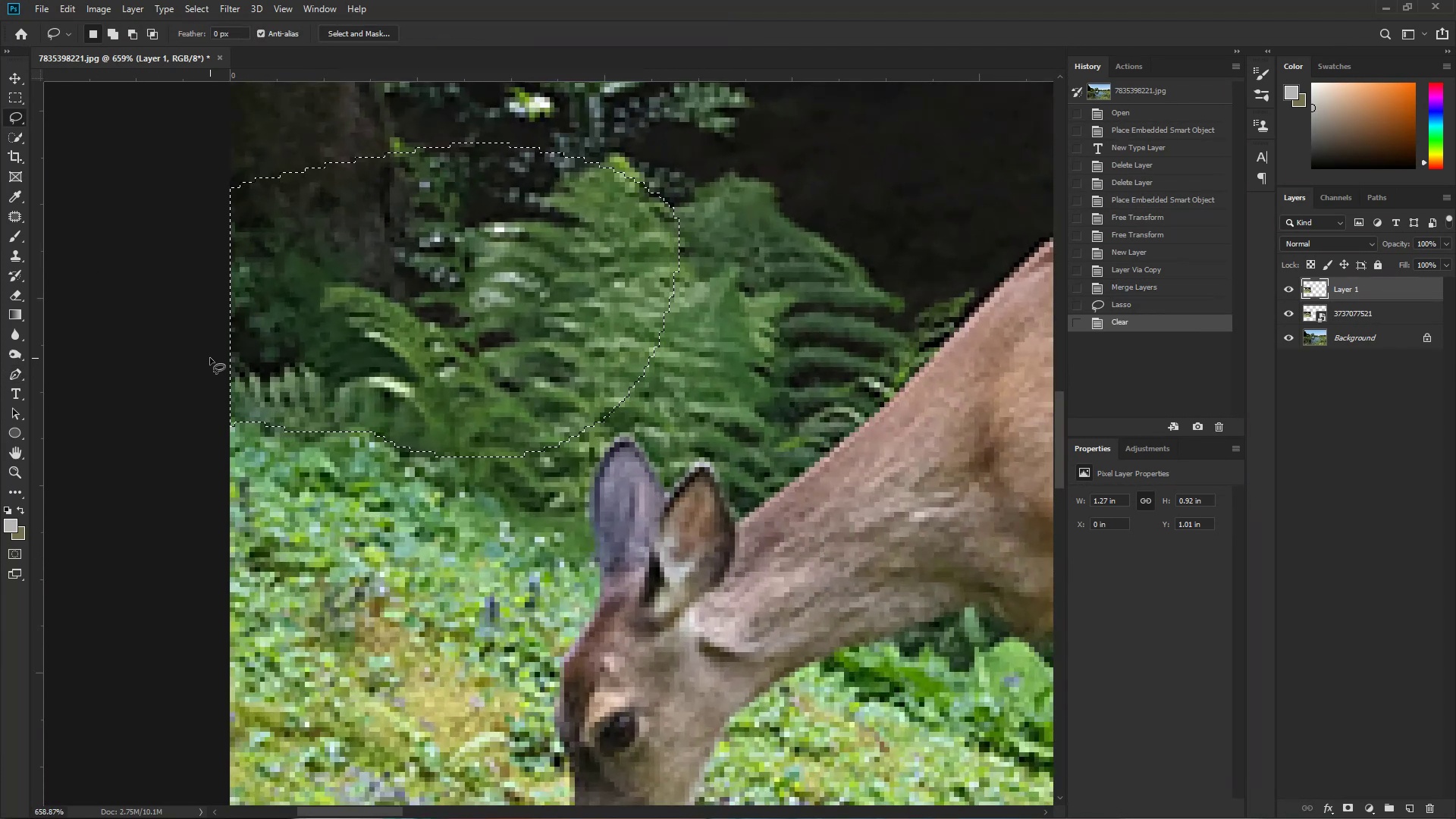 
hold_key(key=ControlLeft, duration=0.39)
 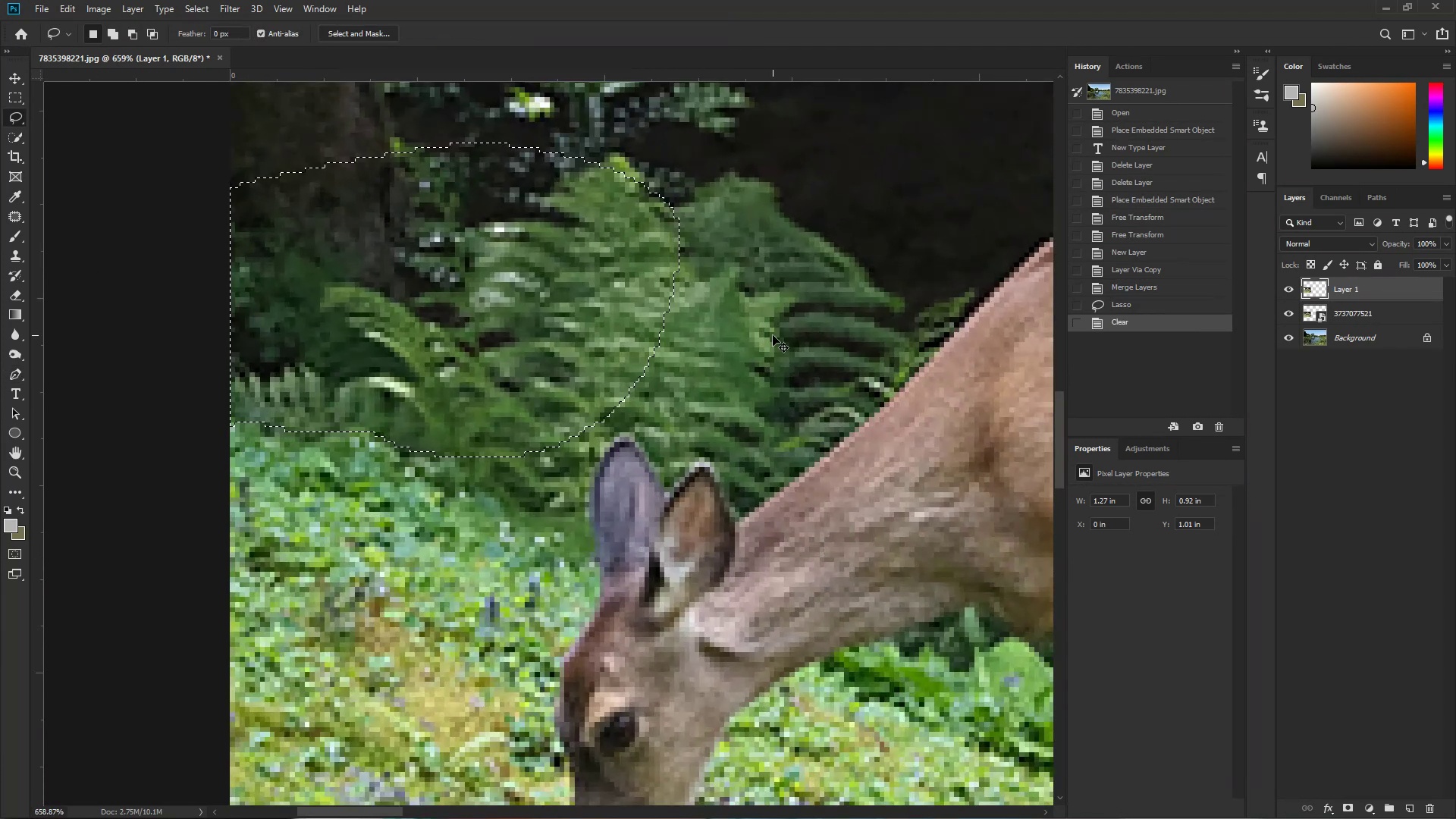 
key(Control+ControlLeft)
 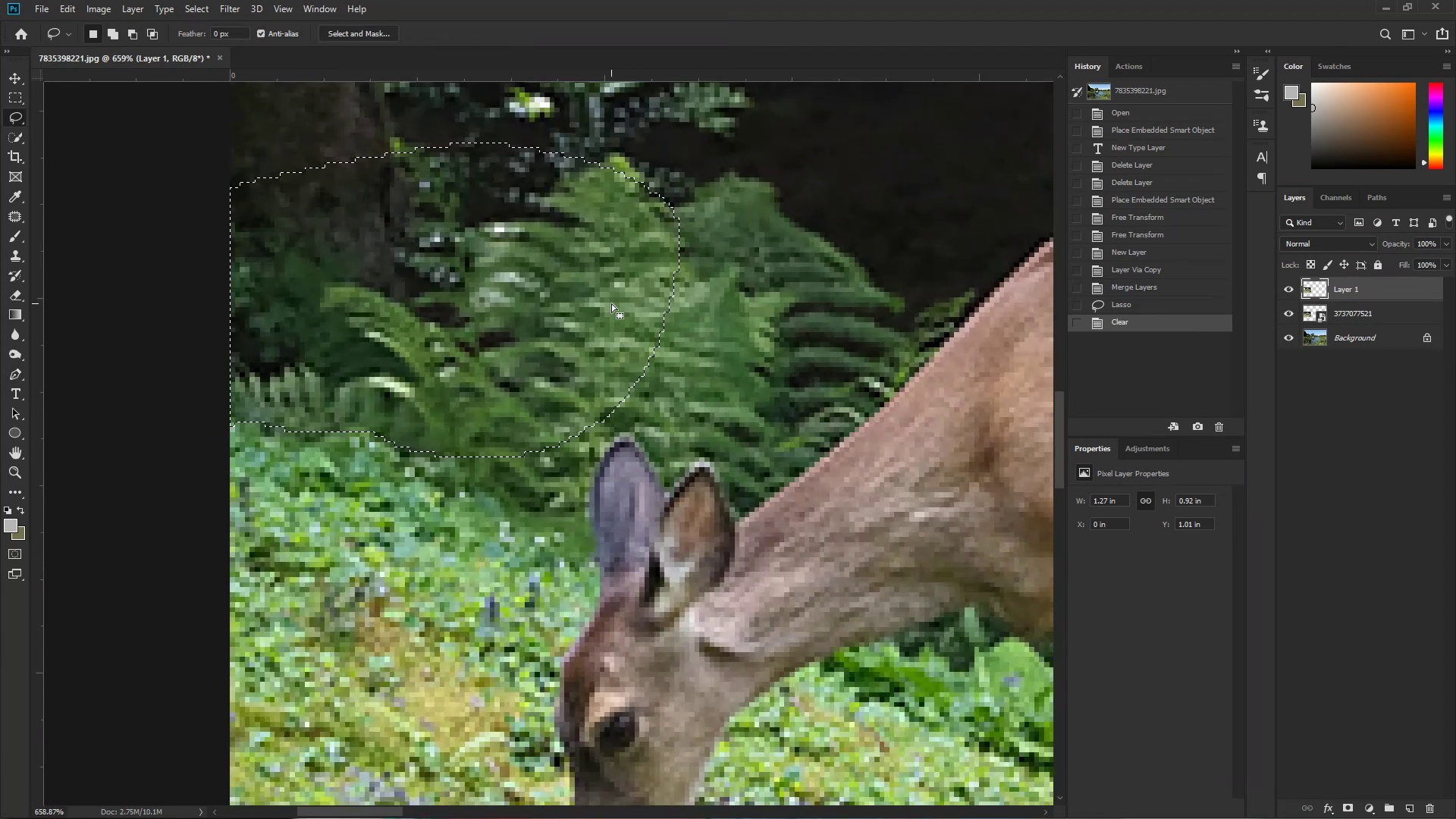 
hold_key(key=Space, duration=0.75)
 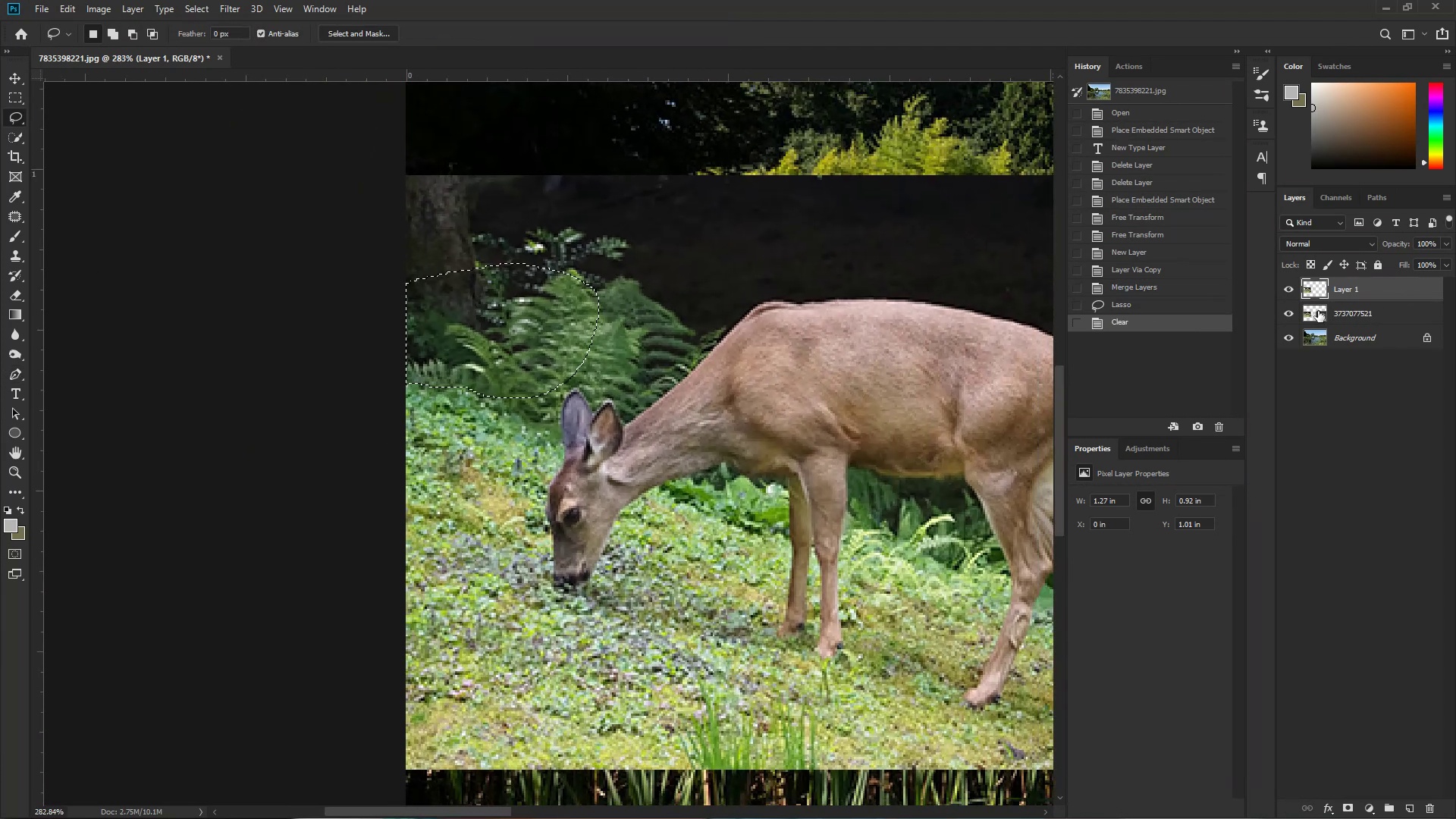 
left_click_drag(start_coordinate=[569, 321], to_coordinate=[515, 350])
 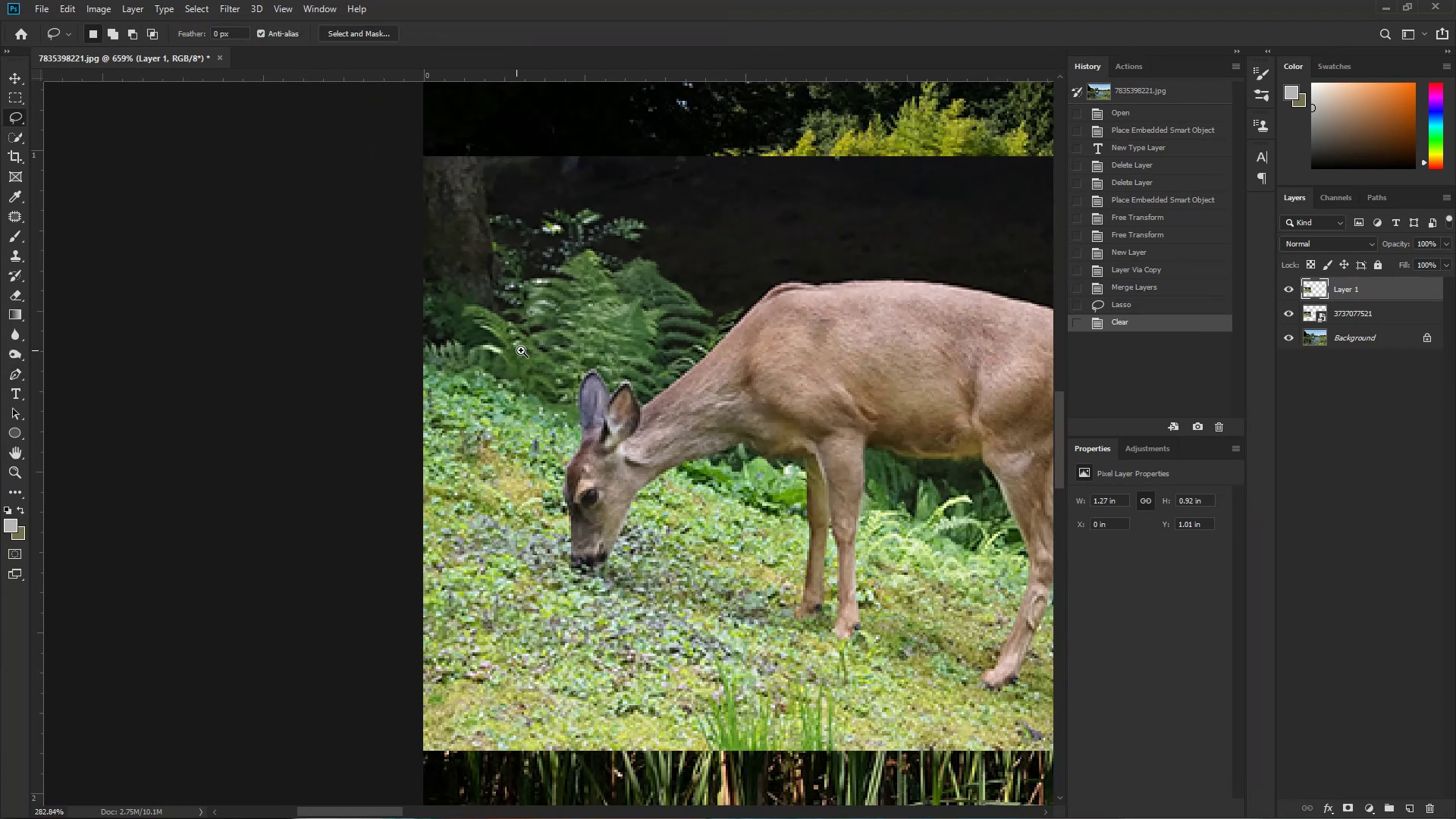 
left_click_drag(start_coordinate=[652, 305], to_coordinate=[635, 324])
 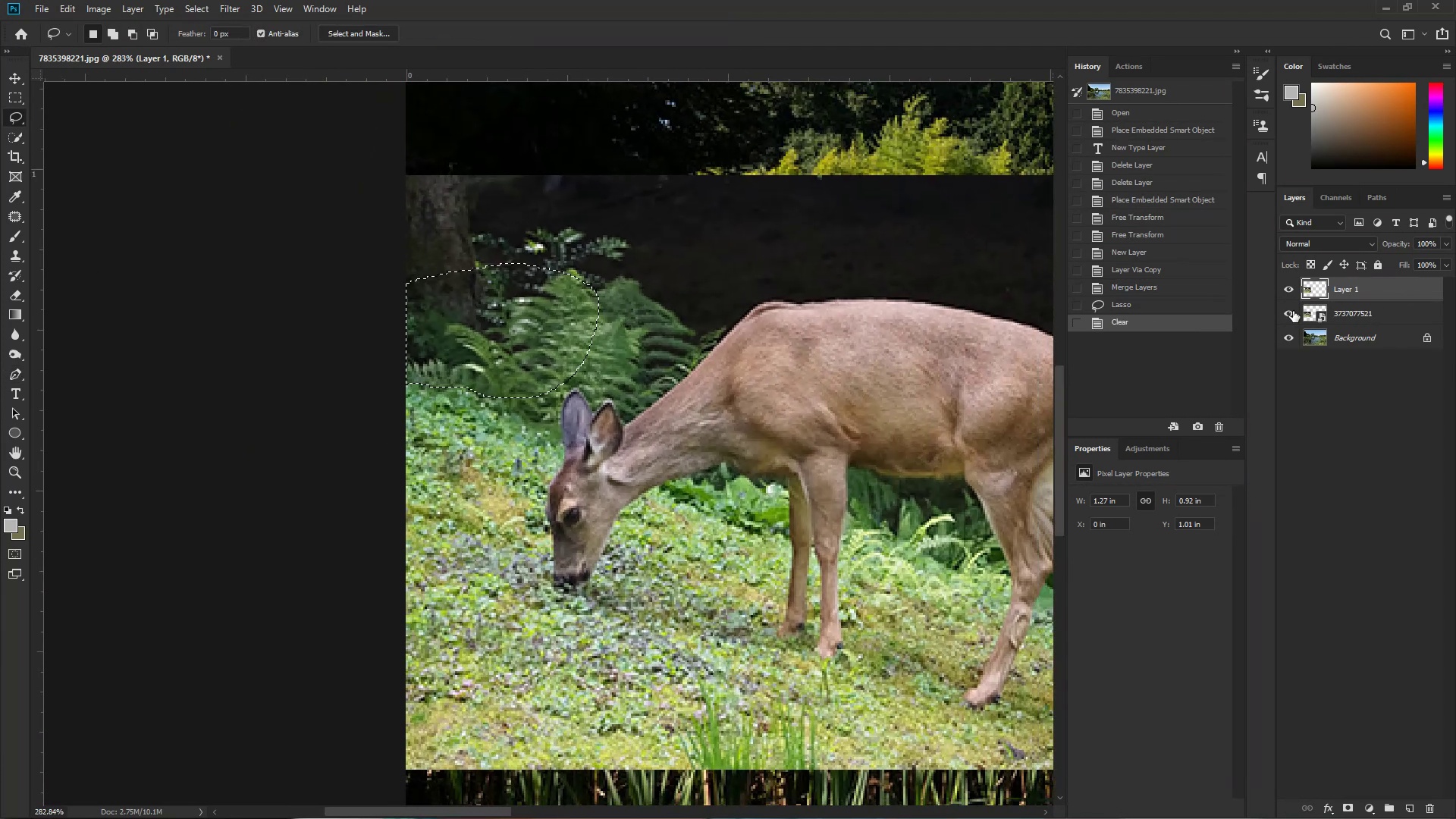 
hold_key(key=Space, duration=0.93)
 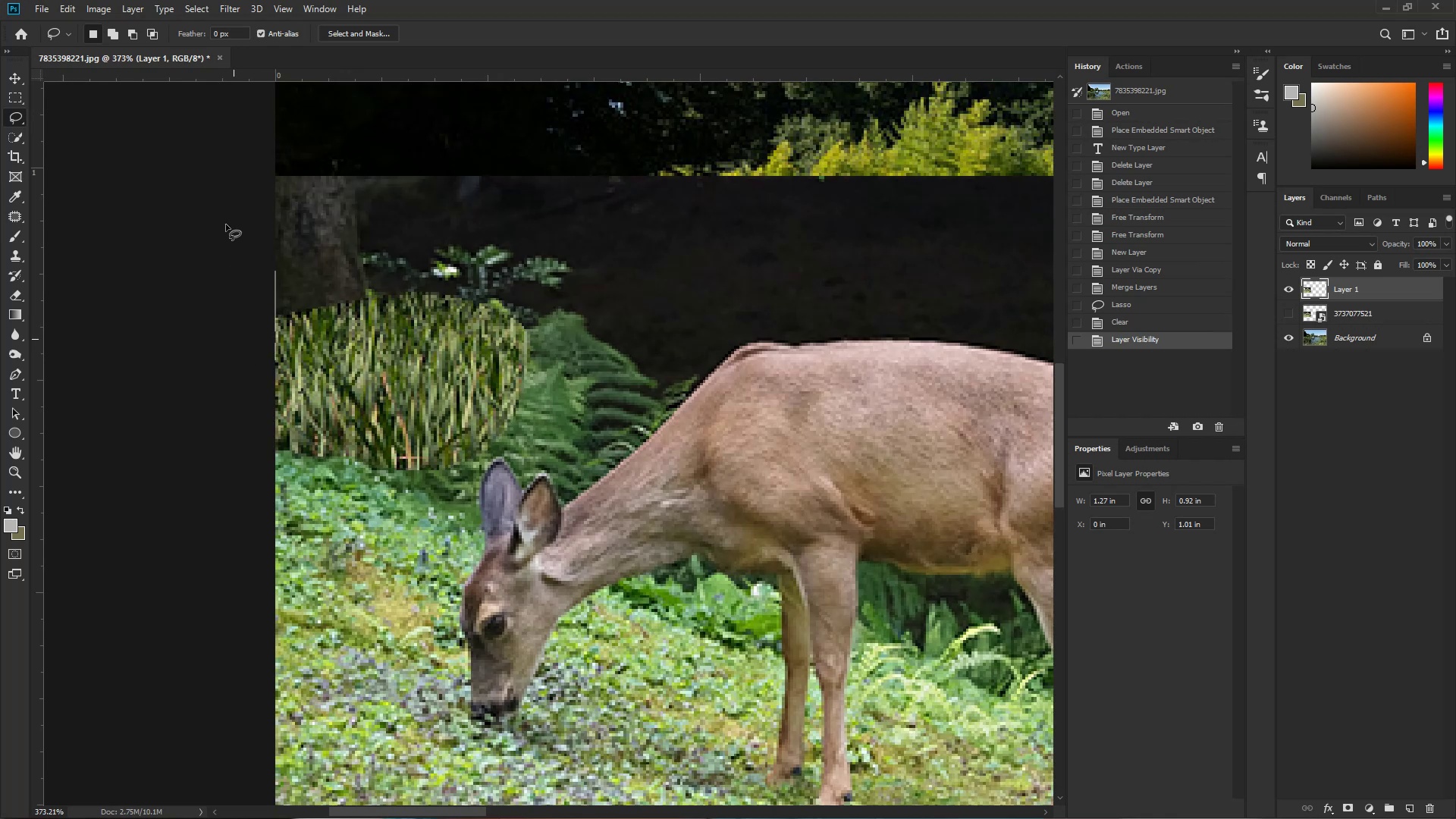 
left_click_drag(start_coordinate=[538, 350], to_coordinate=[423, 388])
 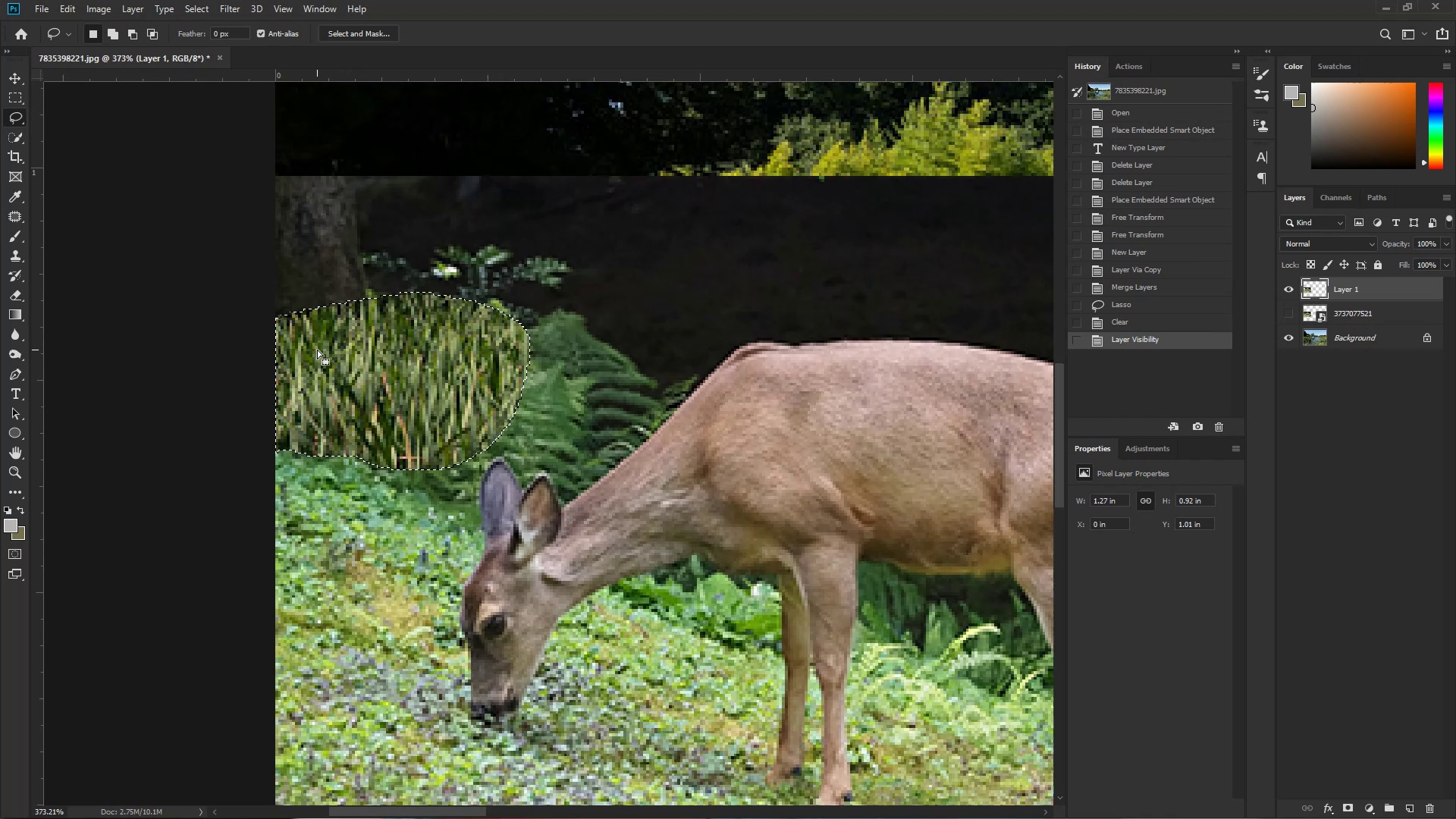 
hold_key(key=ControlLeft, duration=0.34)
left_click_drag(start_coordinate=[341, 327], to_coordinate=[366, 327])
 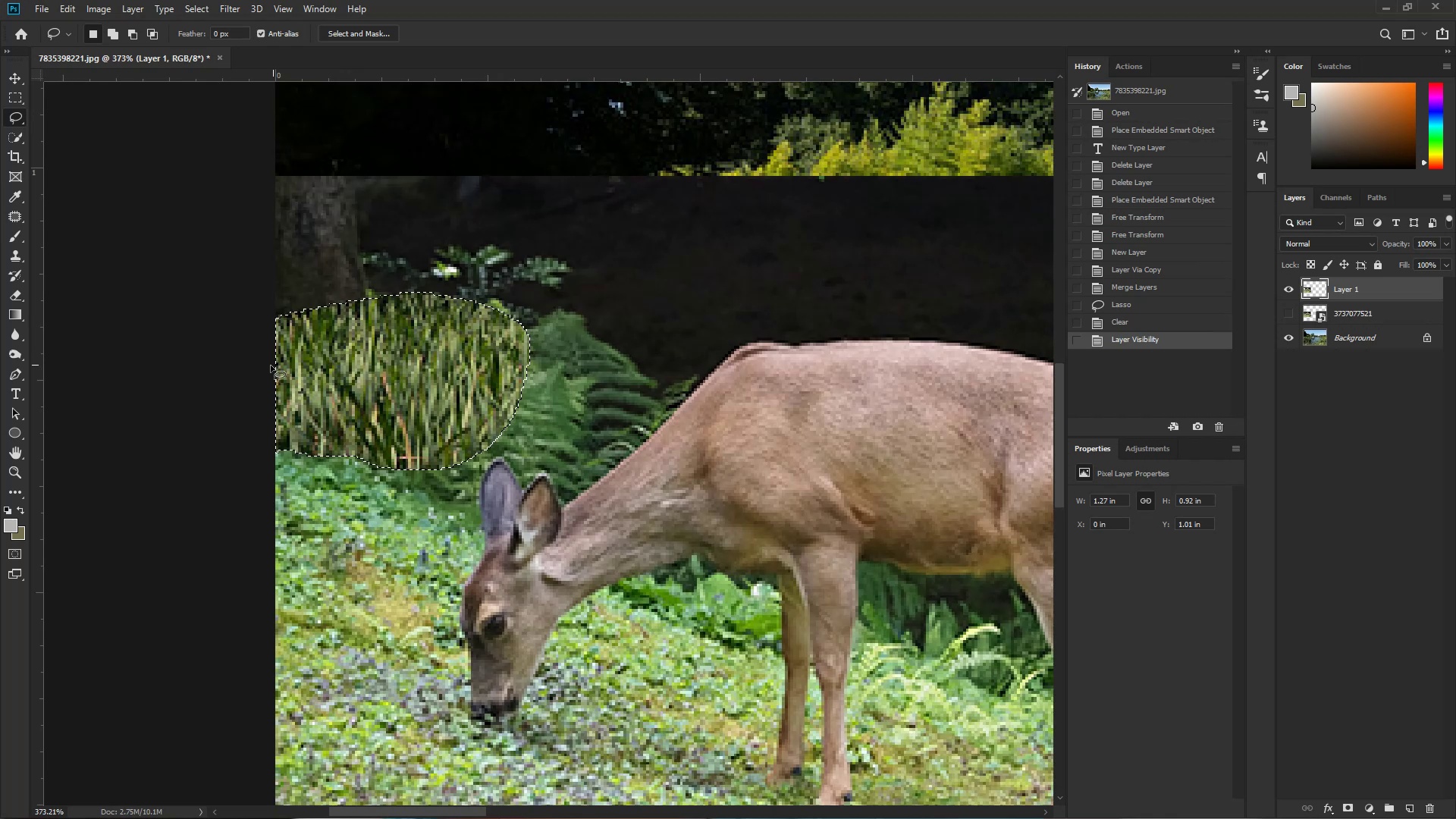 
left_click_drag(start_coordinate=[246, 360], to_coordinate=[411, 417])
 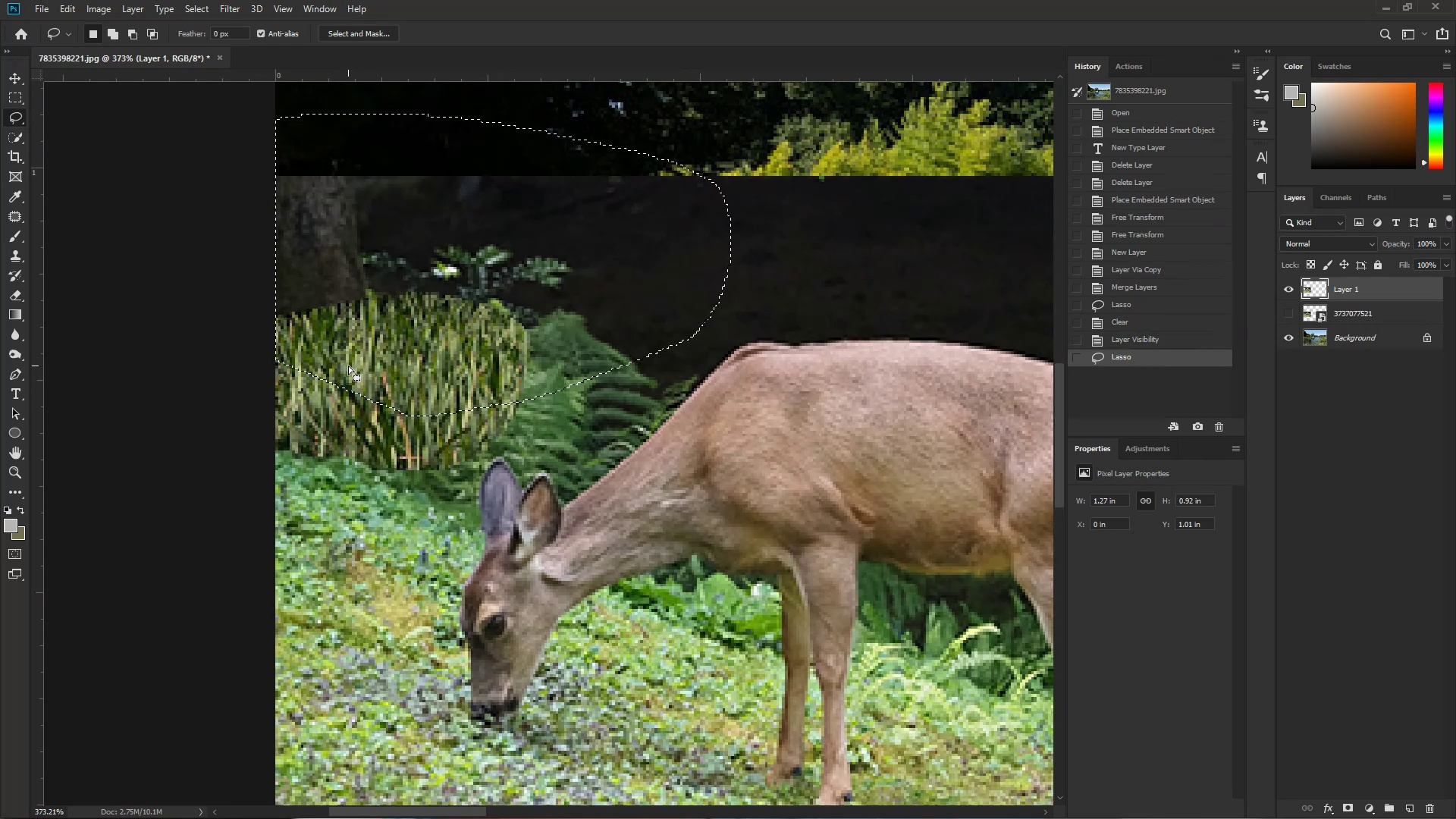 
key(Delete)
 